 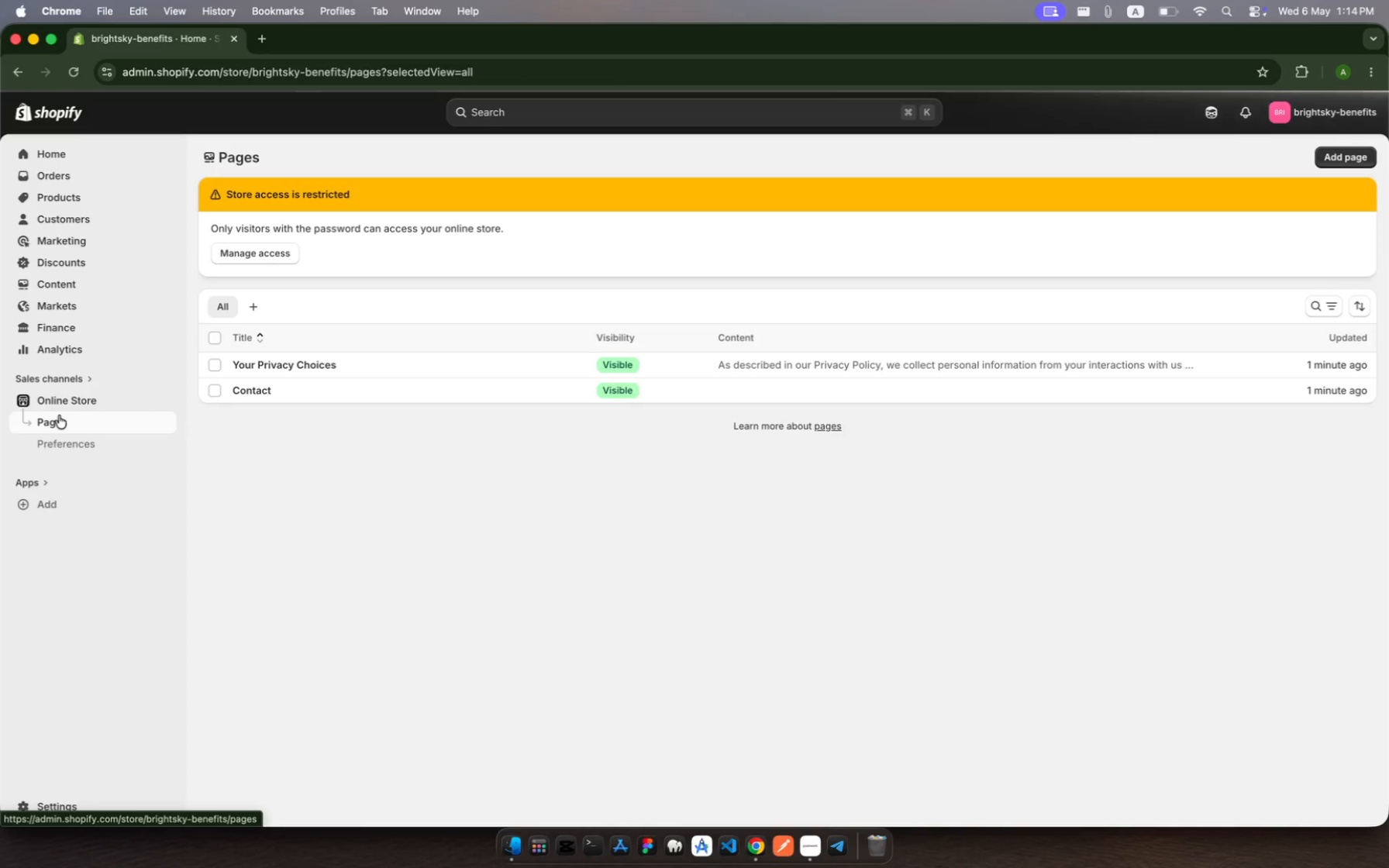 
left_click([89, 443])
 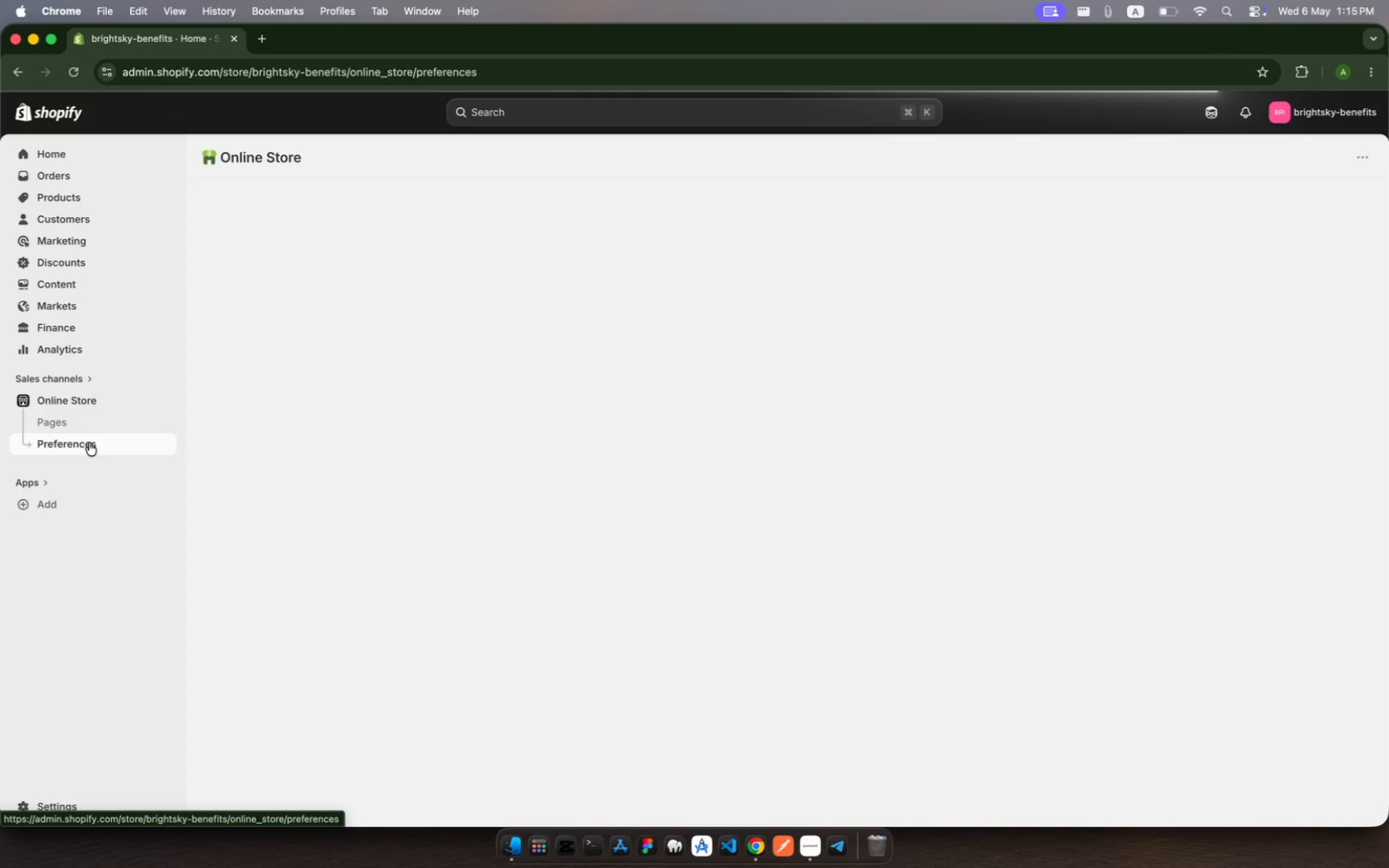 
left_click([91, 401])
 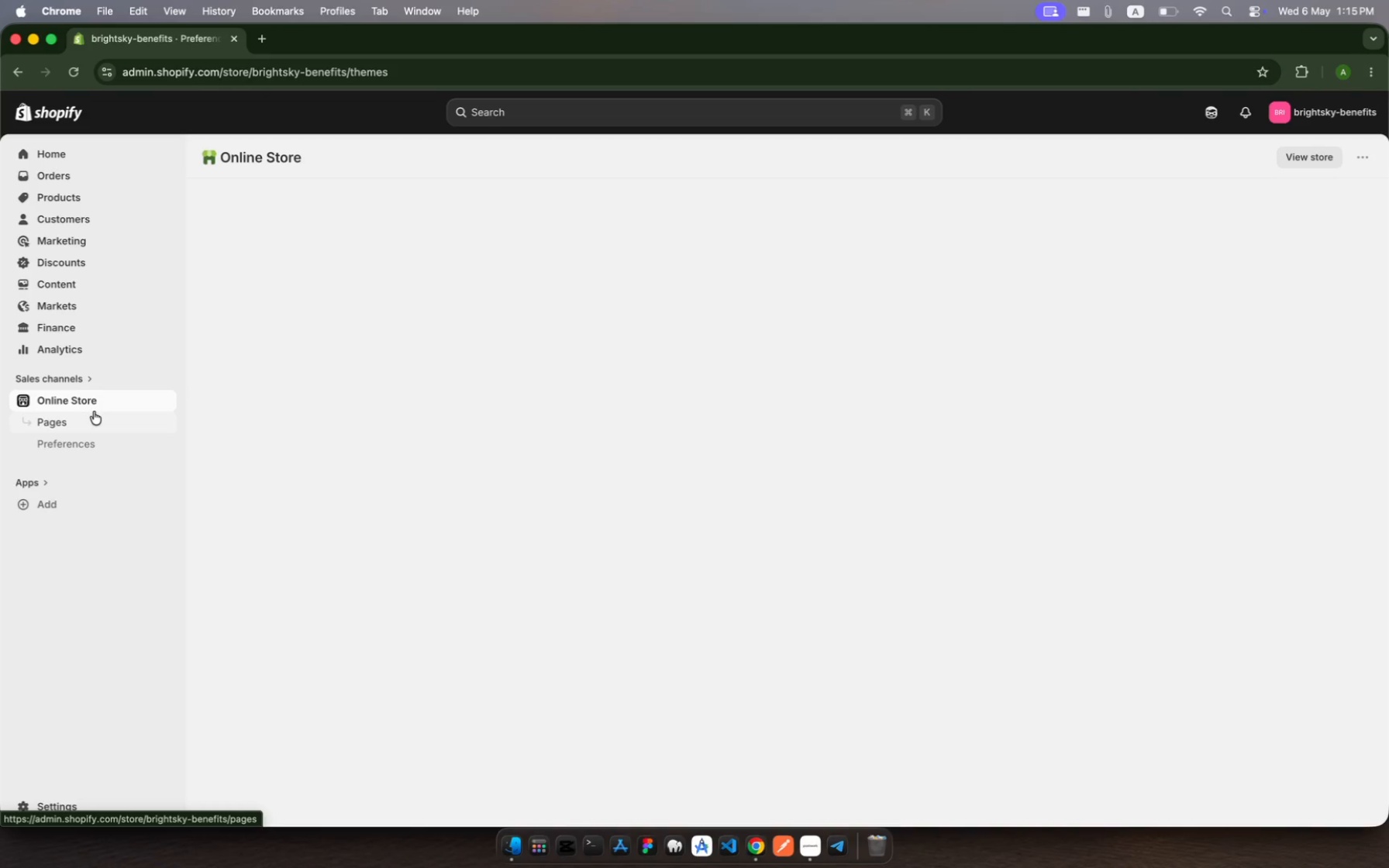 
wait(36.13)
 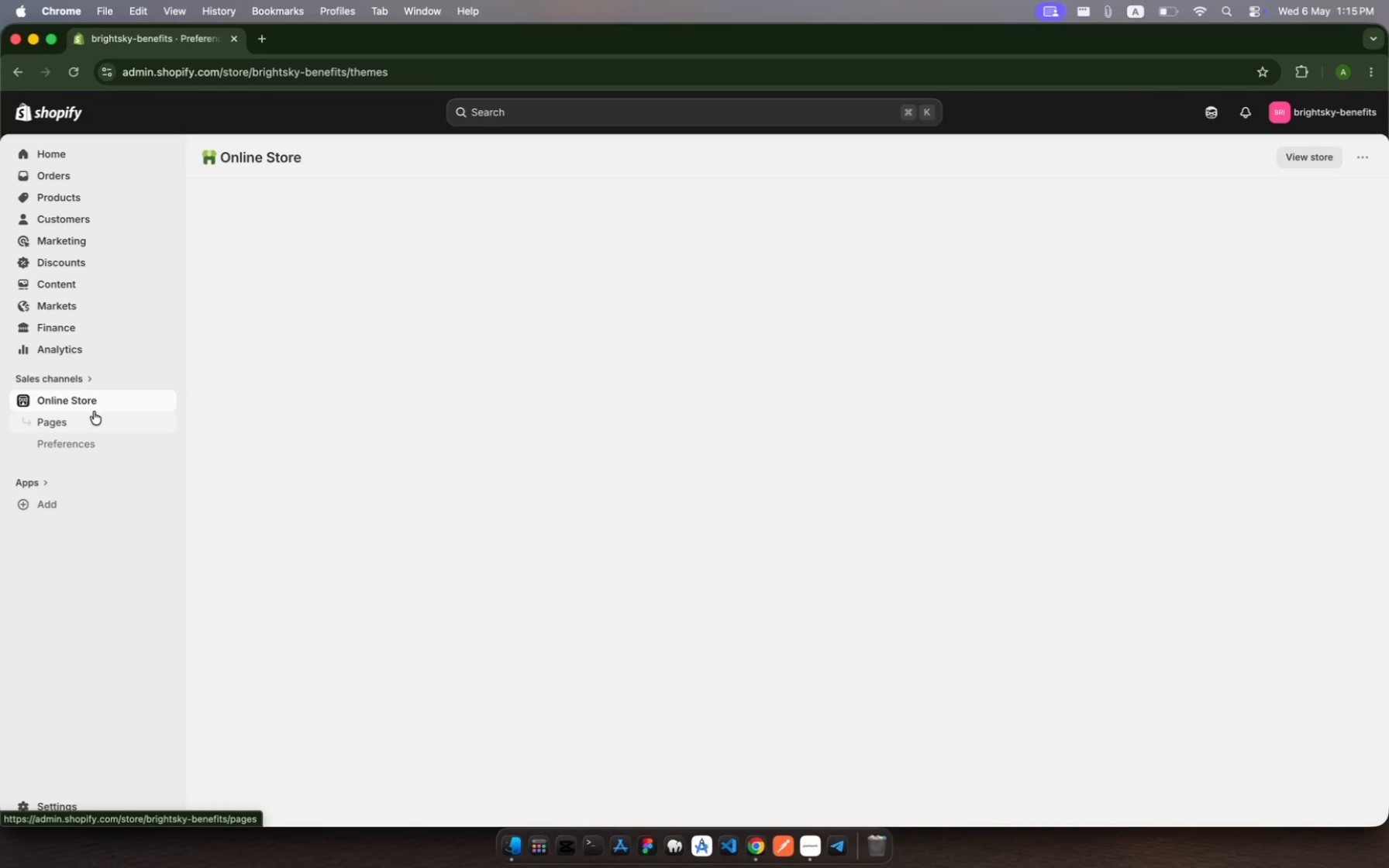 
left_click([117, 401])
 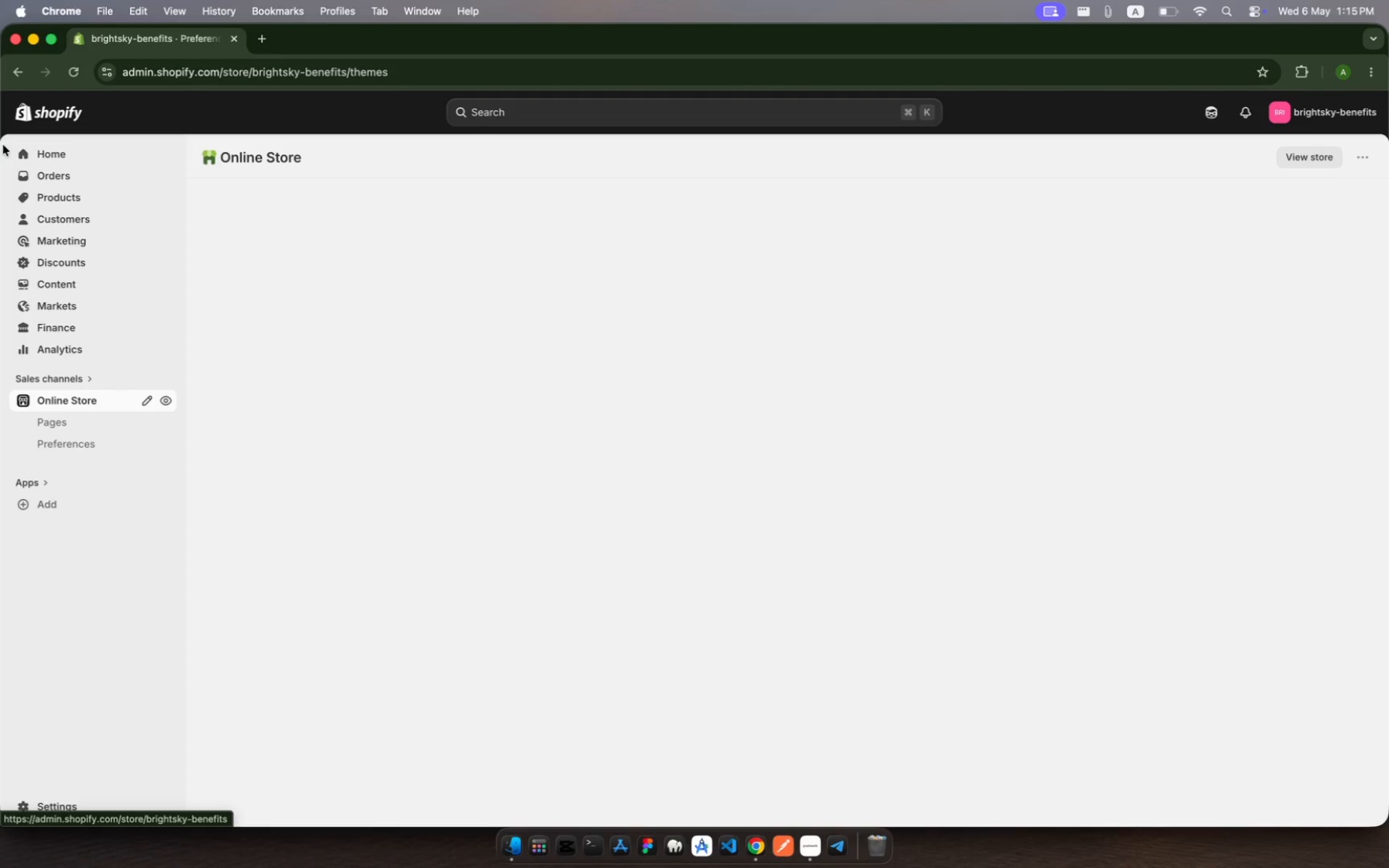 
mouse_move([51, 193])
 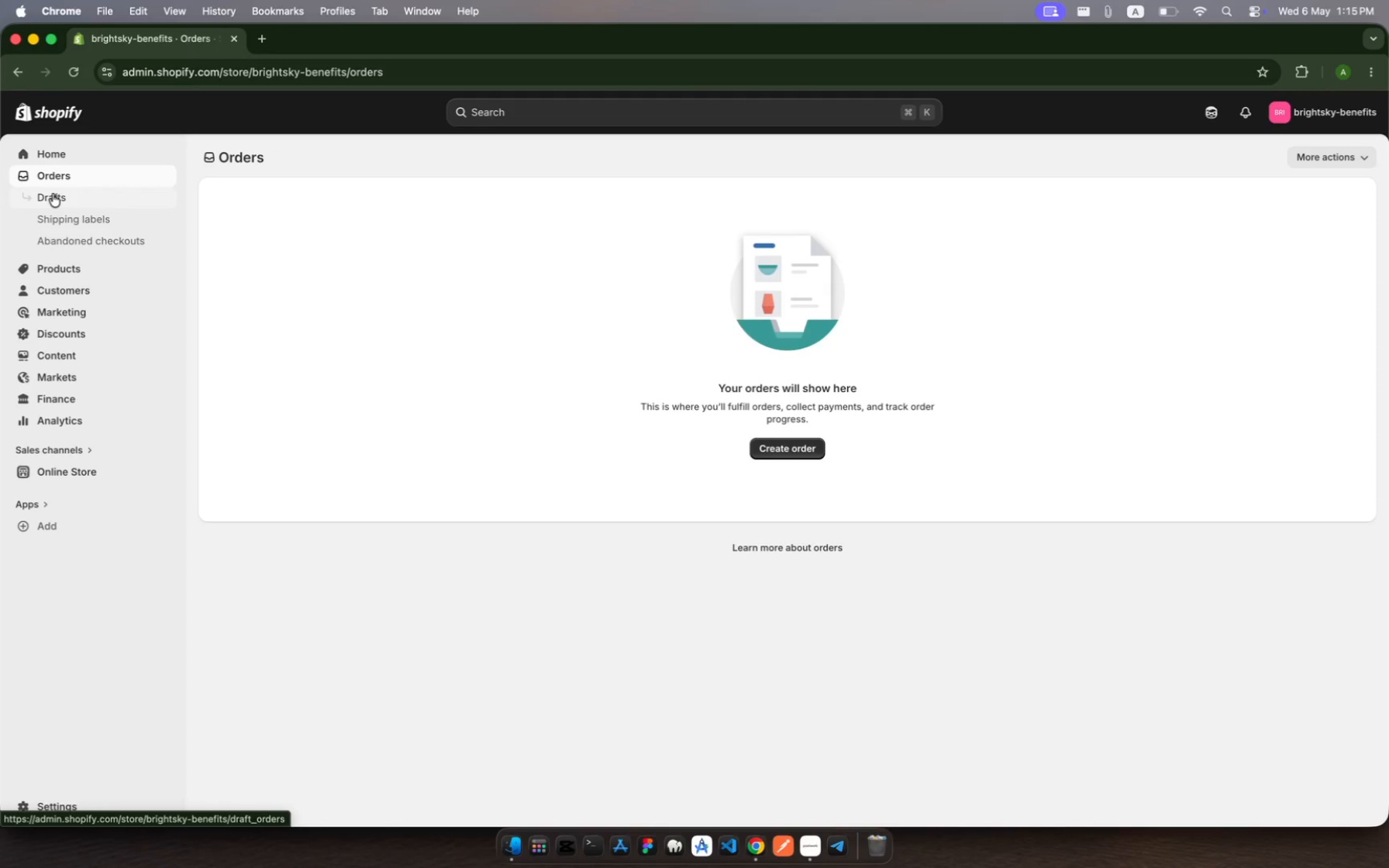 
left_click([53, 194])
 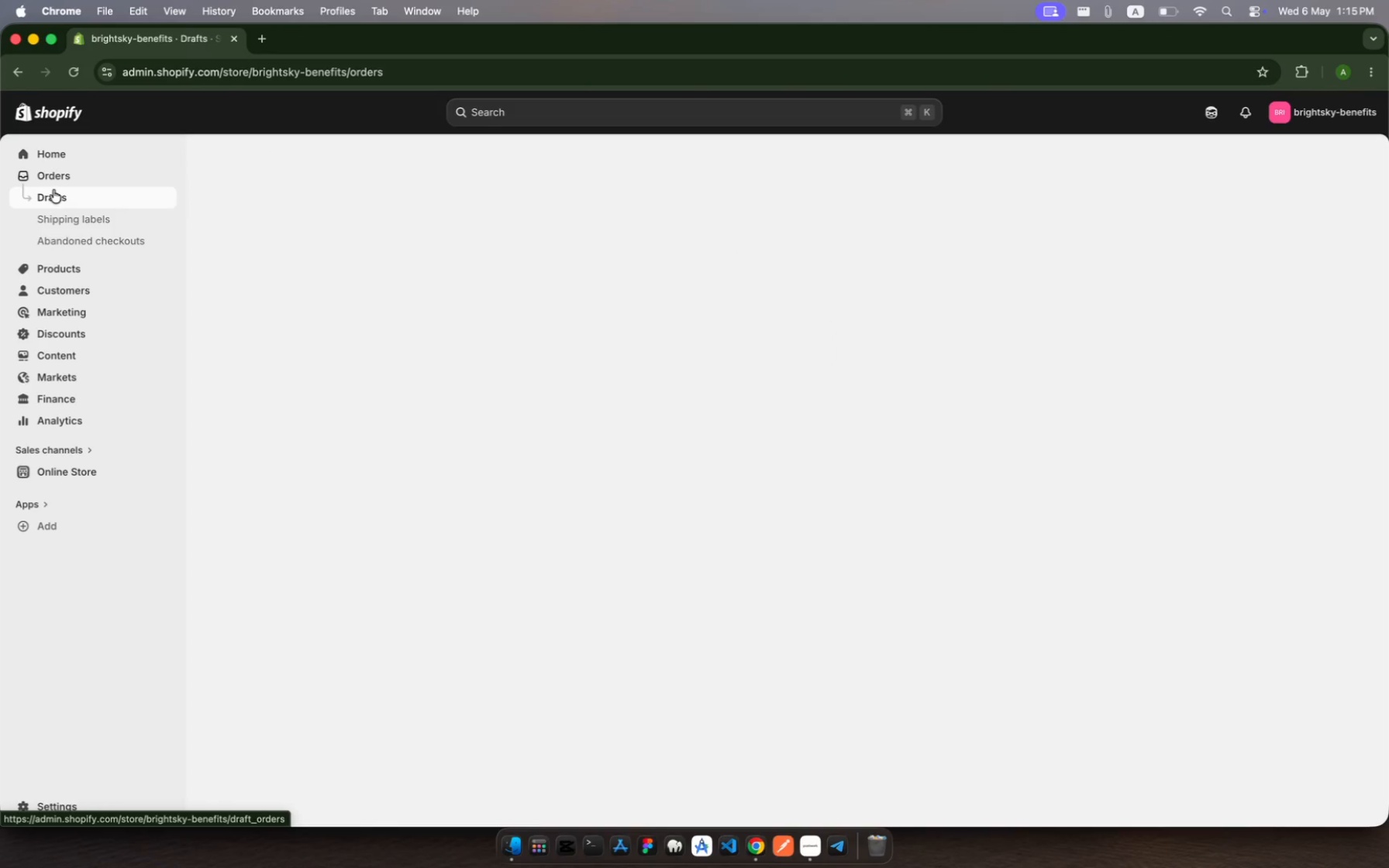 
mouse_move([73, 292])
 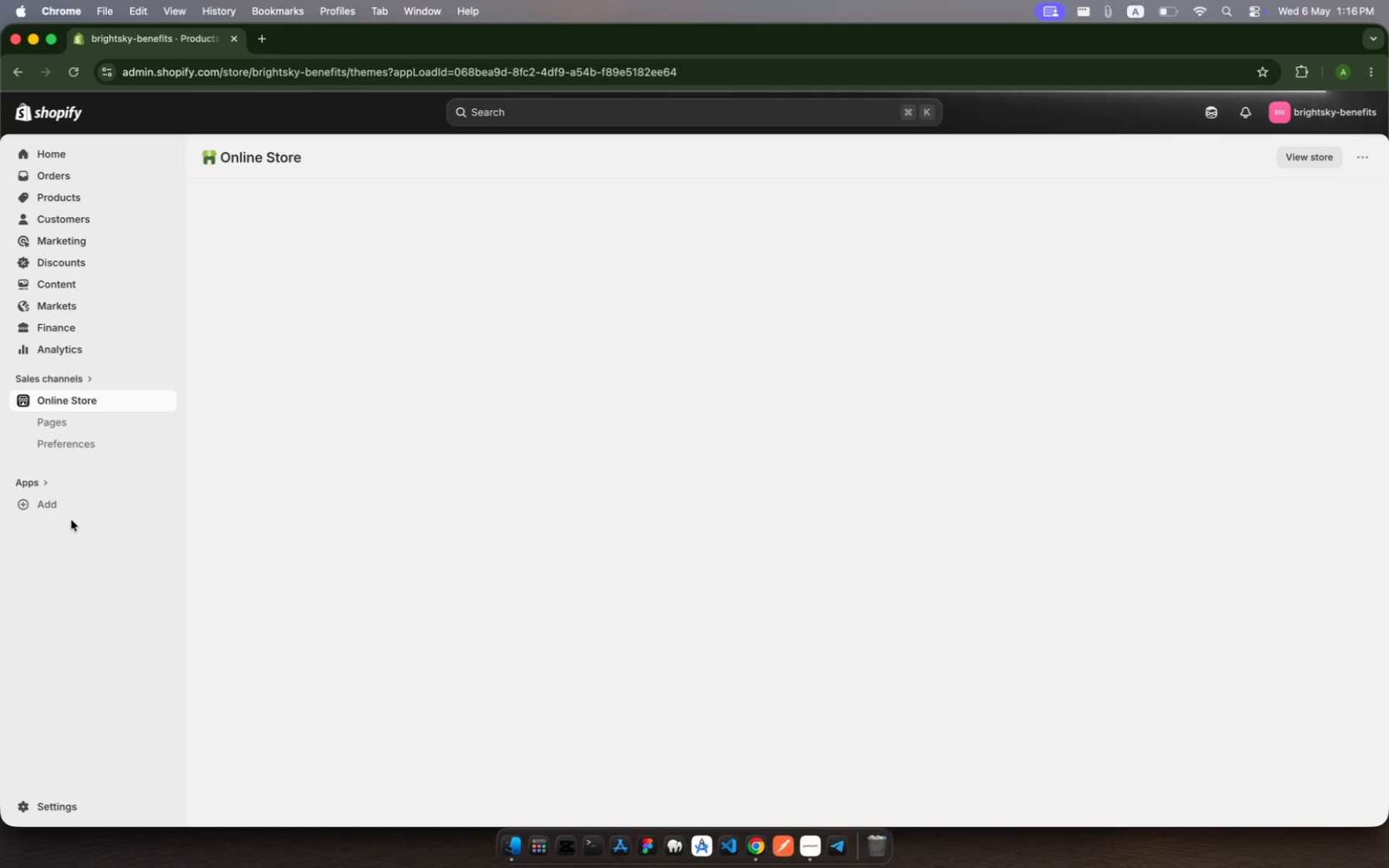 
wait(68.07)
 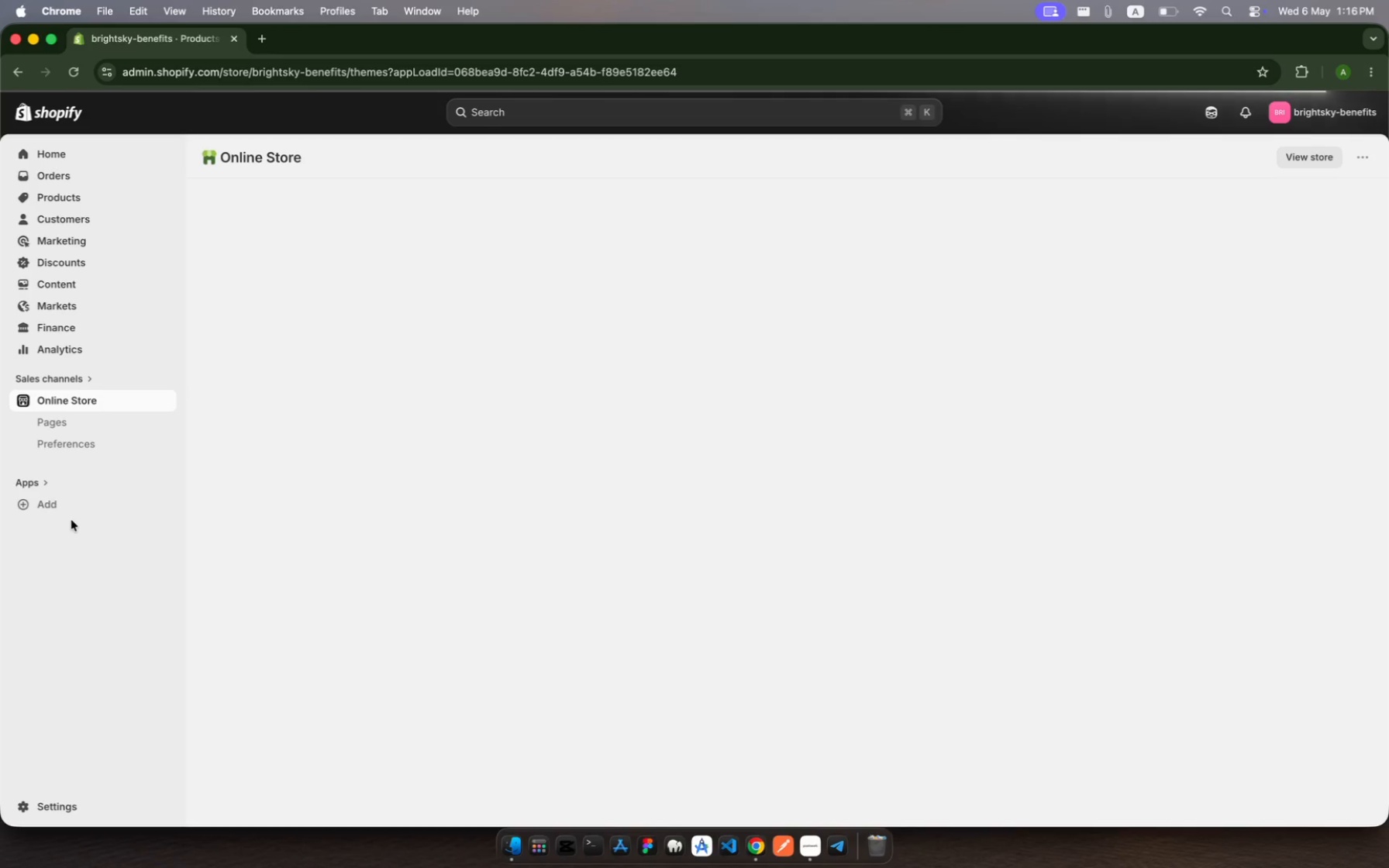 
left_click([113, 403])
 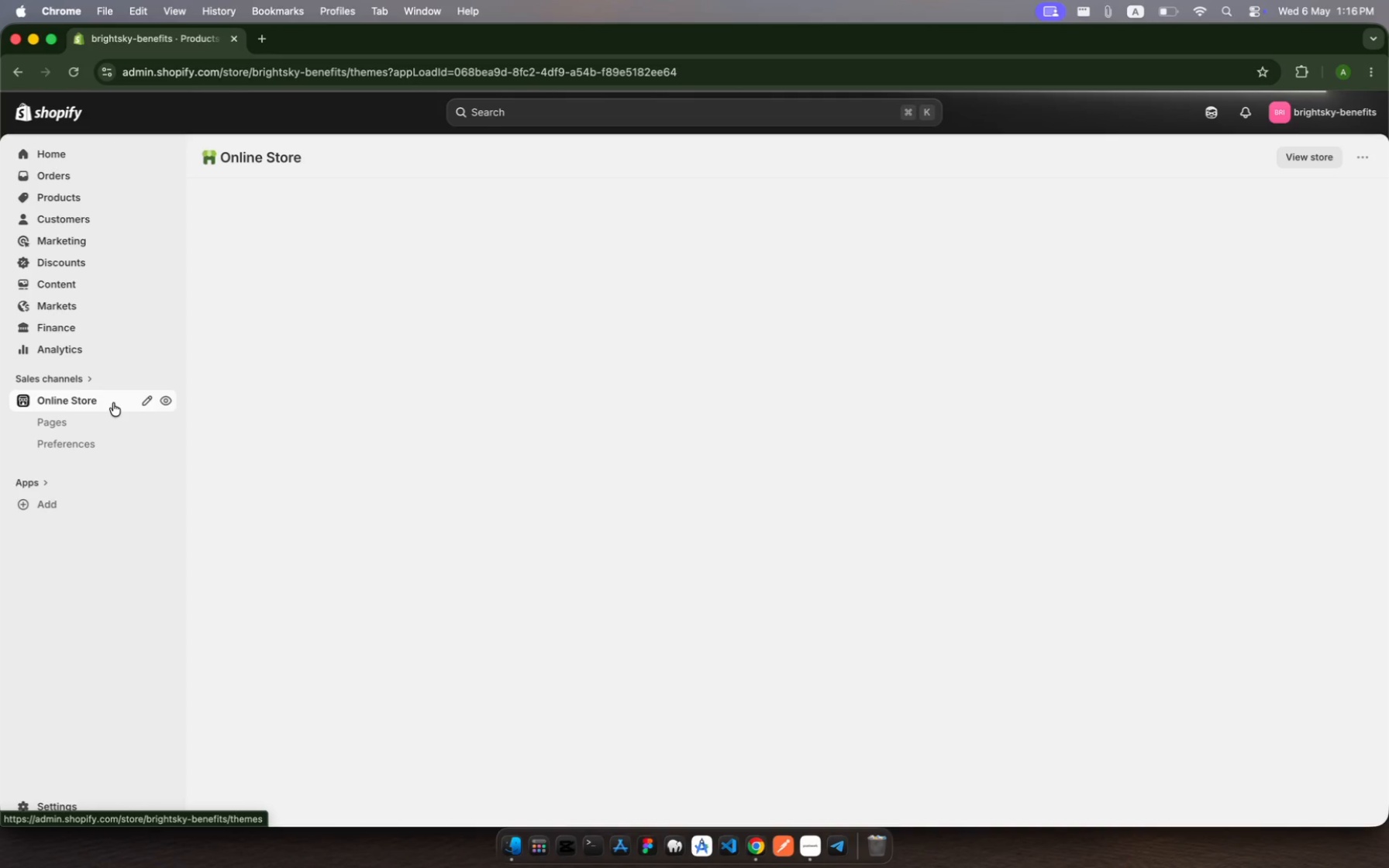 
left_click([113, 403])
 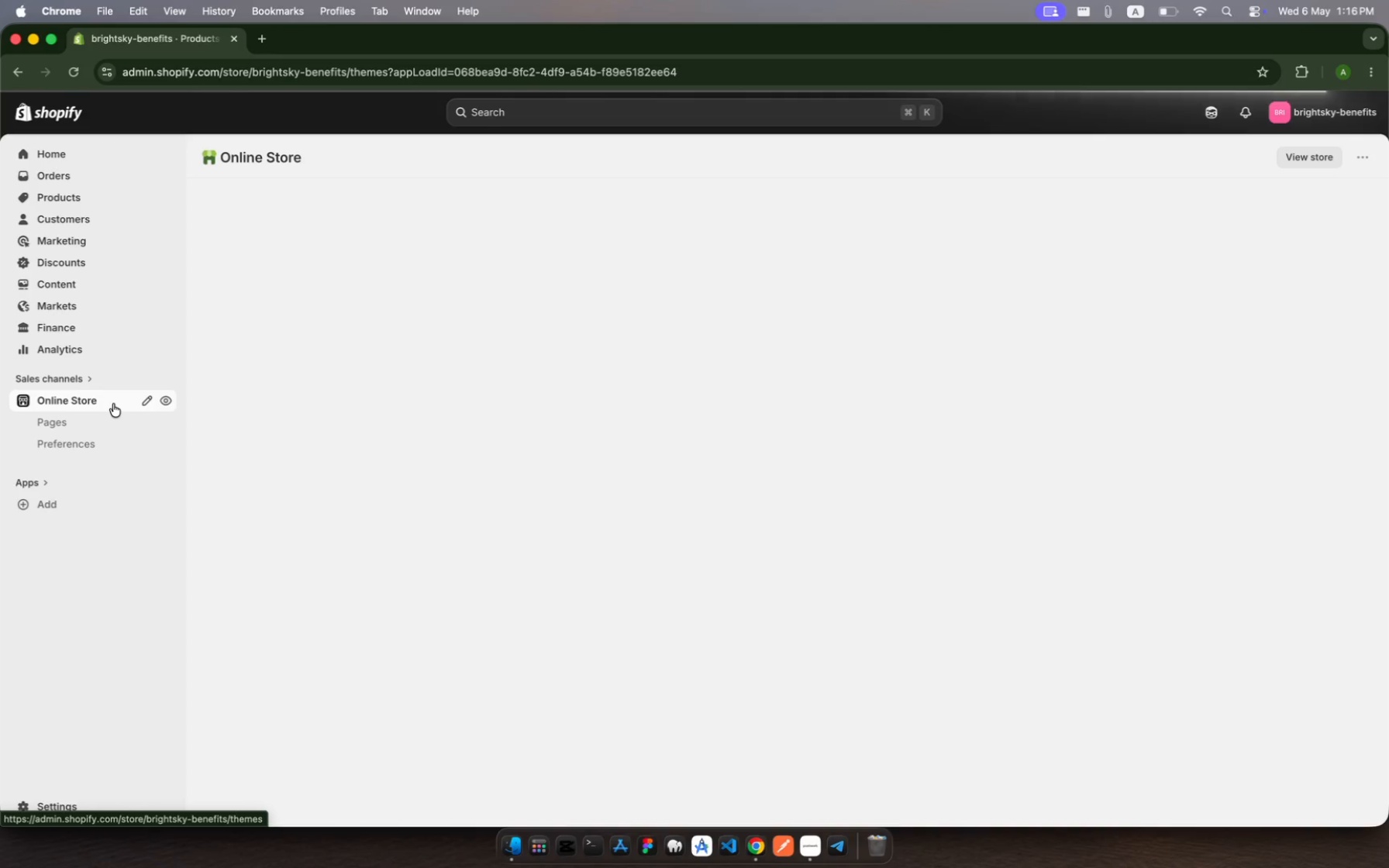 
left_click([113, 404])
 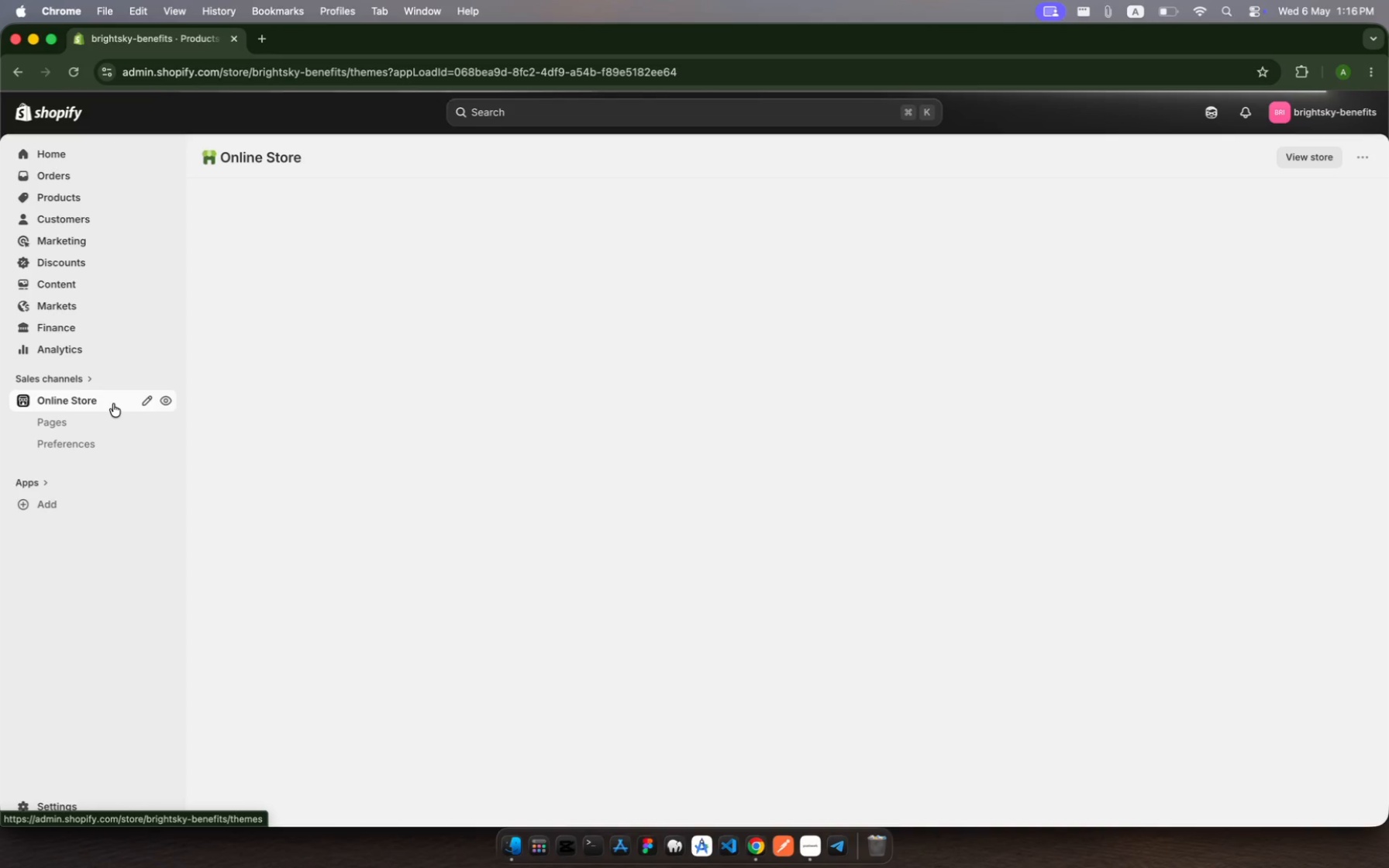 
left_click([113, 404])
 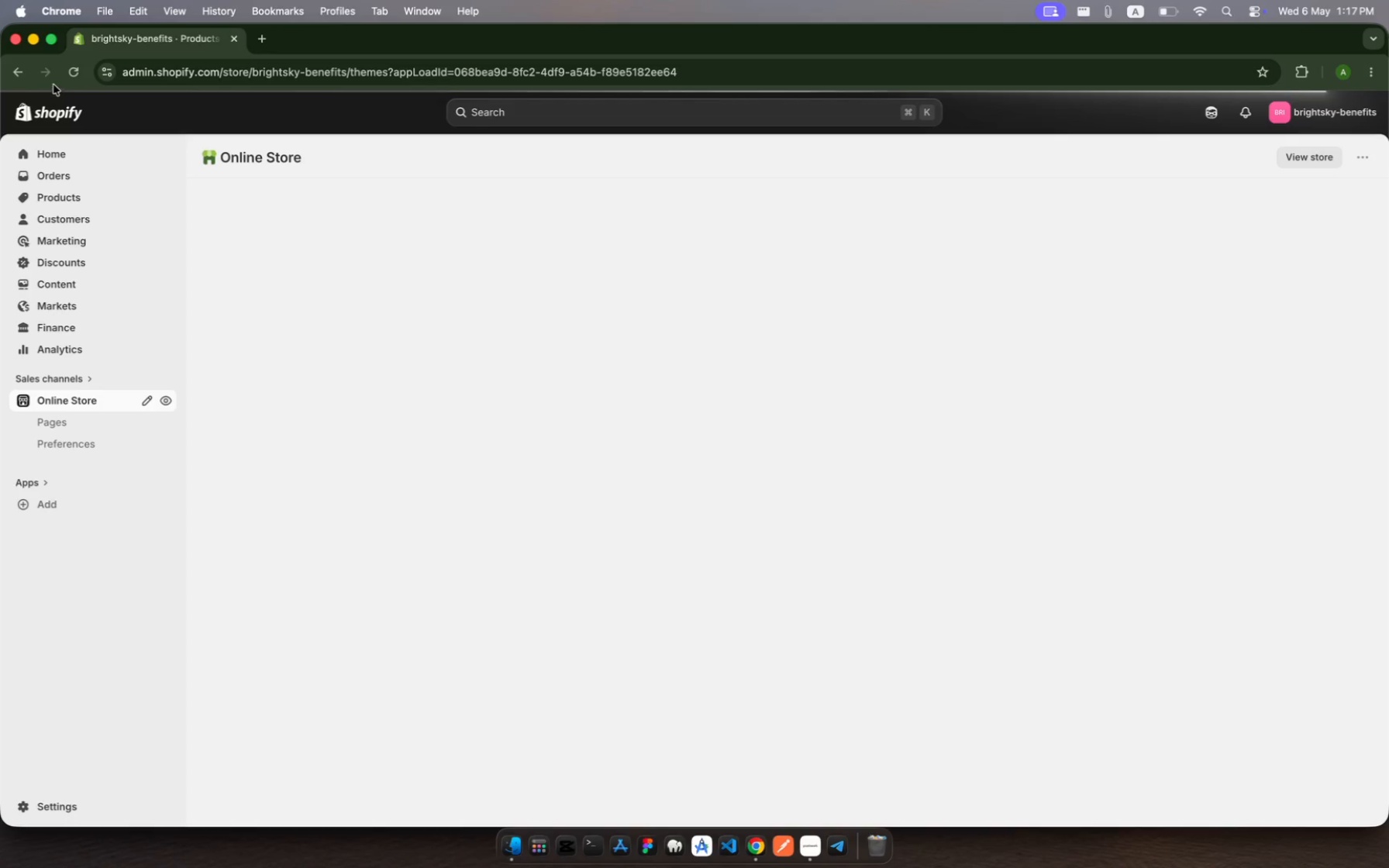 
left_click([65, 74])
 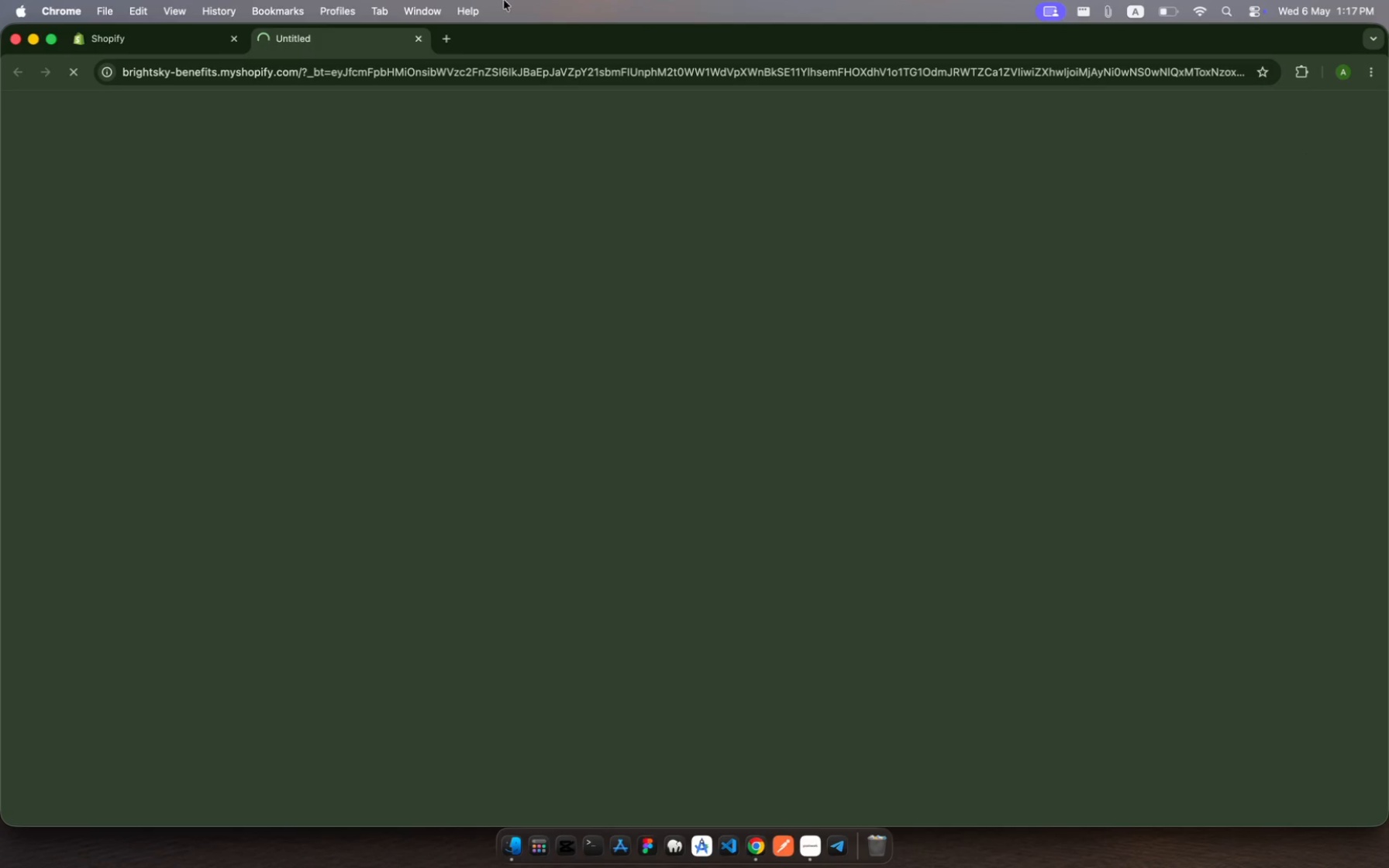 
wait(20.99)
 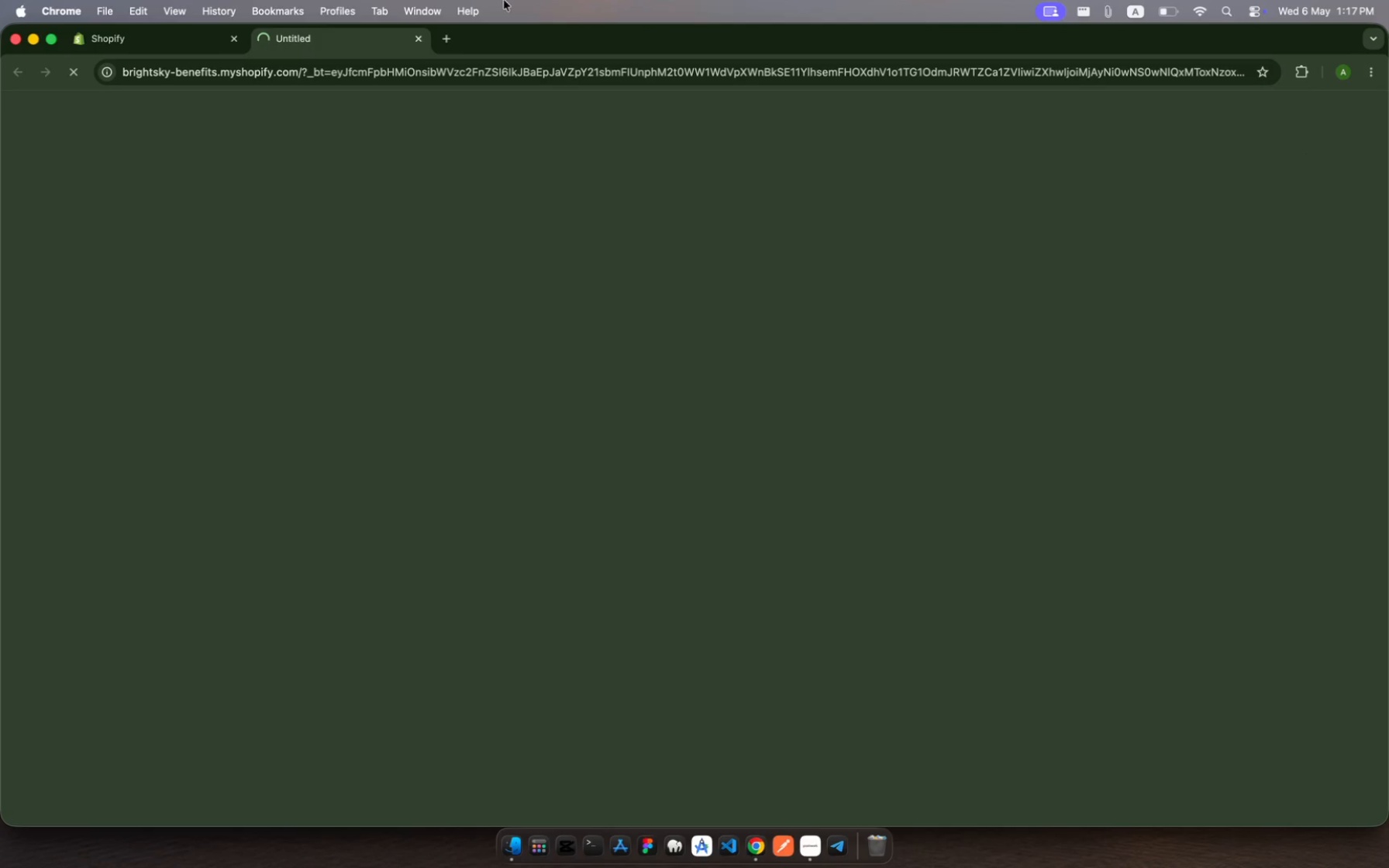 
left_click([115, 36])
 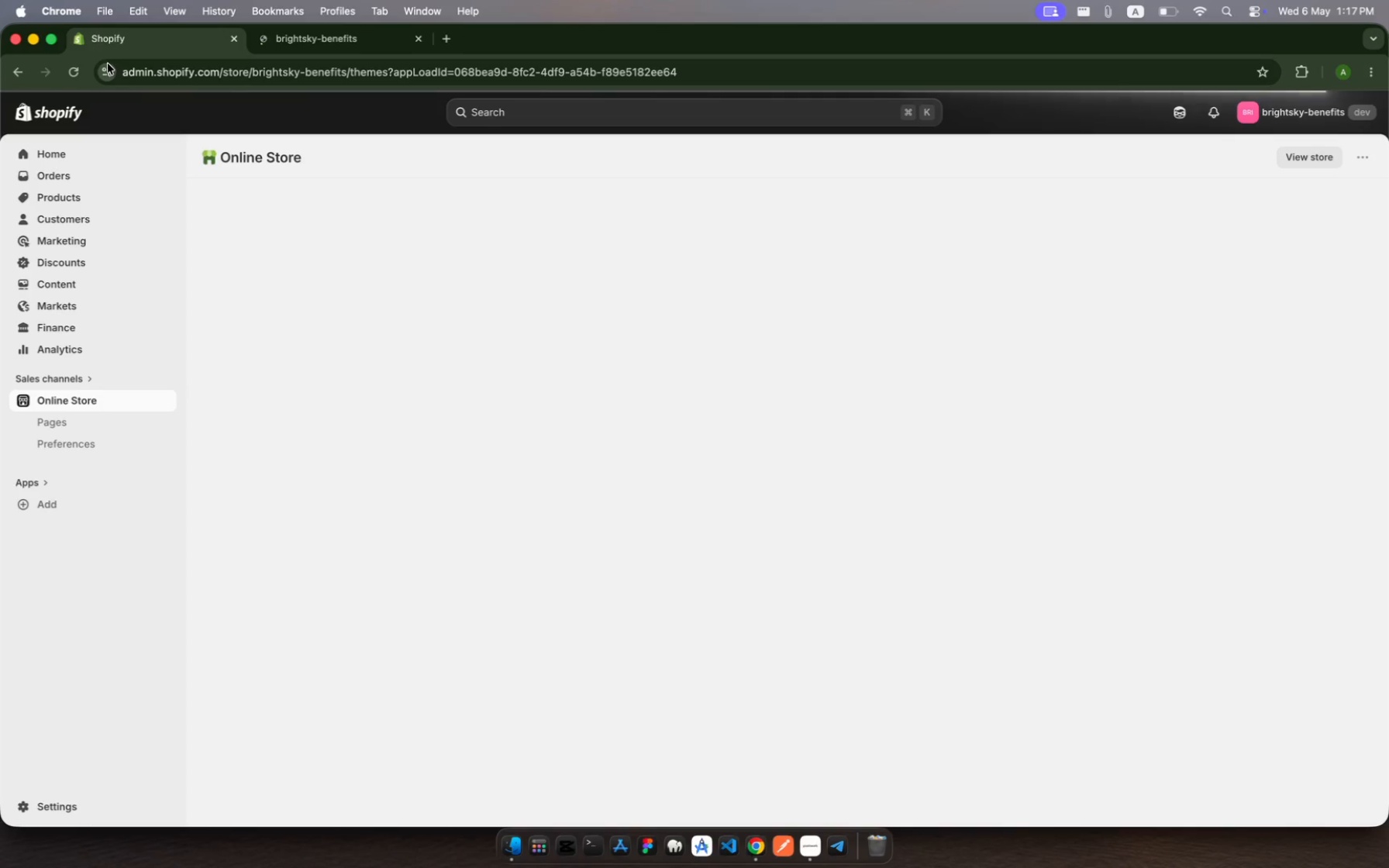 
left_click_drag(start_coordinate=[81, 71], to_coordinate=[82, 77])
 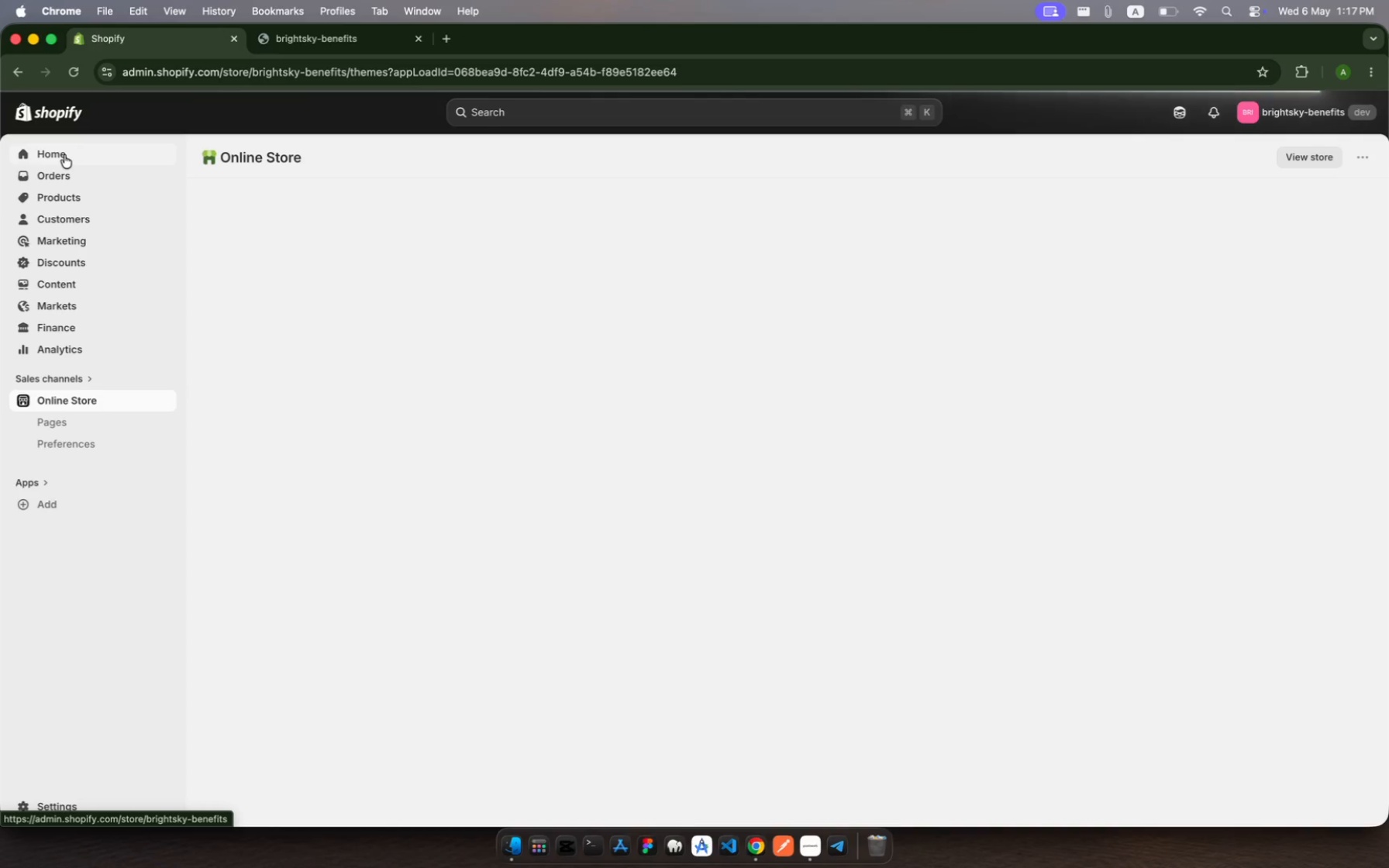 
wait(14.01)
 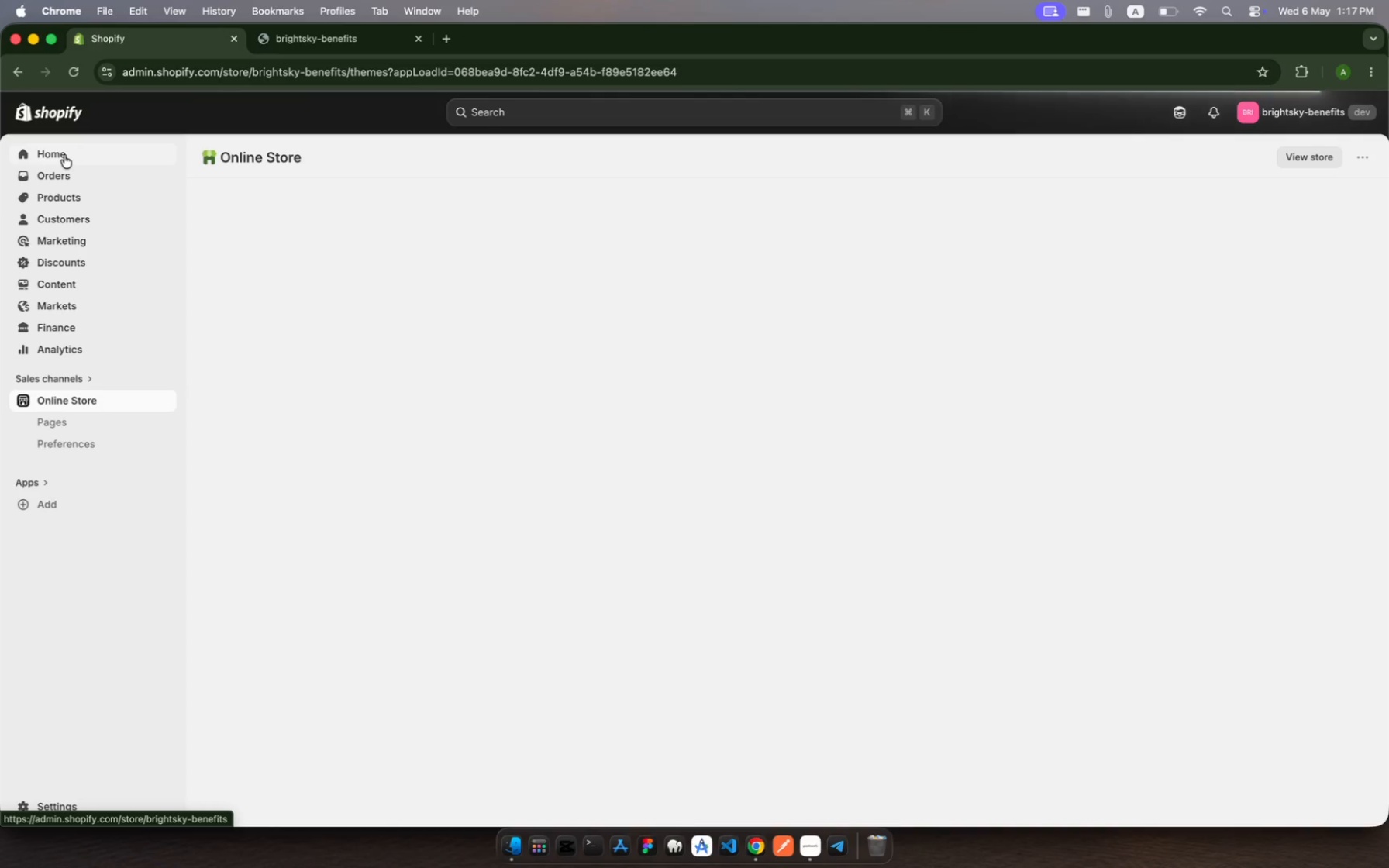 
left_click([66, 157])
 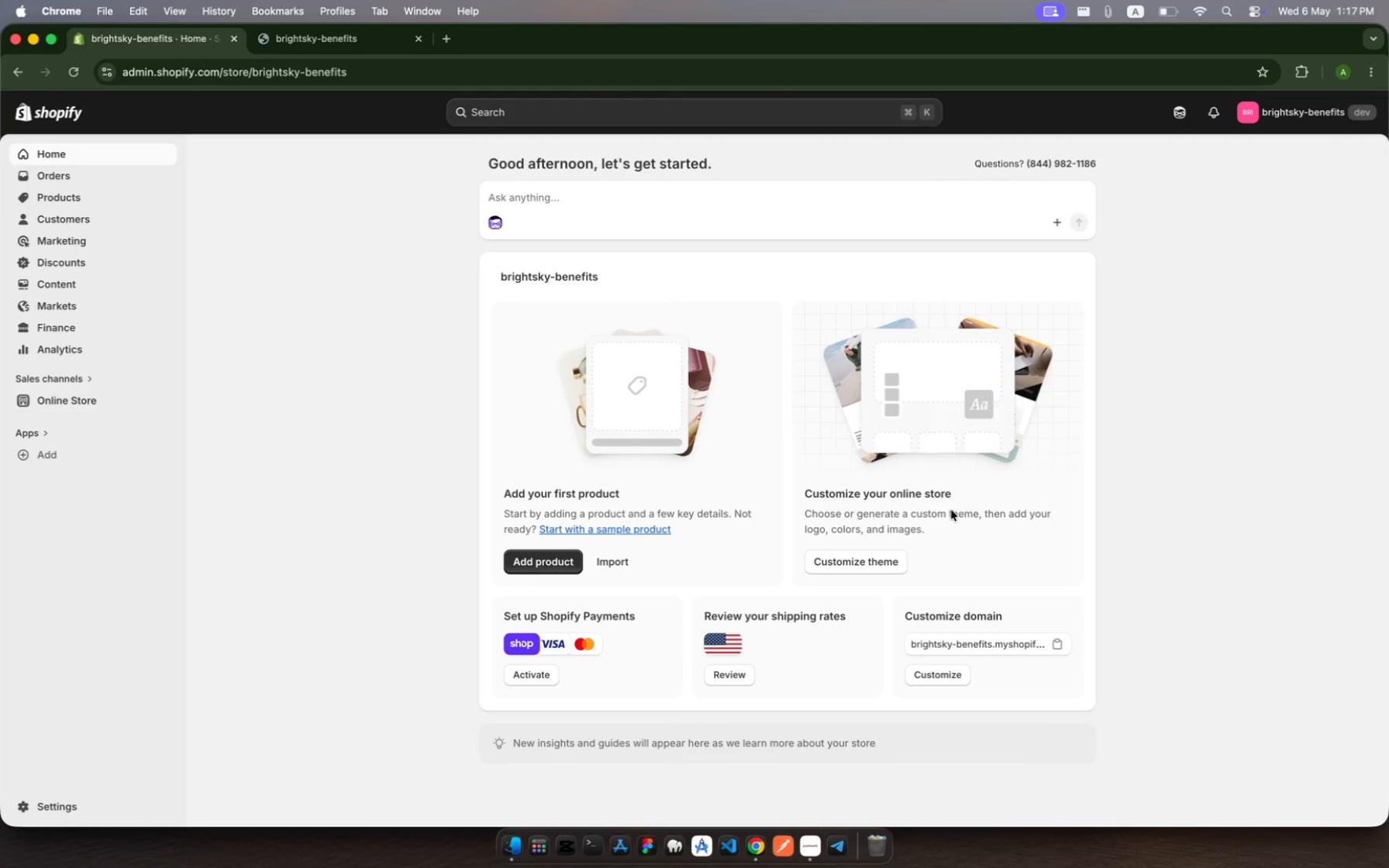 
scroll: coordinate [852, 509], scroll_direction: down, amount: 24.0
 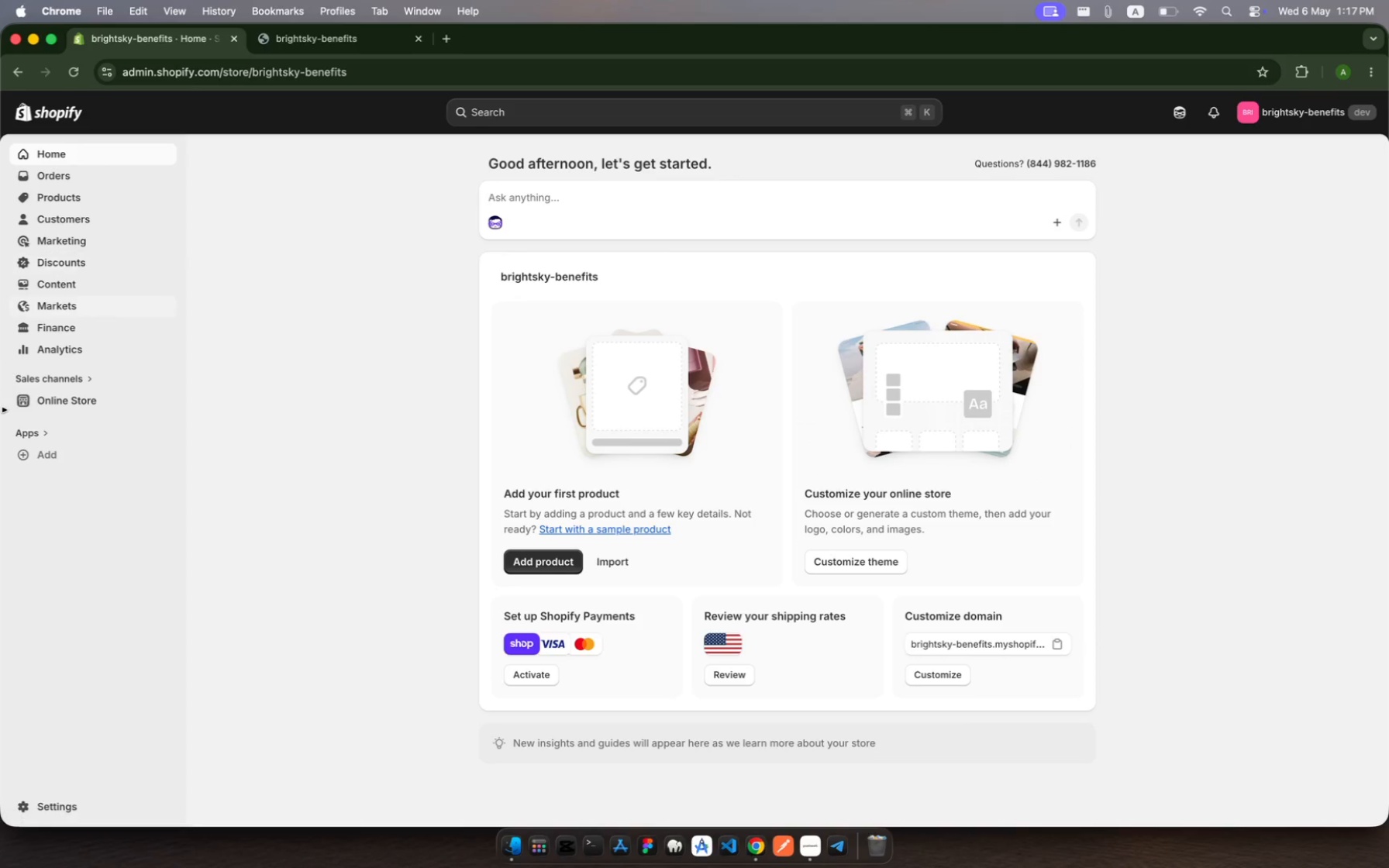 
mouse_move([62, 376])
 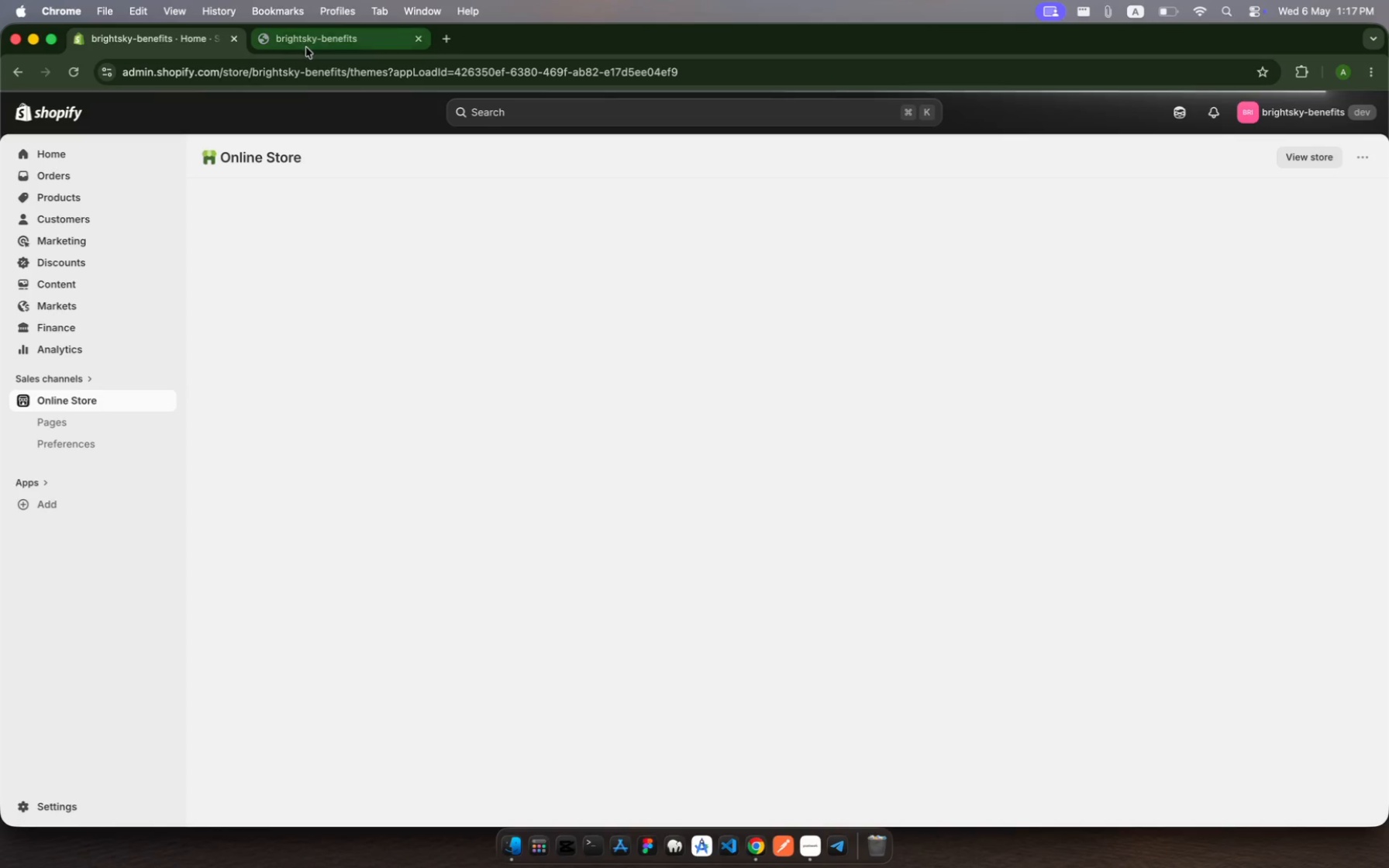 
left_click([307, 43])
 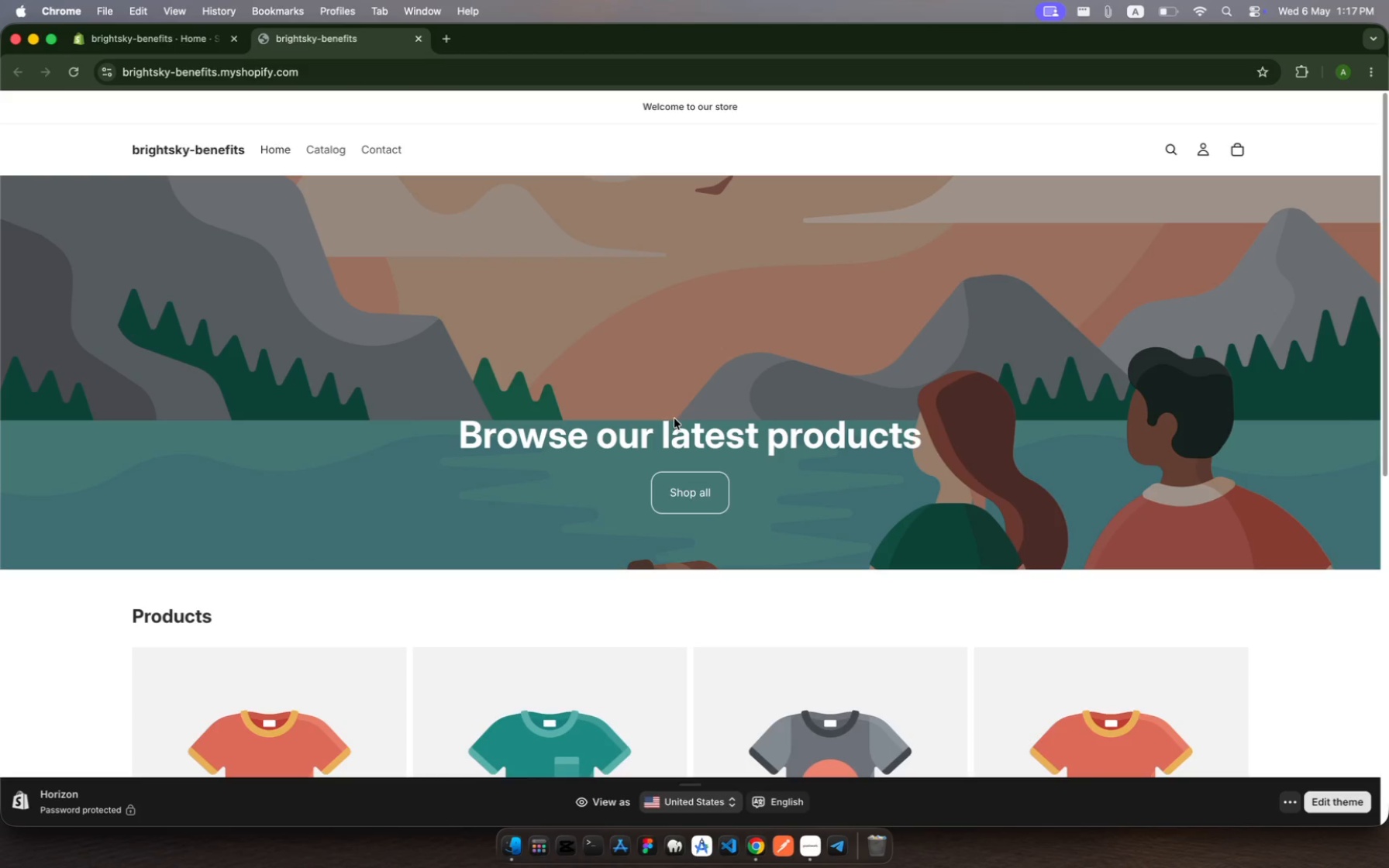 
scroll: coordinate [669, 420], scroll_direction: up, amount: 47.0
 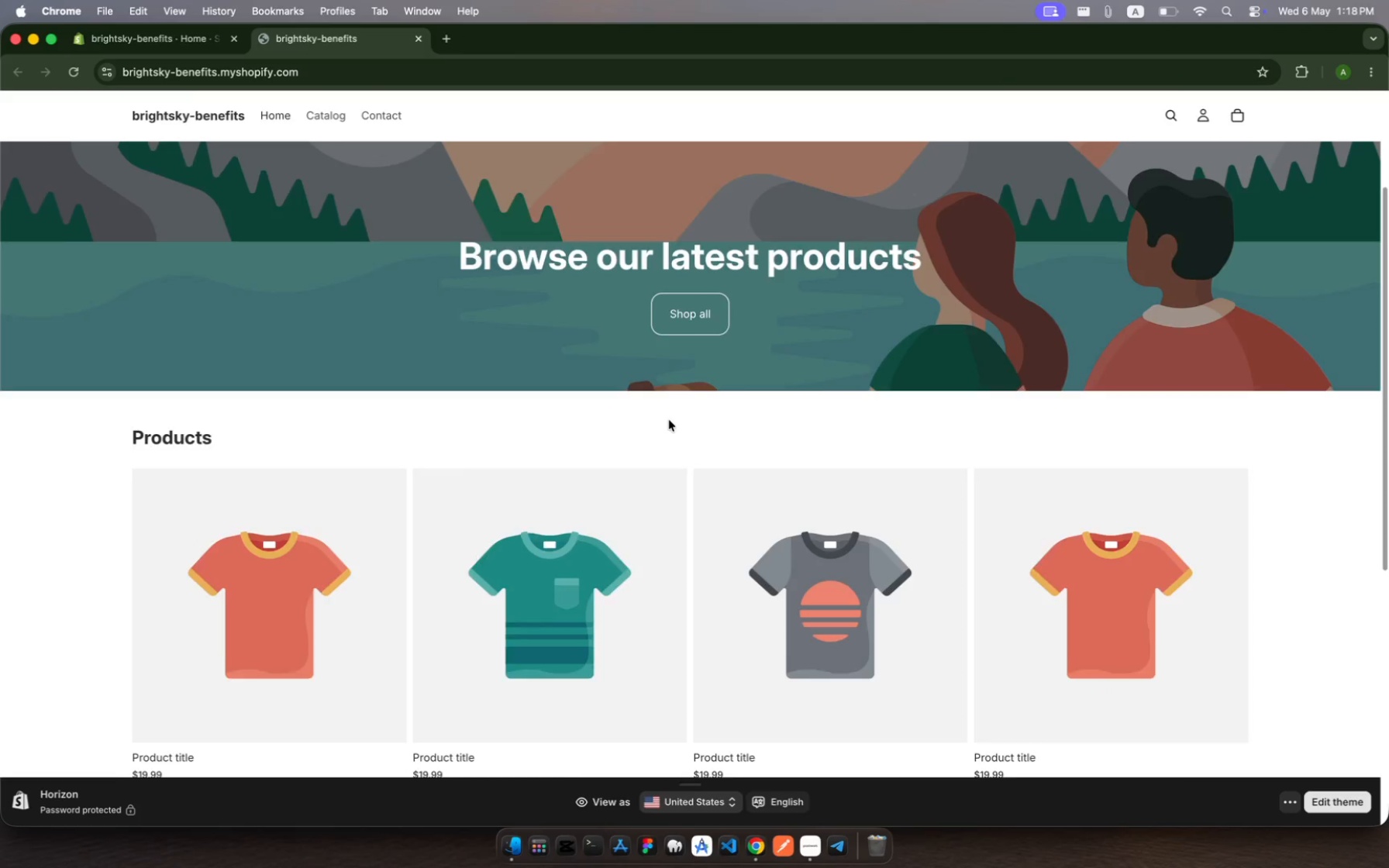 
scroll: coordinate [667, 421], scroll_direction: down, amount: 70.0
 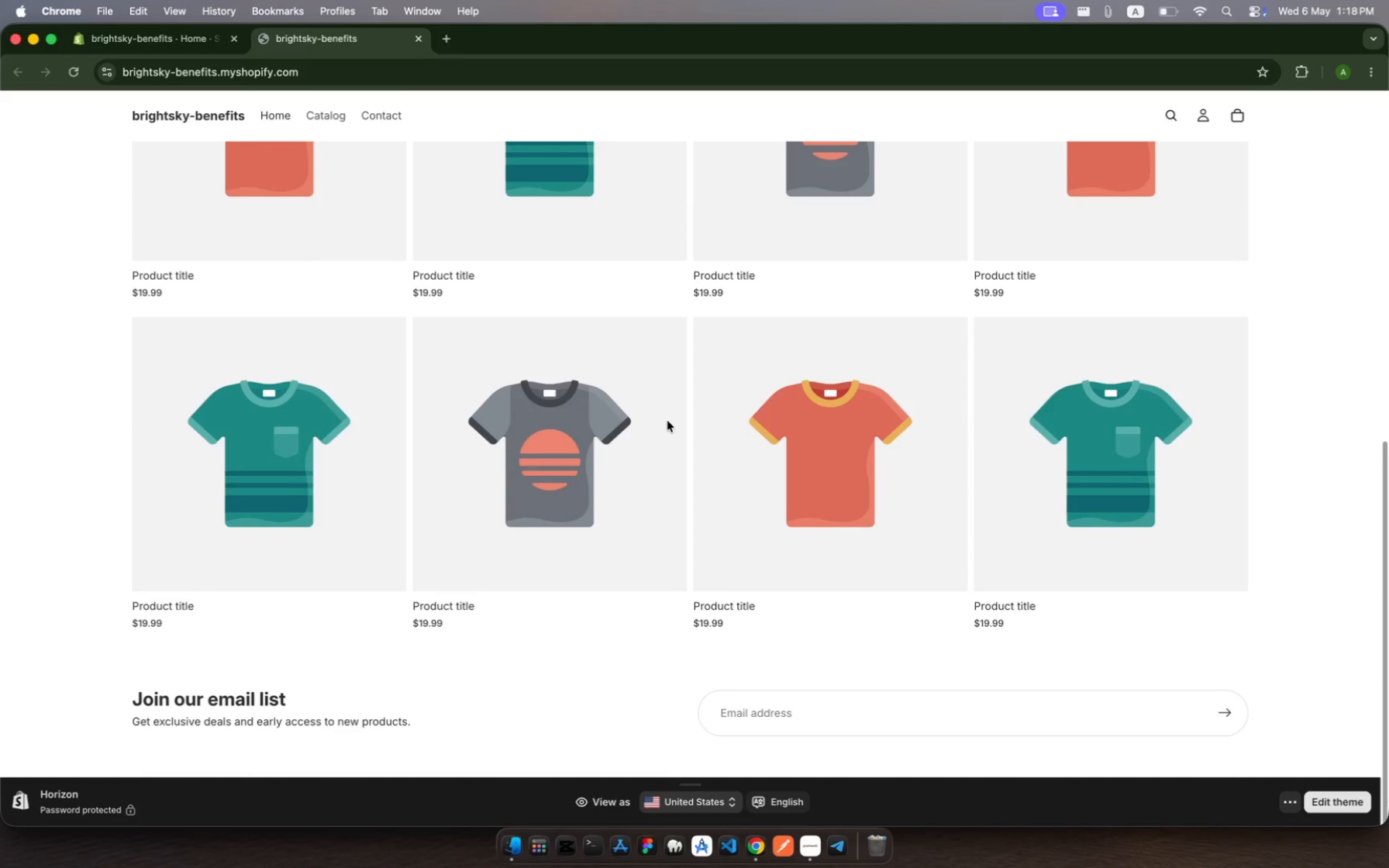 
scroll: coordinate [667, 421], scroll_direction: up, amount: 59.0
 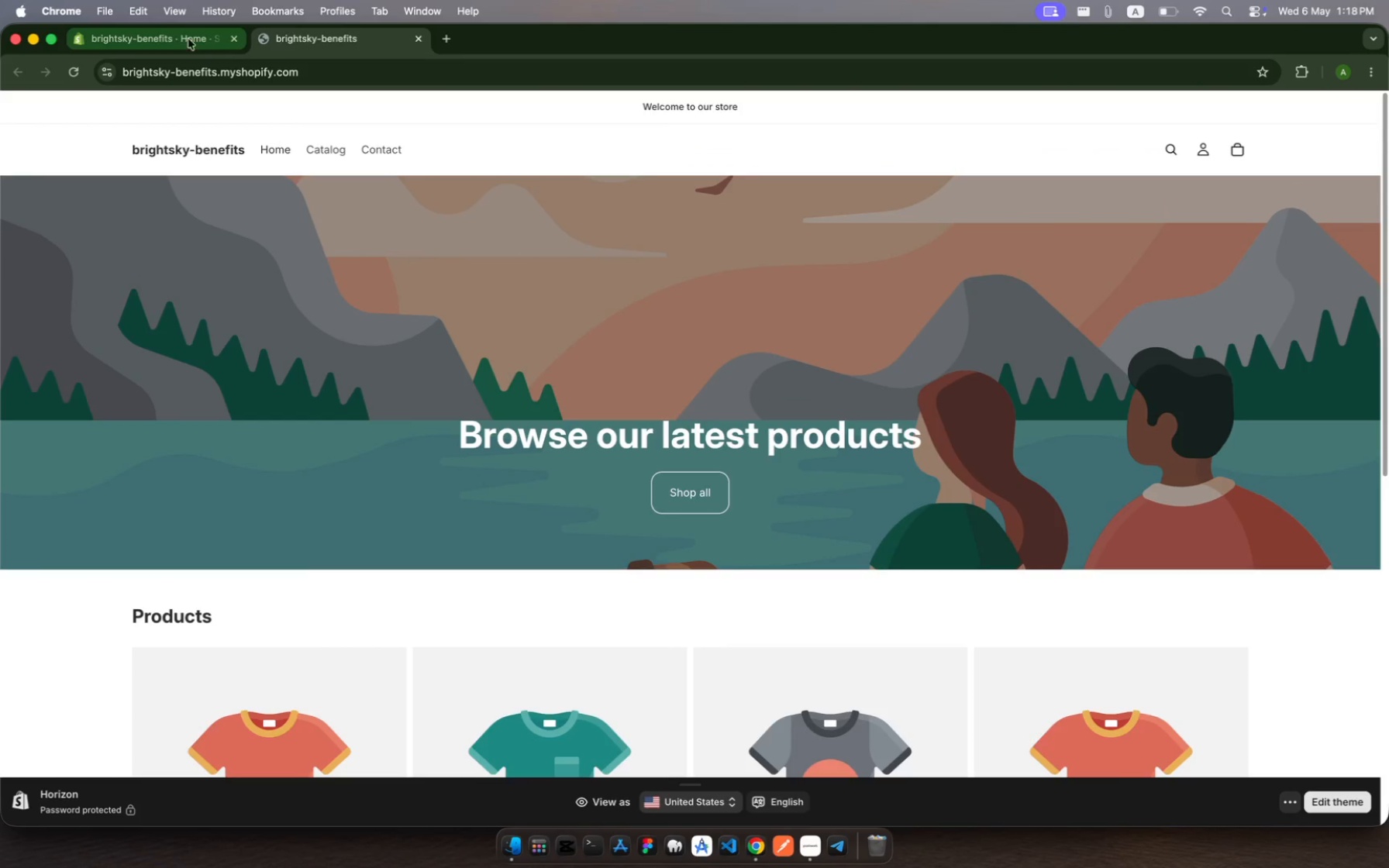 
left_click([178, 34])
 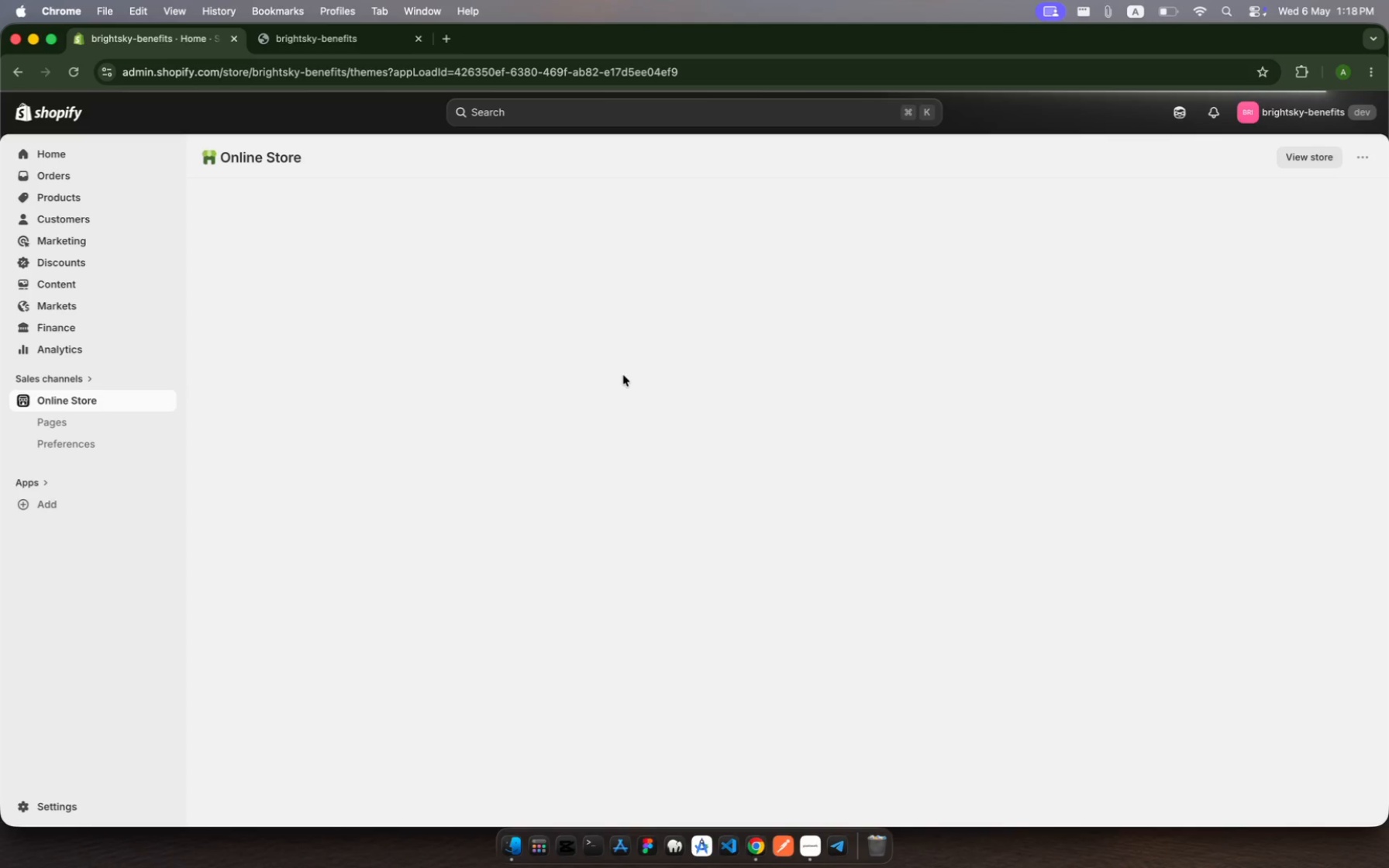 
double_click([623, 374])
 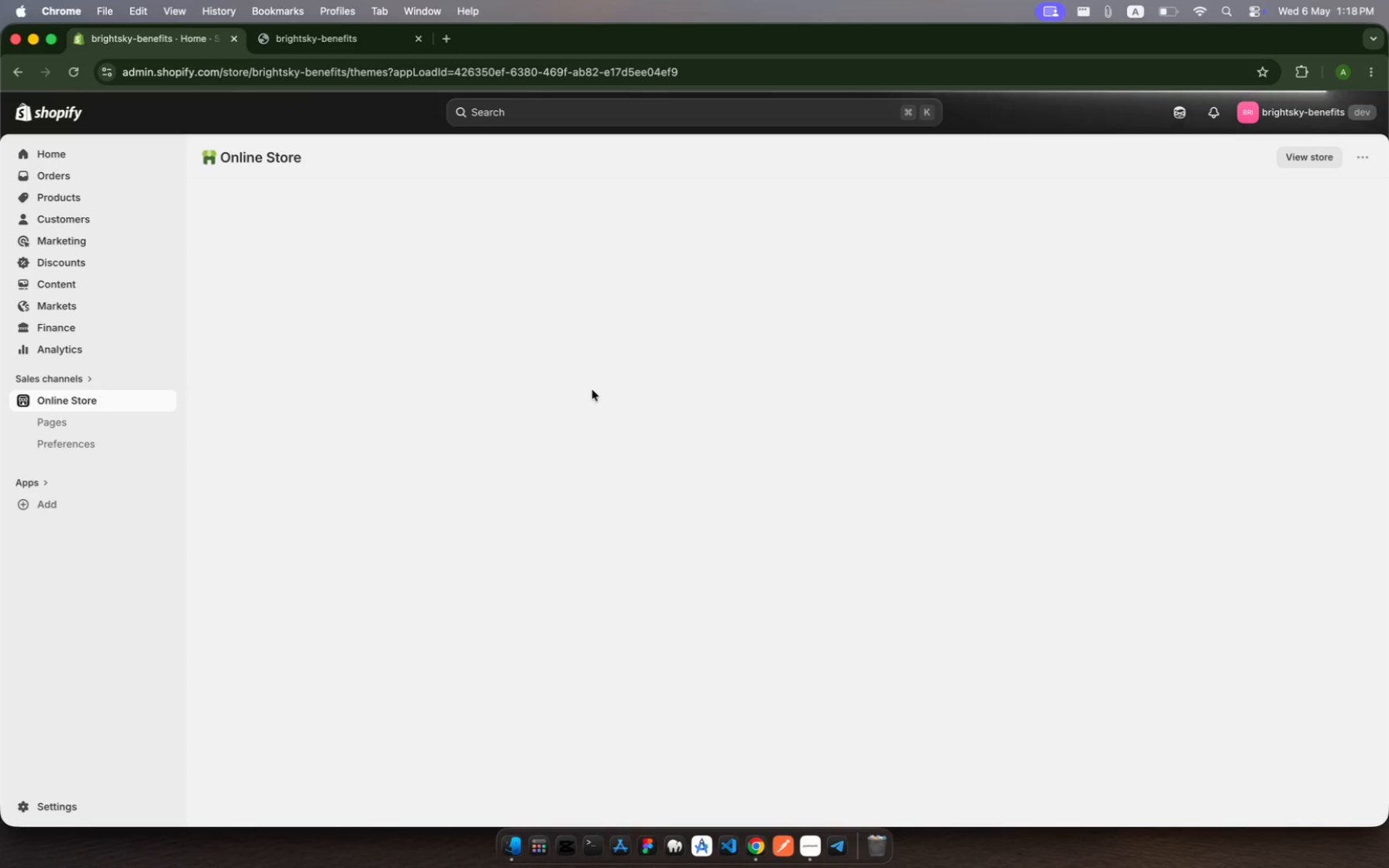 
wait(48.78)
 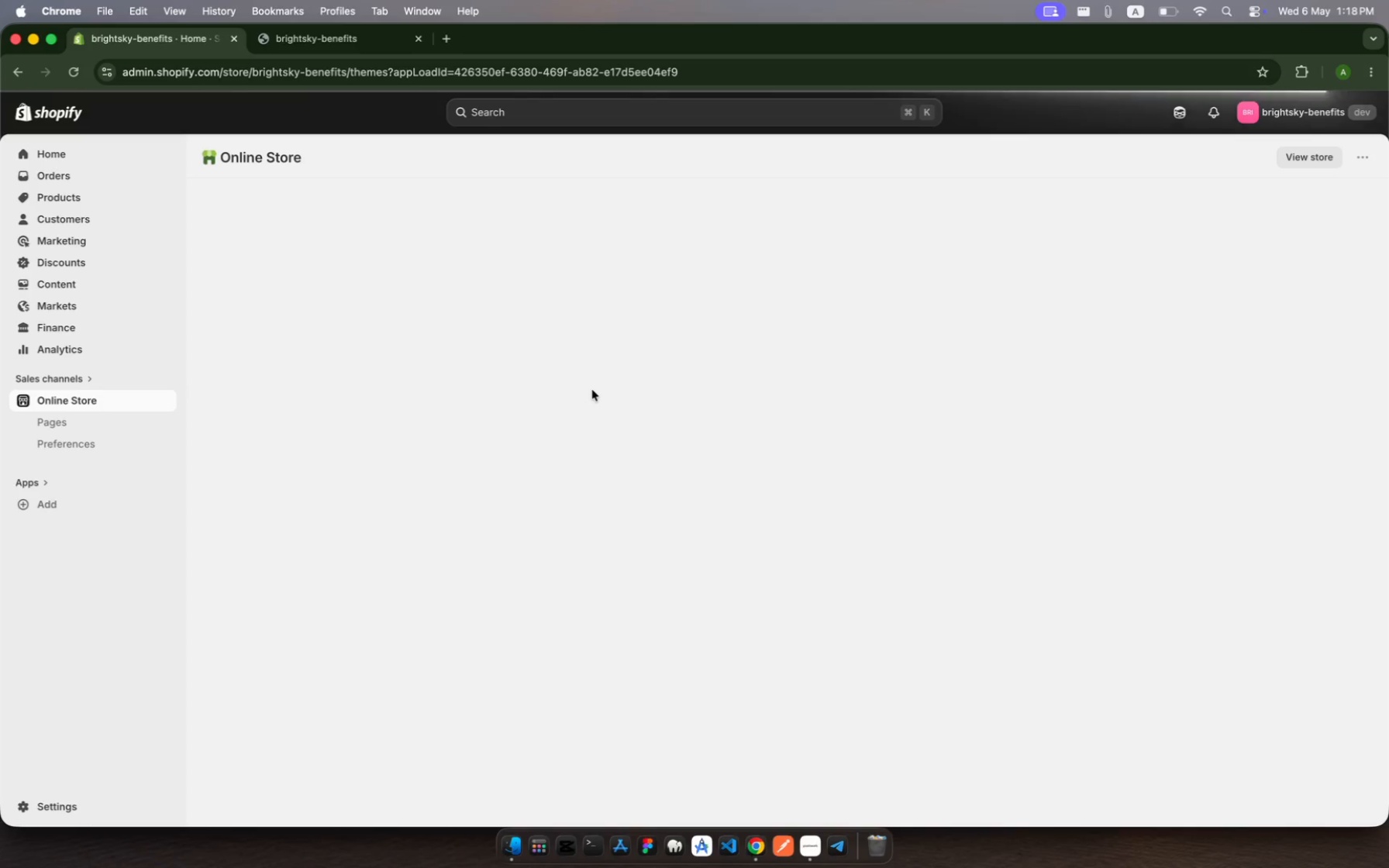 
left_click([375, 252])
 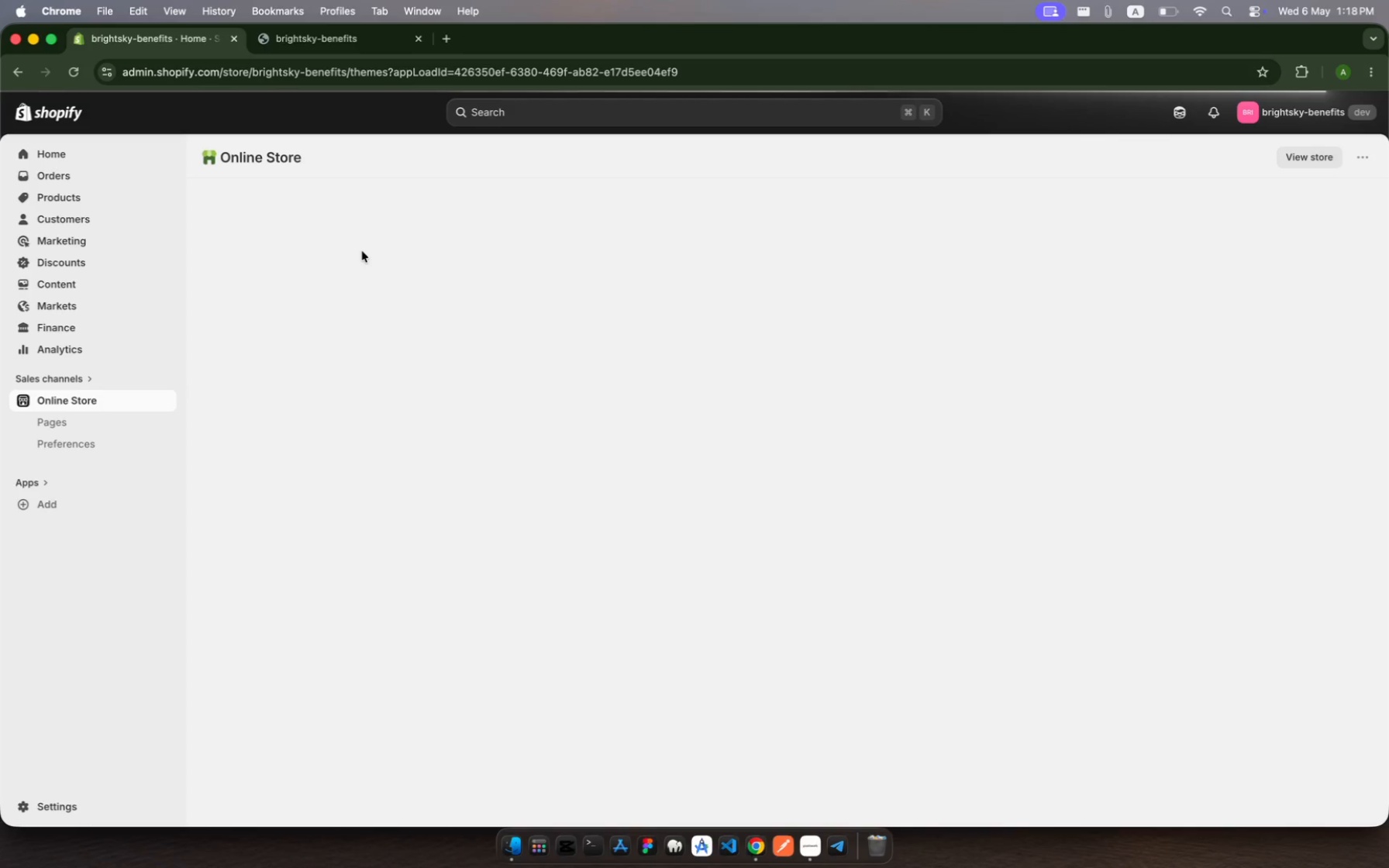 
left_click([360, 251])
 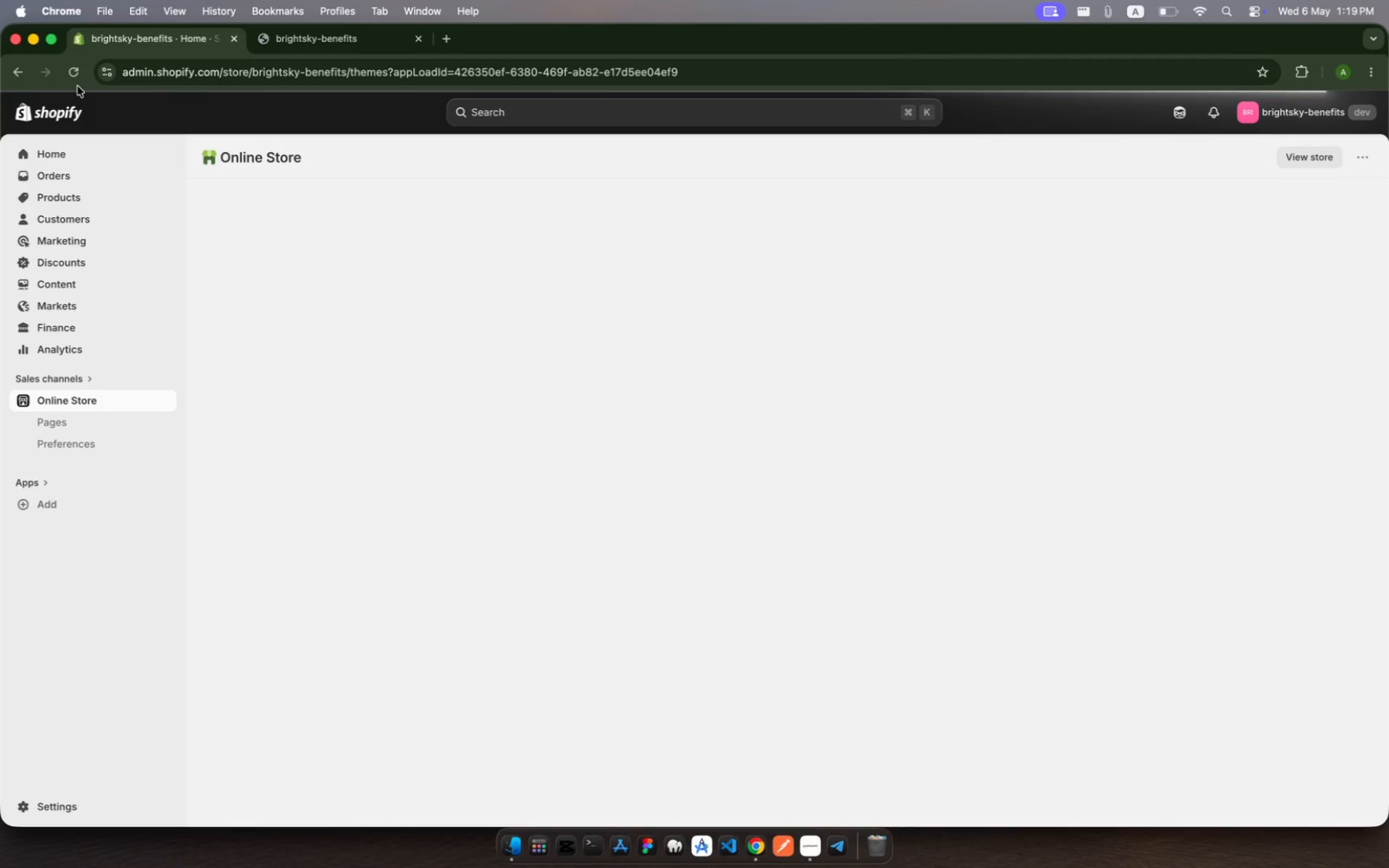 
left_click([74, 77])
 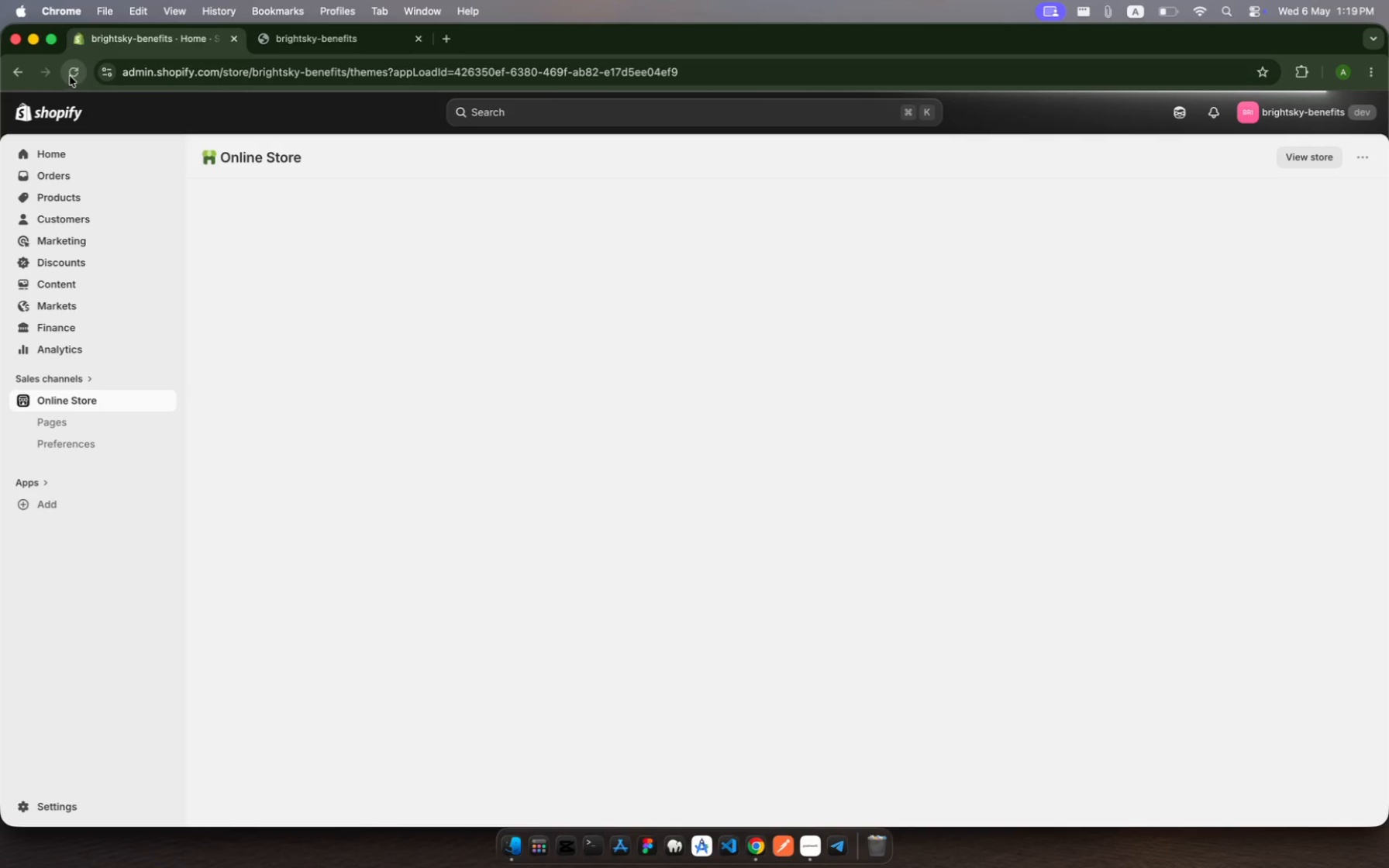 
left_click_drag(start_coordinate=[66, 76], to_coordinate=[62, 77])
 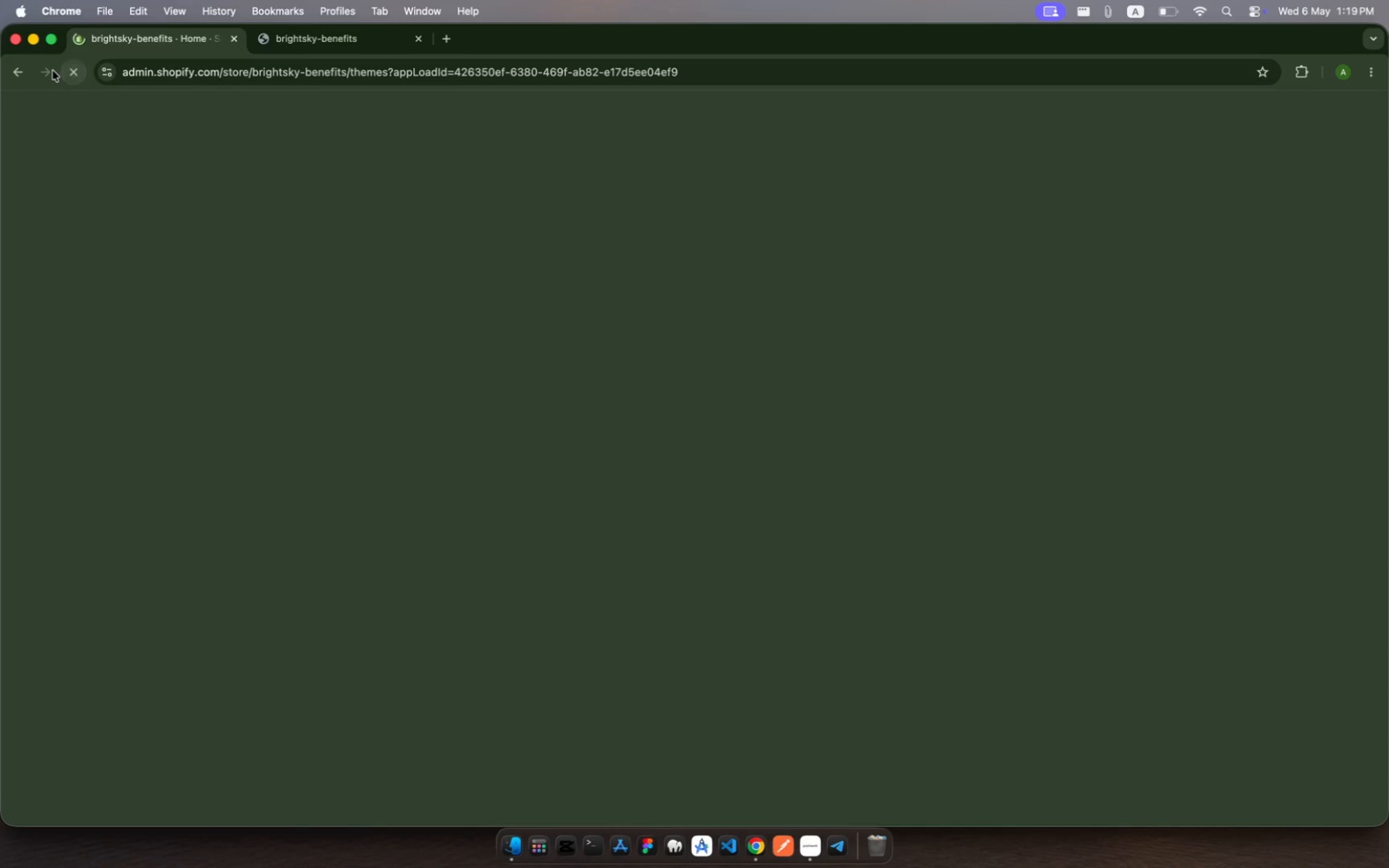 
left_click_drag(start_coordinate=[52, 71], to_coordinate=[48, 71])
 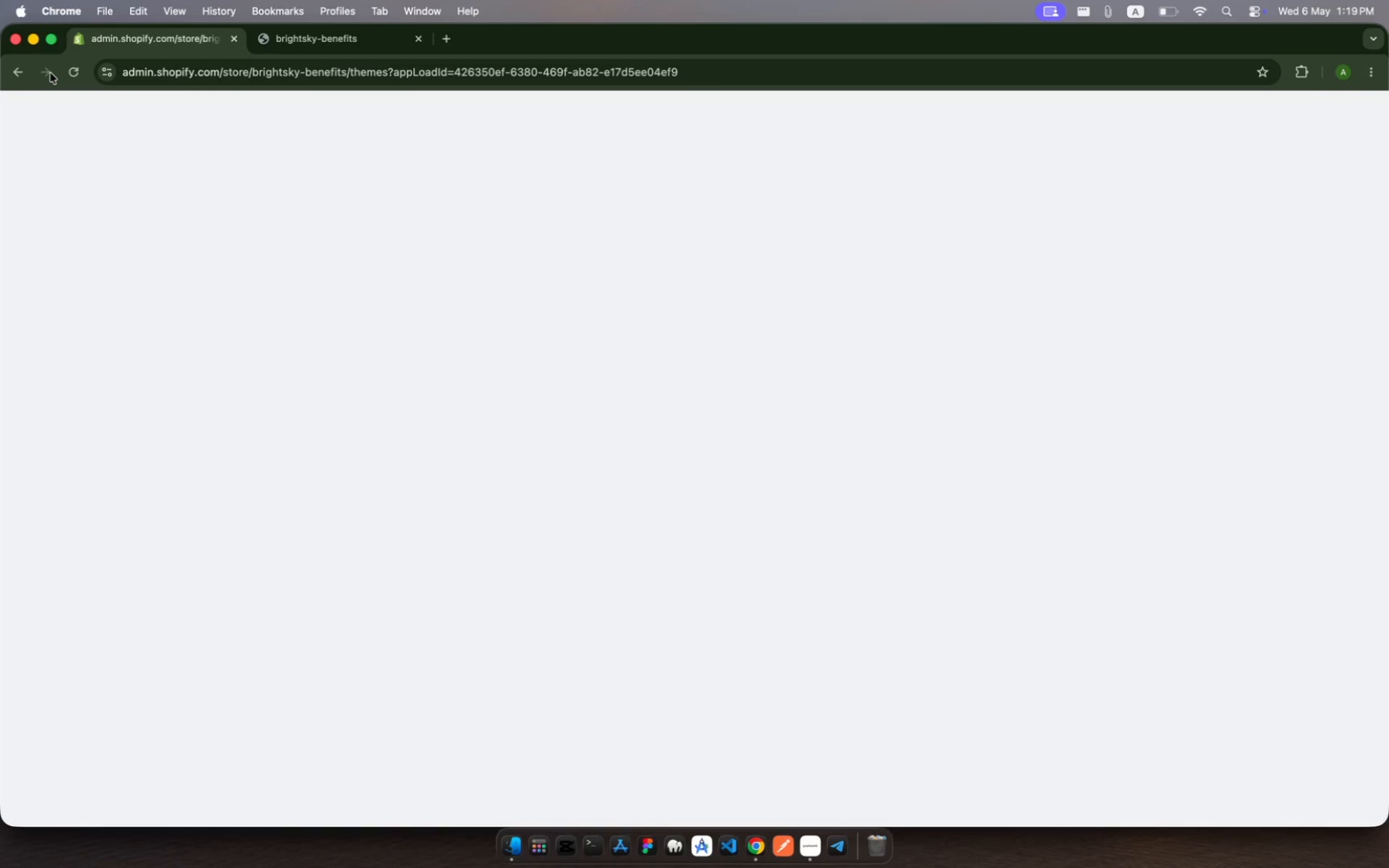 
mouse_move([63, 88])
 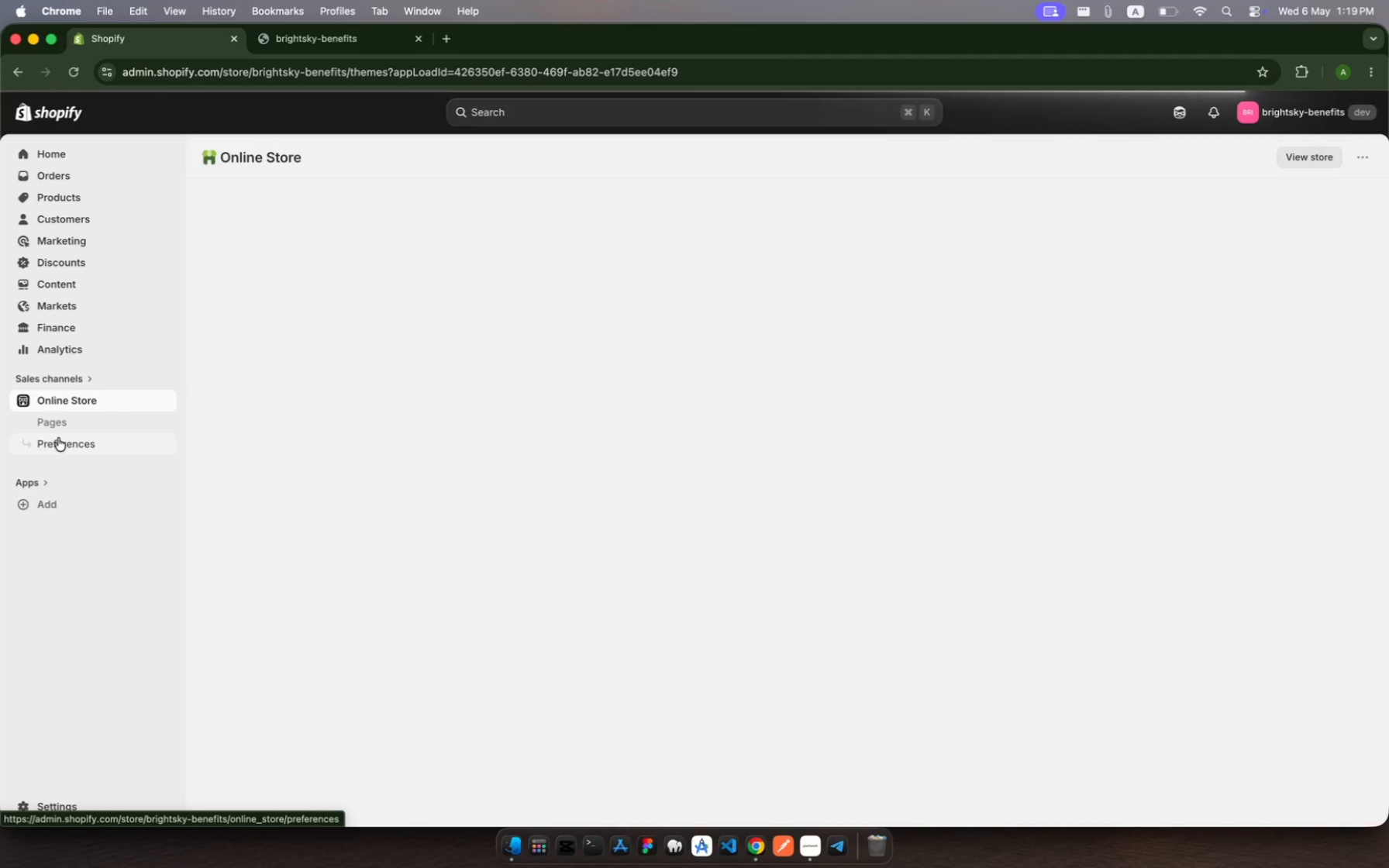 
mouse_move([93, 395])
 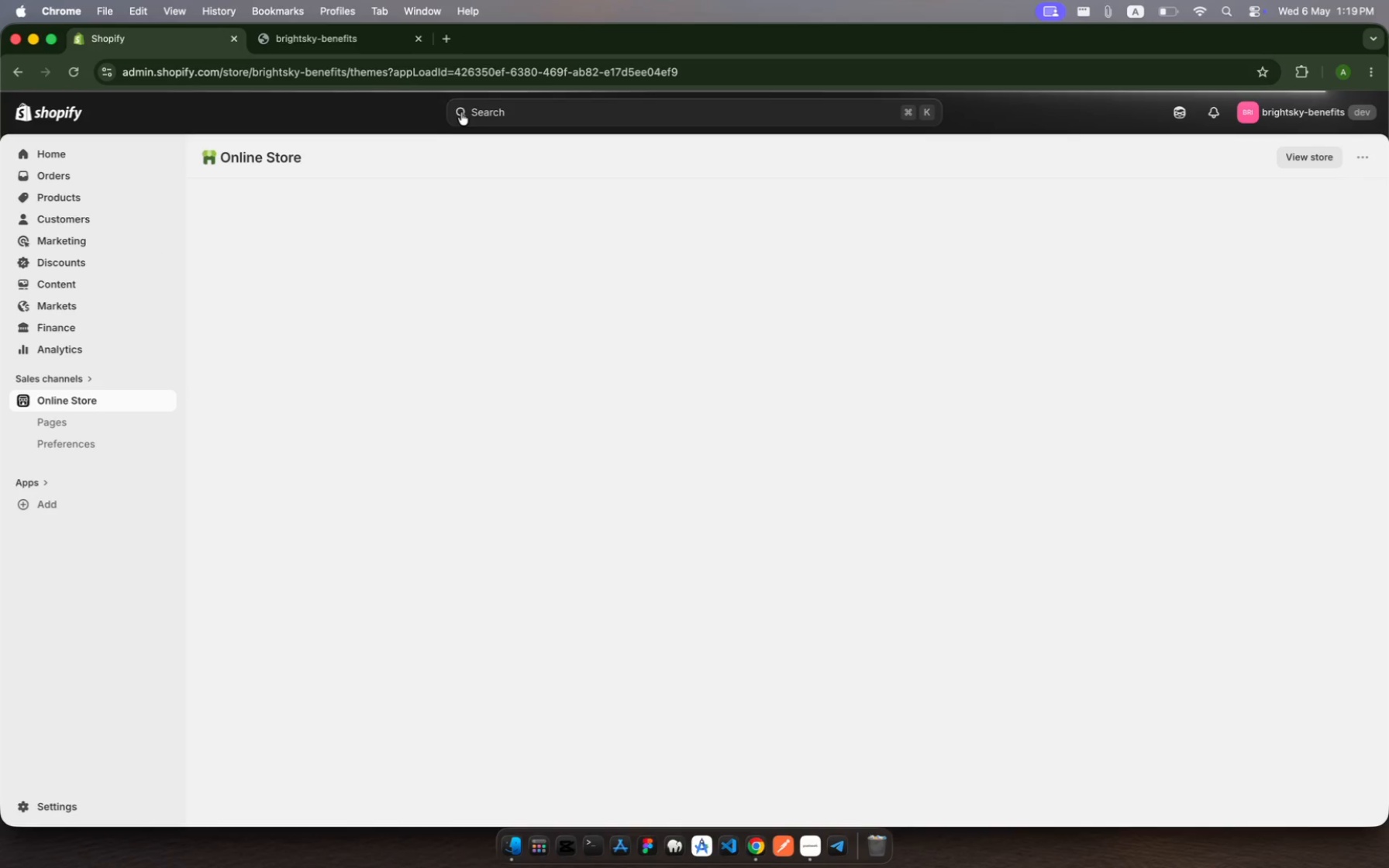 
left_click([485, 107])
 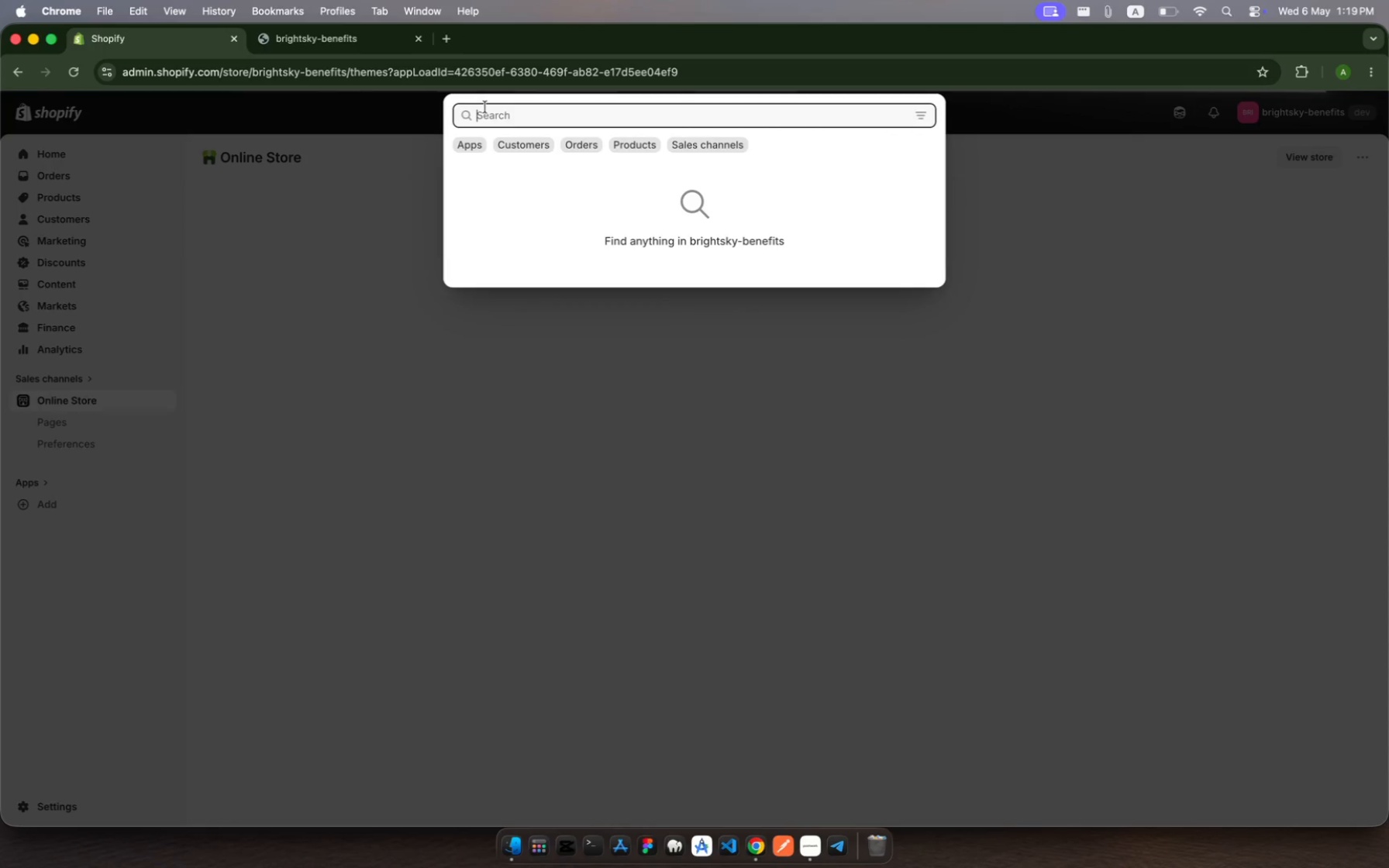 
type(thee)
 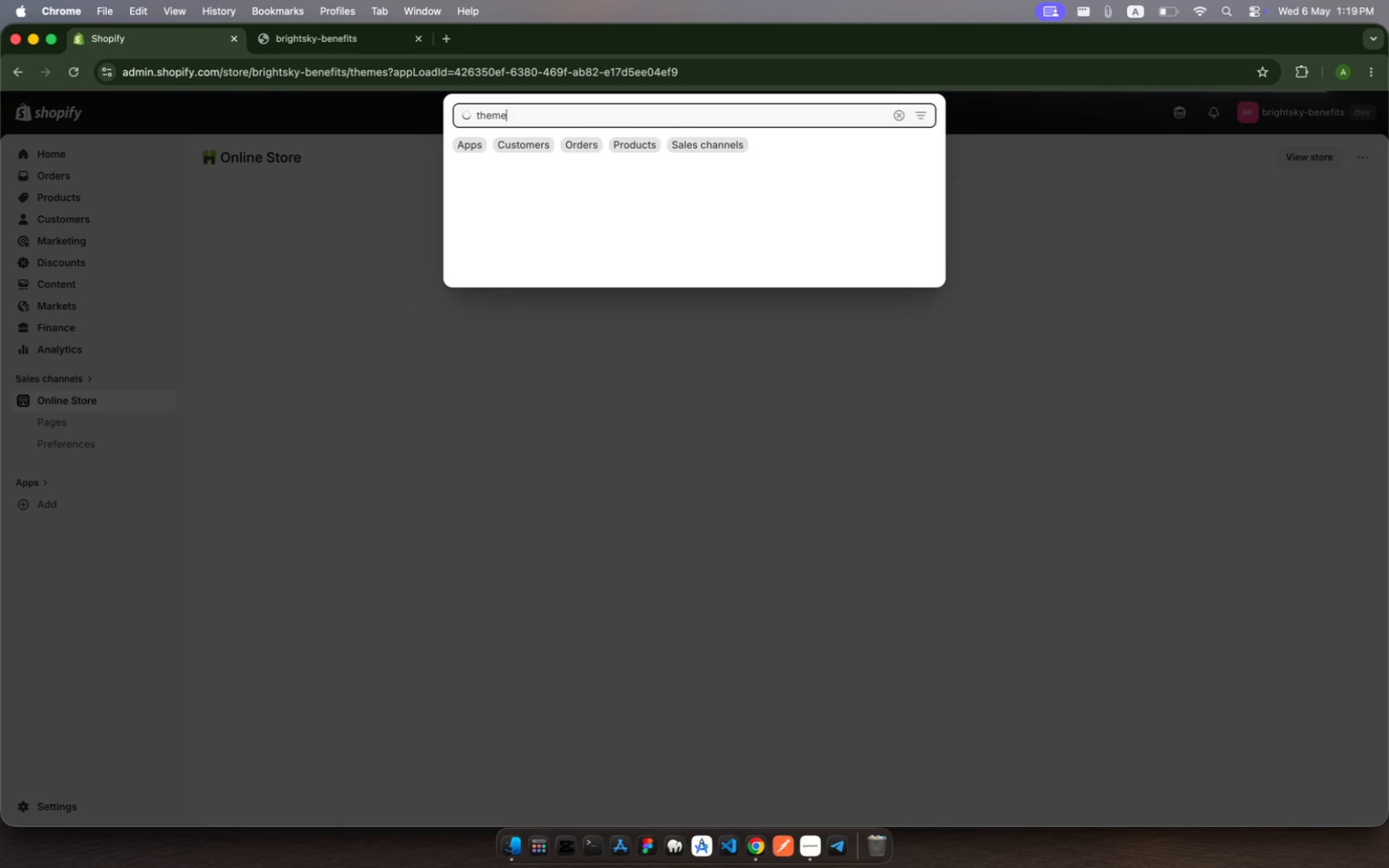 
hold_key(key=M, duration=0.35)
 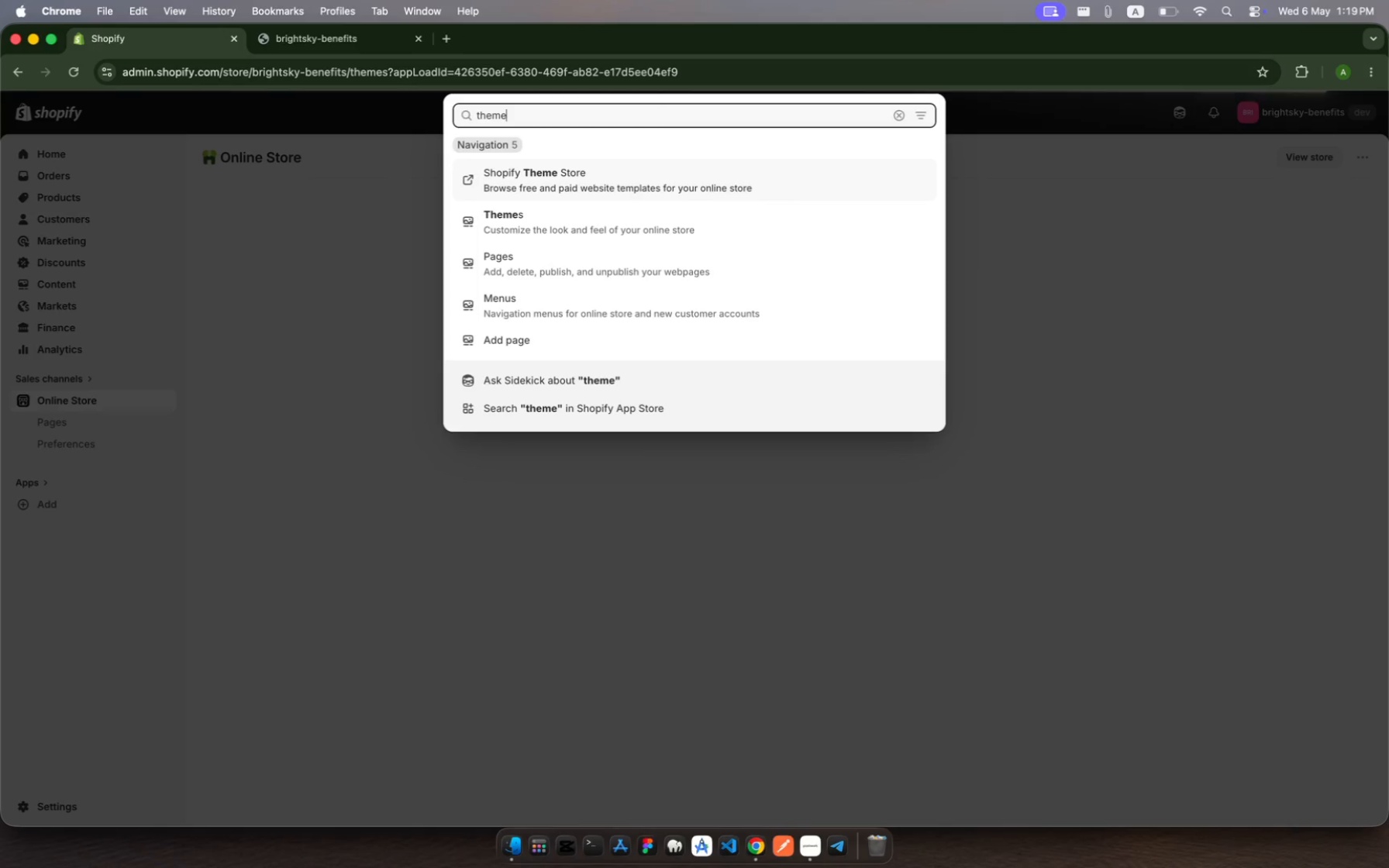 
left_click([577, 182])
 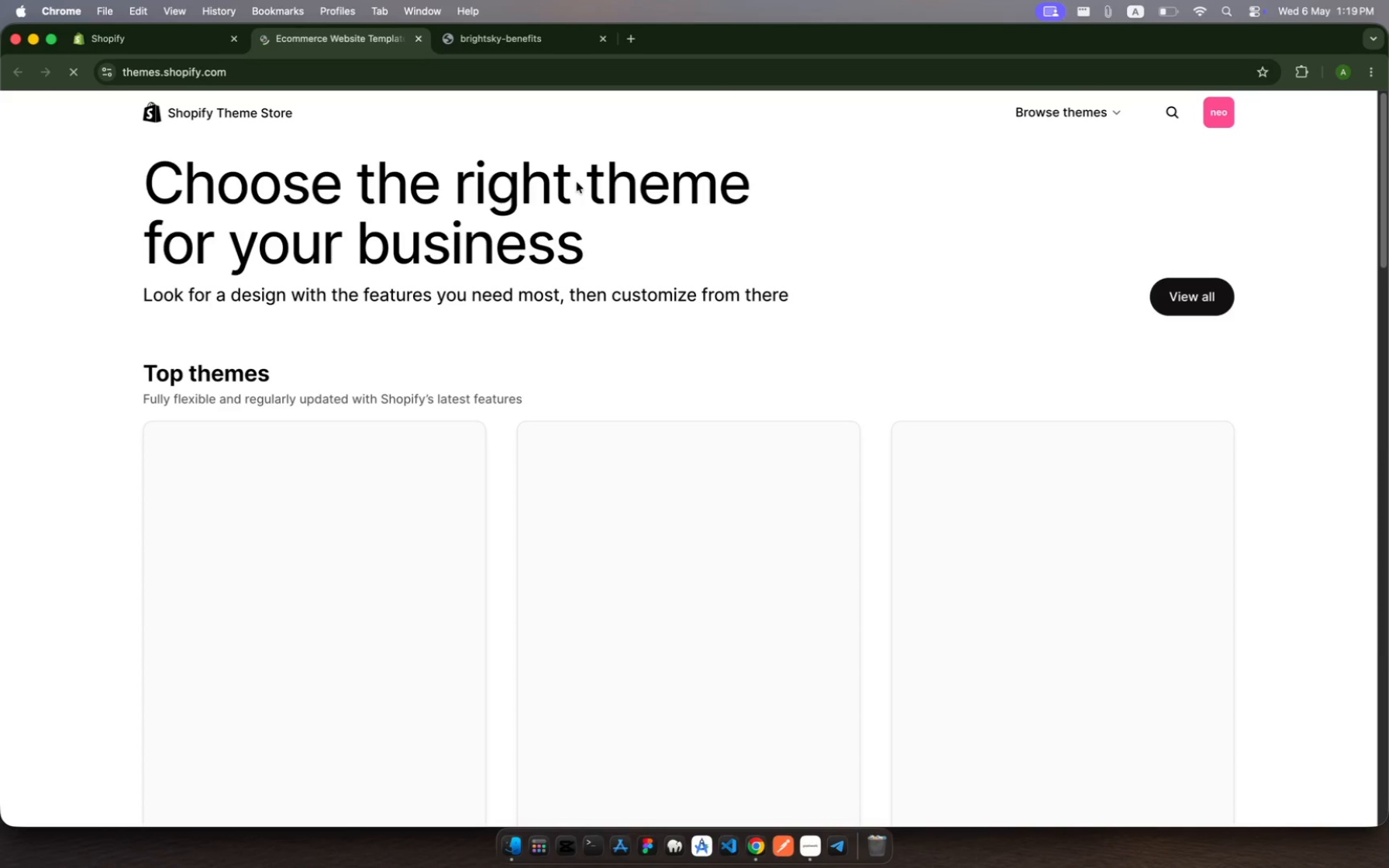 
wait(8.06)
 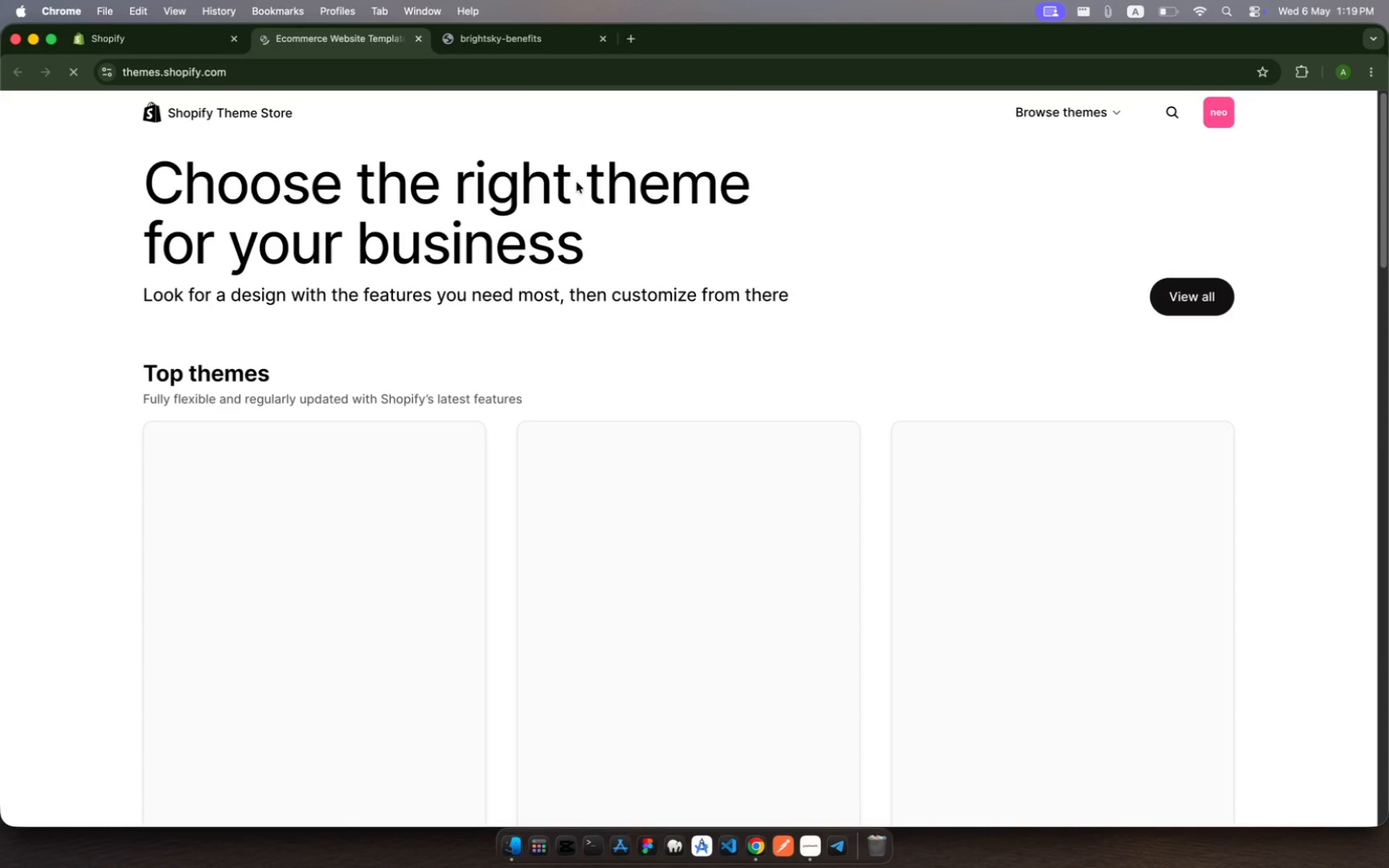 
left_click([1167, 121])
 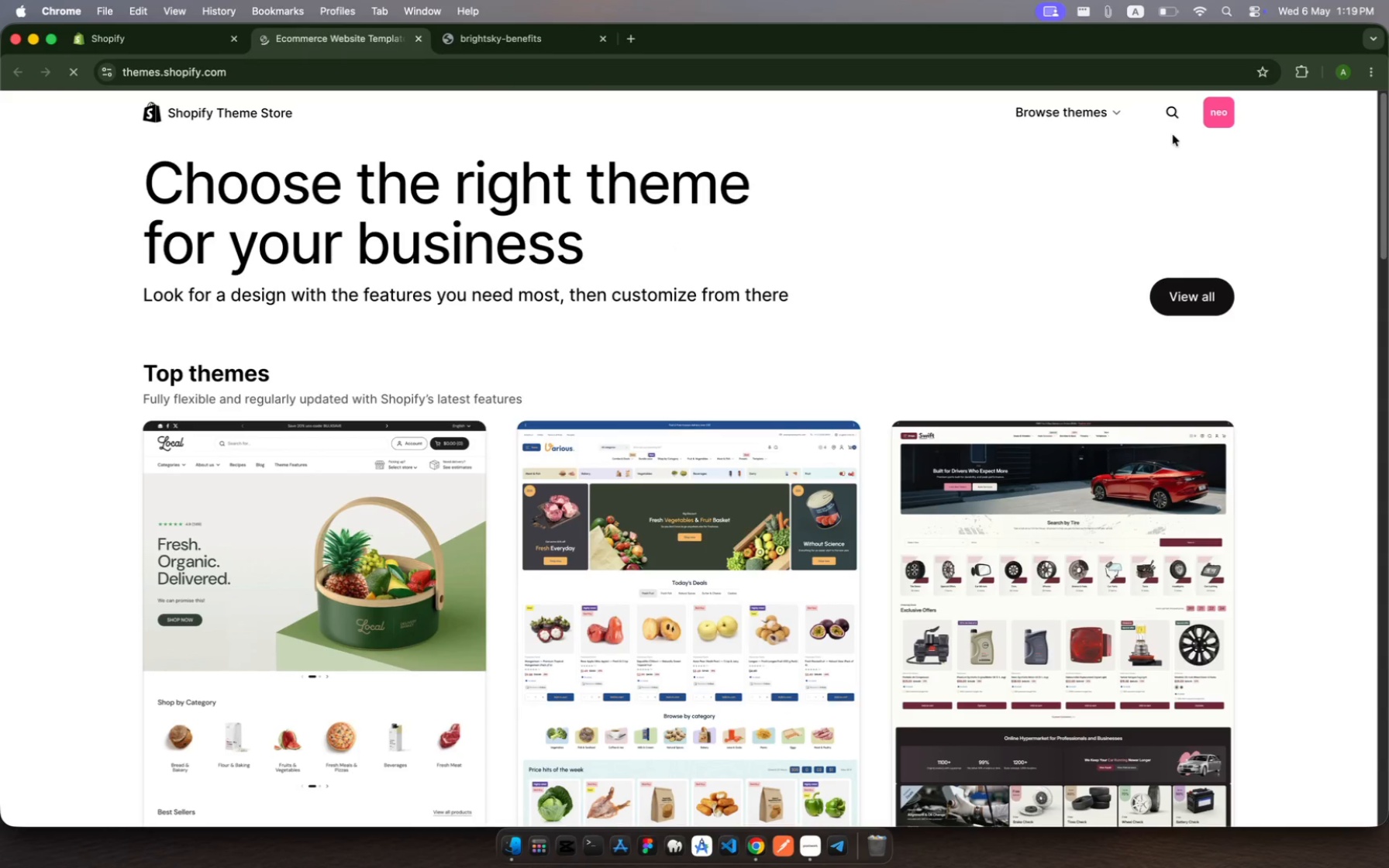 
left_click([1173, 120])
 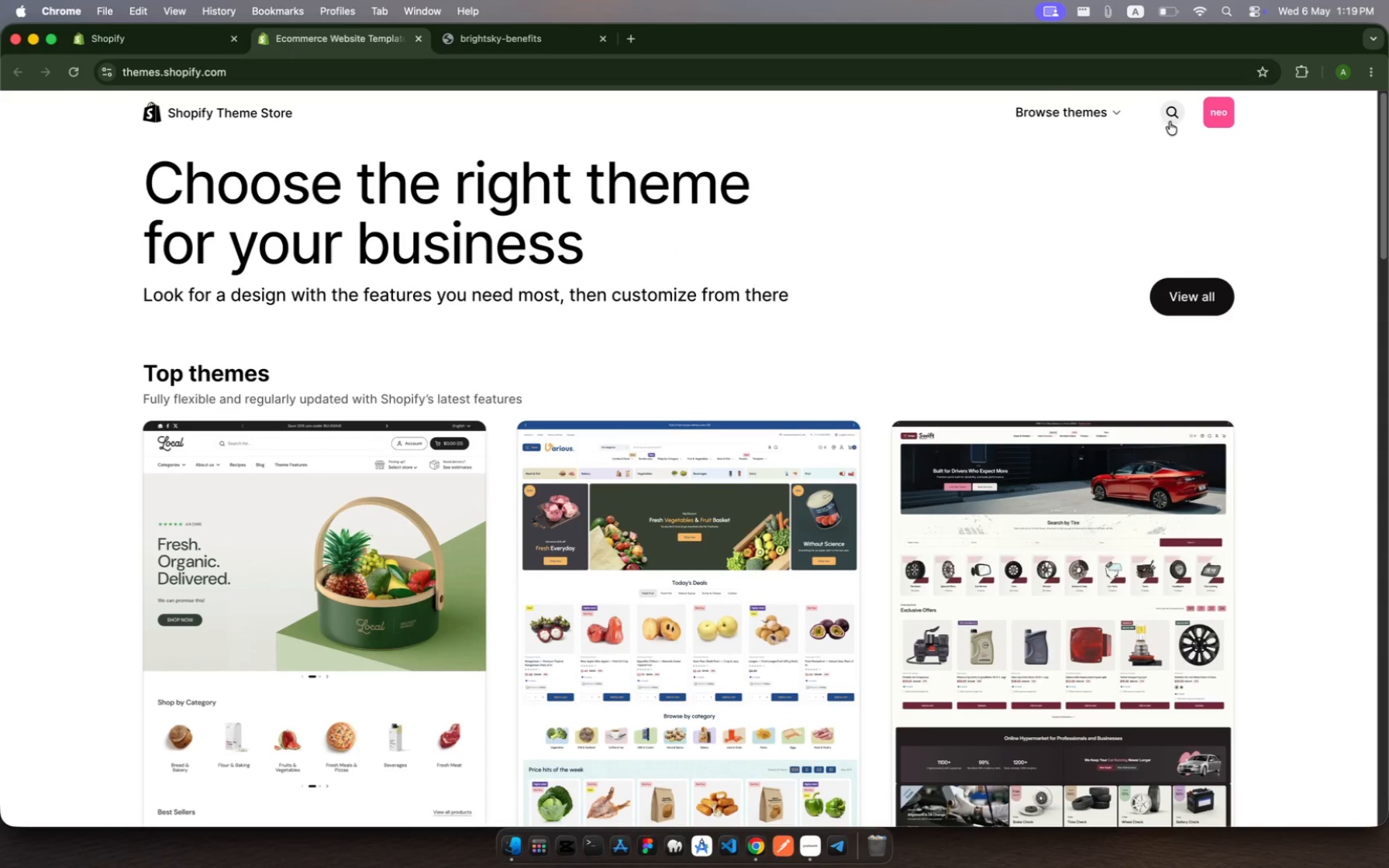 
left_click([1170, 120])
 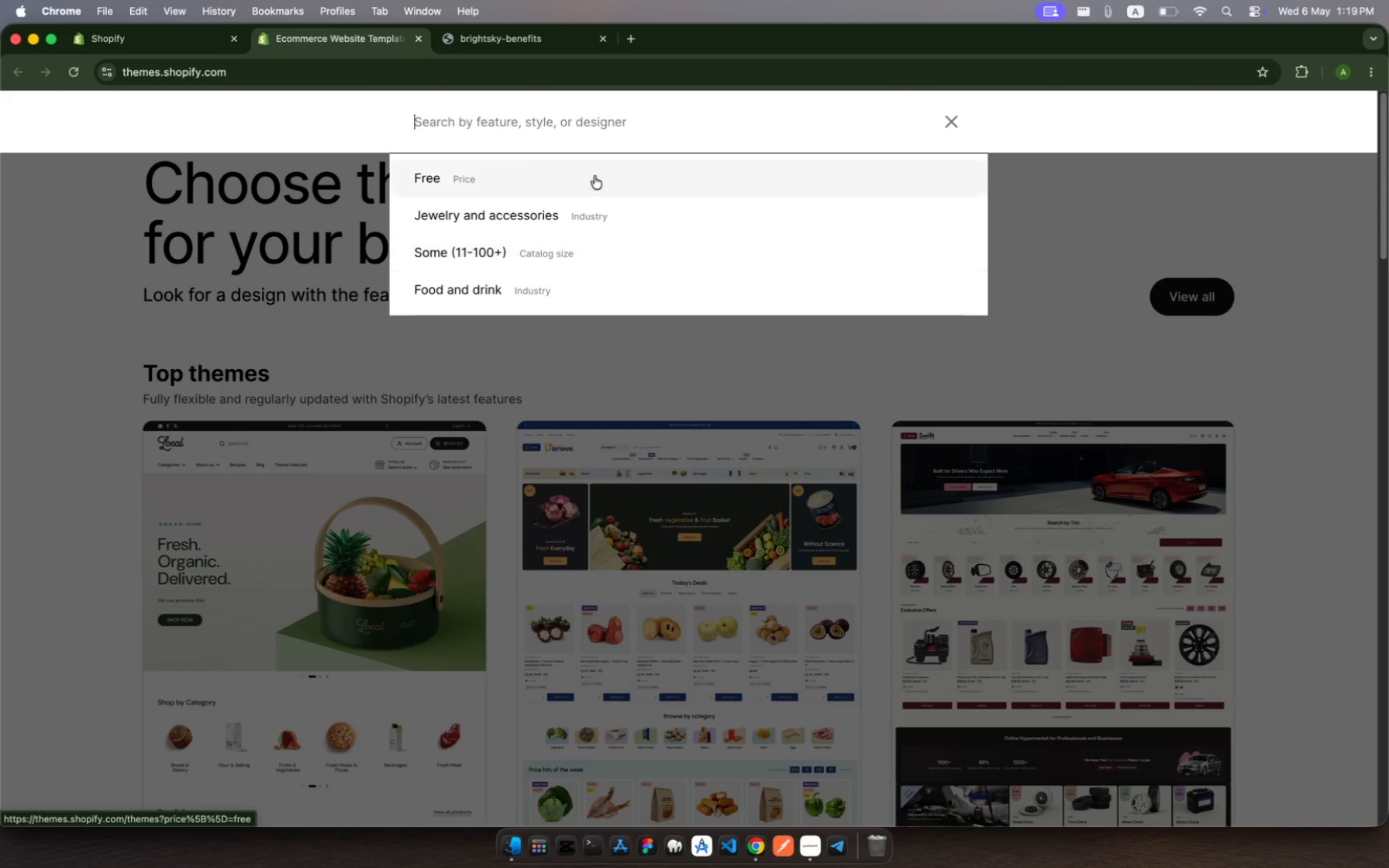 
wait(5.68)
 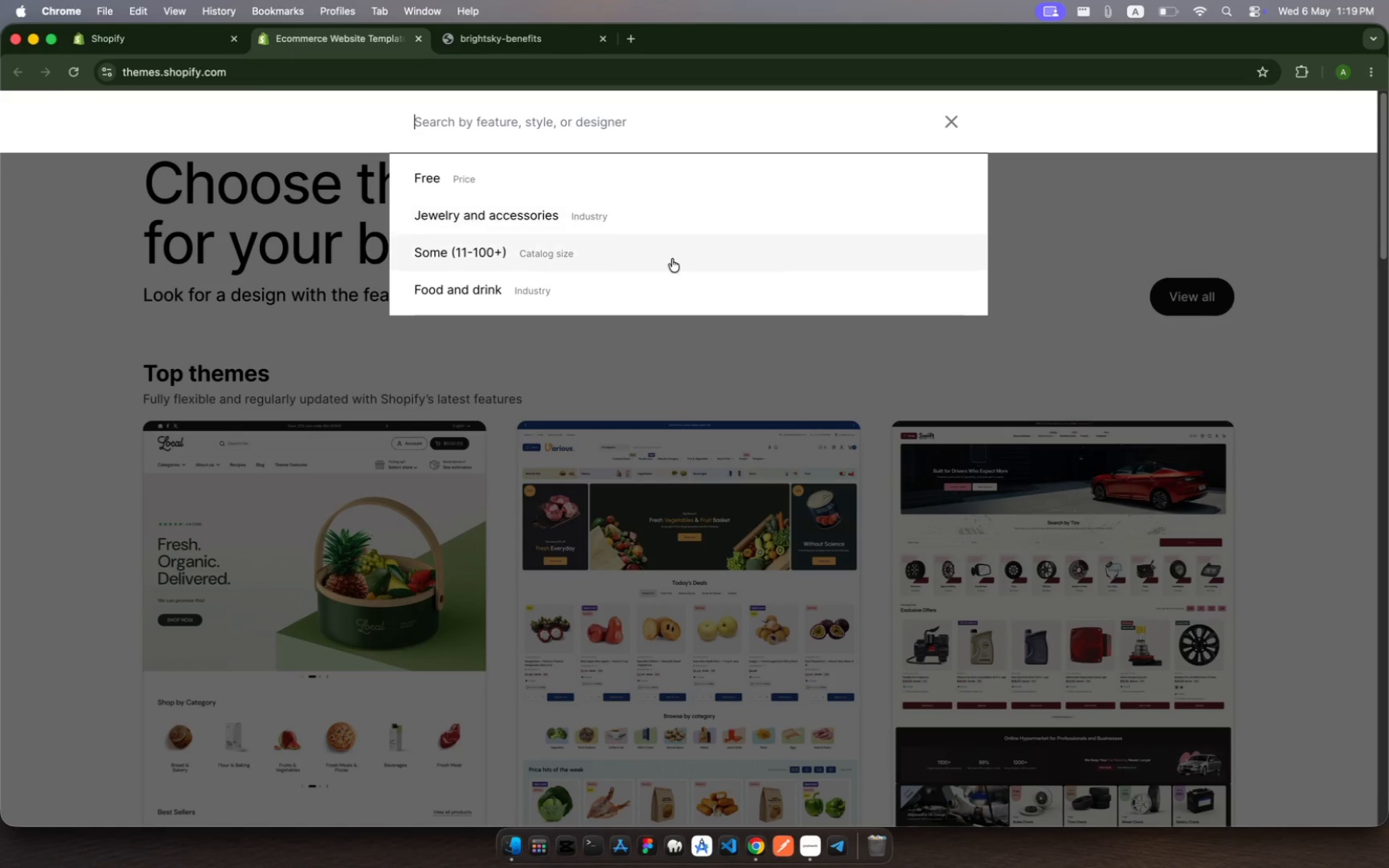 
type(dawb)
 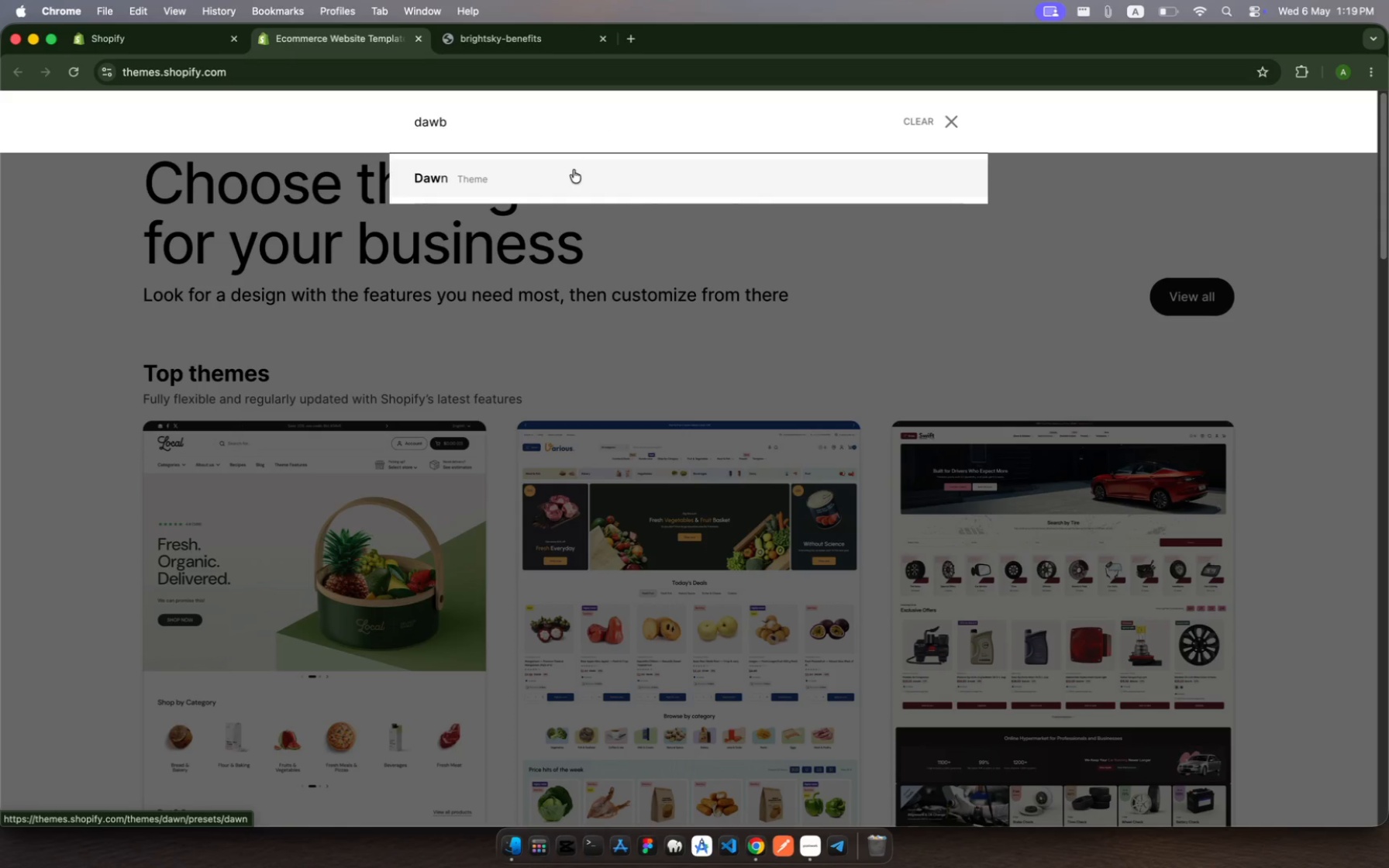 
left_click([574, 170])
 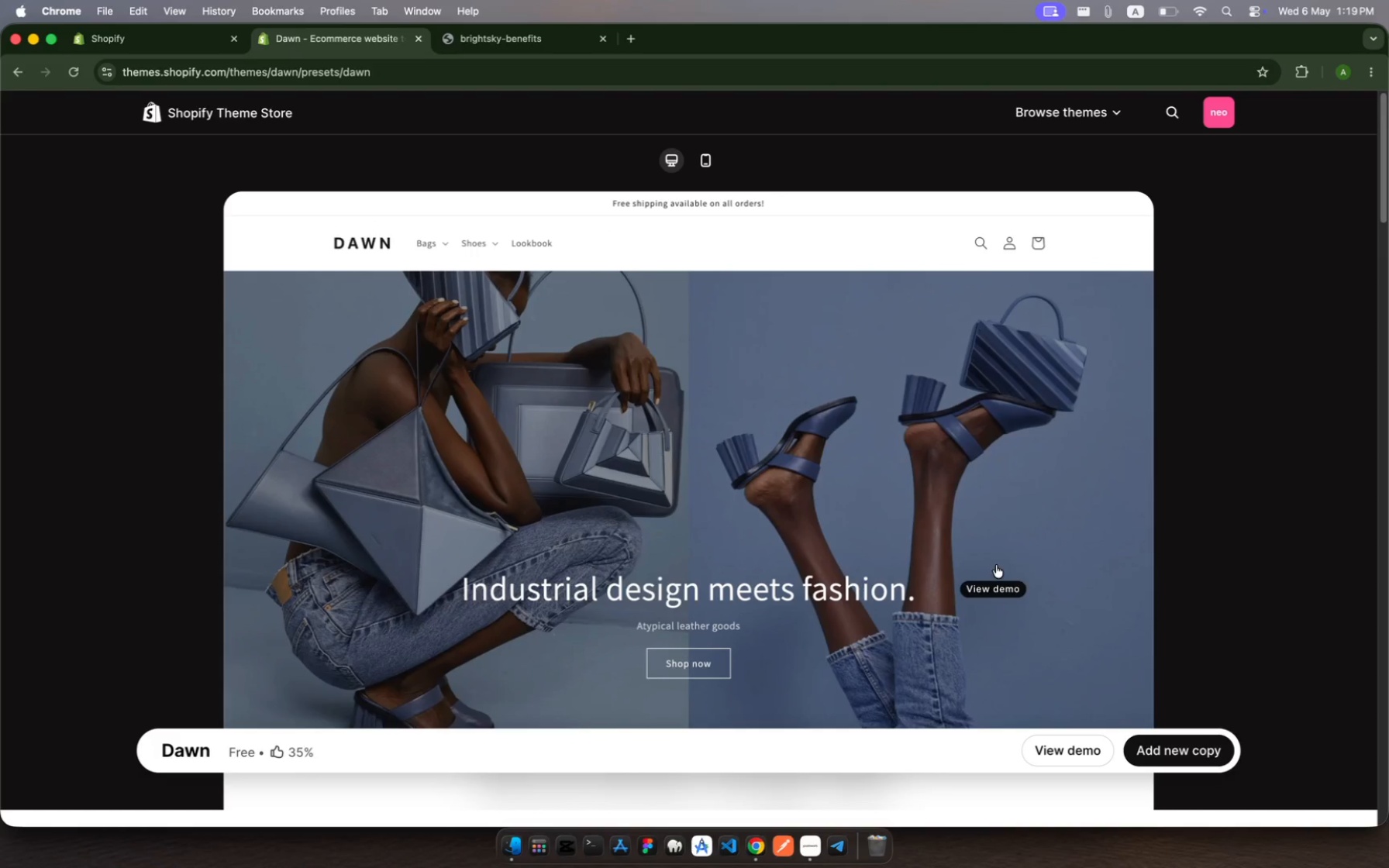 
scroll: coordinate [1059, 553], scroll_direction: down, amount: 65.0
 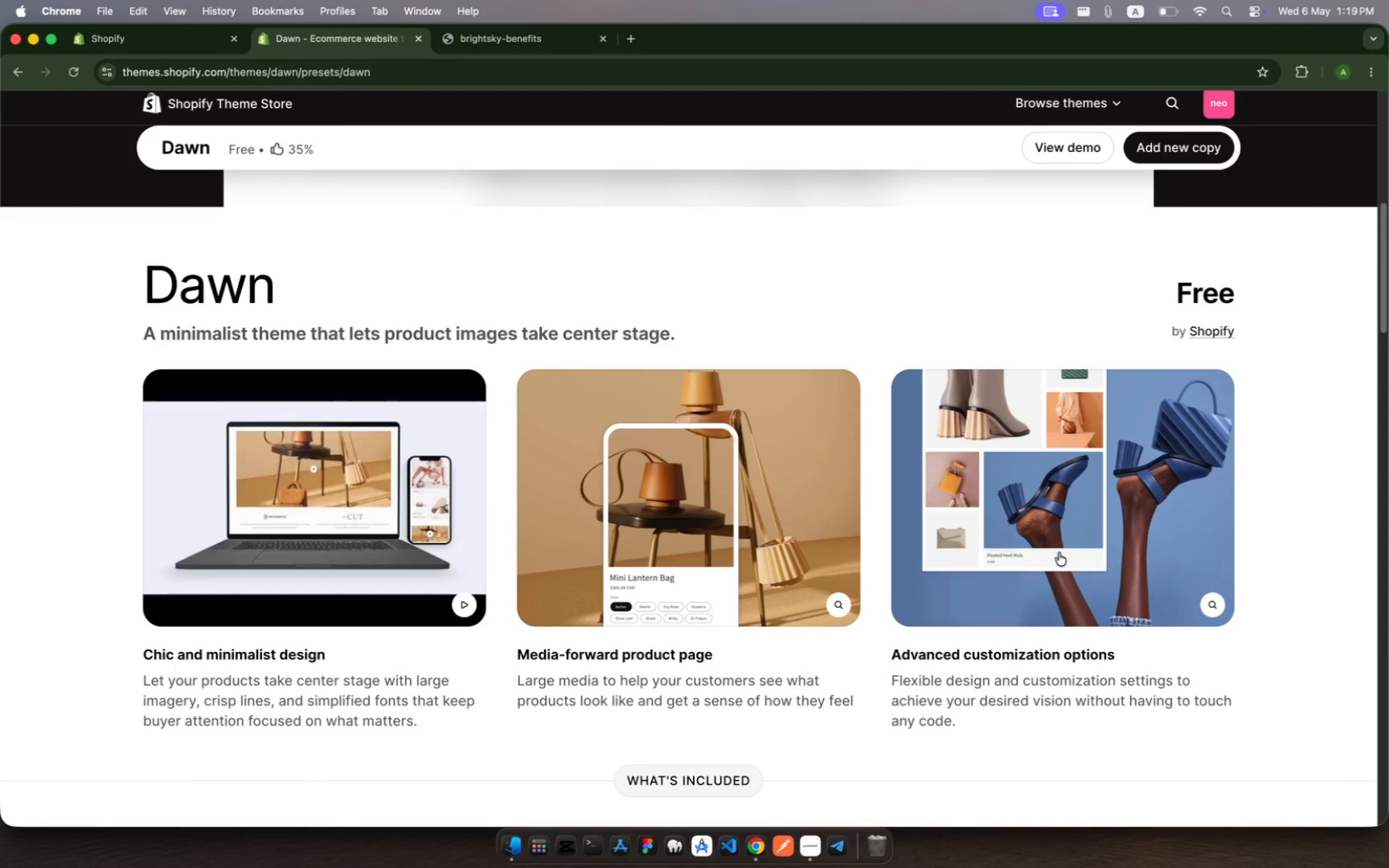 
scroll: coordinate [1132, 208], scroll_direction: up, amount: 234.0
 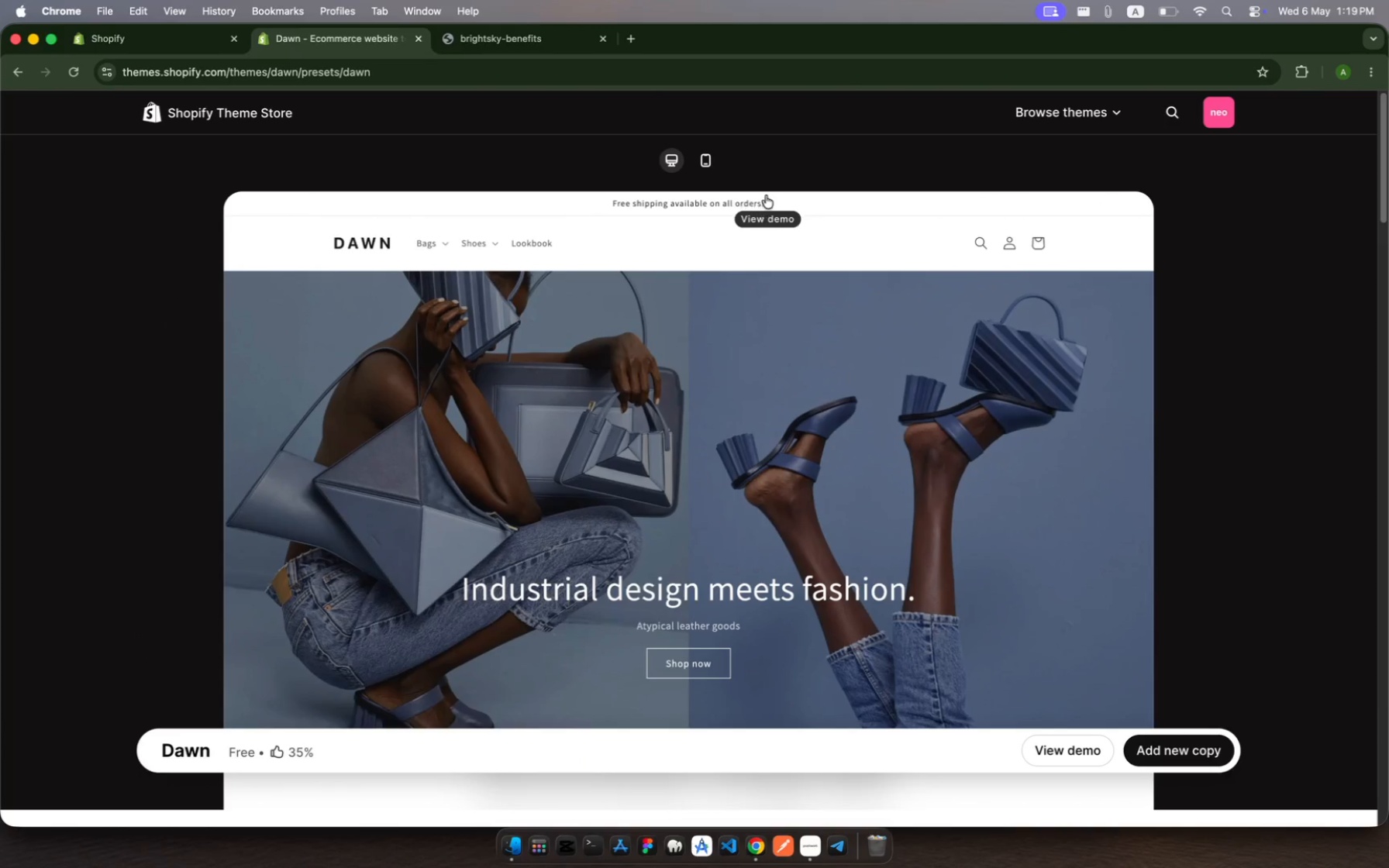 
scroll: coordinate [1184, 394], scroll_direction: down, amount: 83.0
 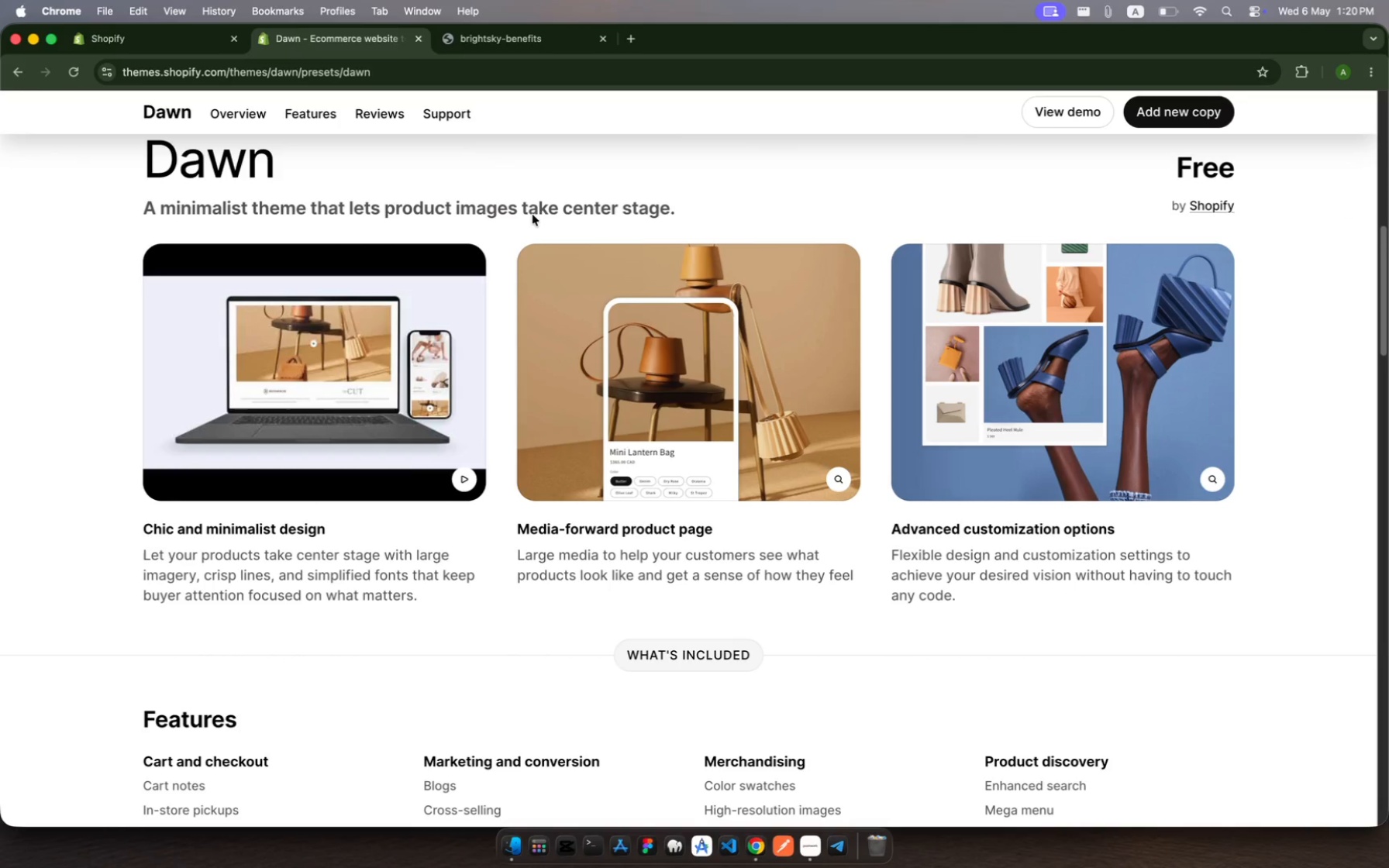 
scroll: coordinate [854, 239], scroll_direction: up, amount: 170.0
 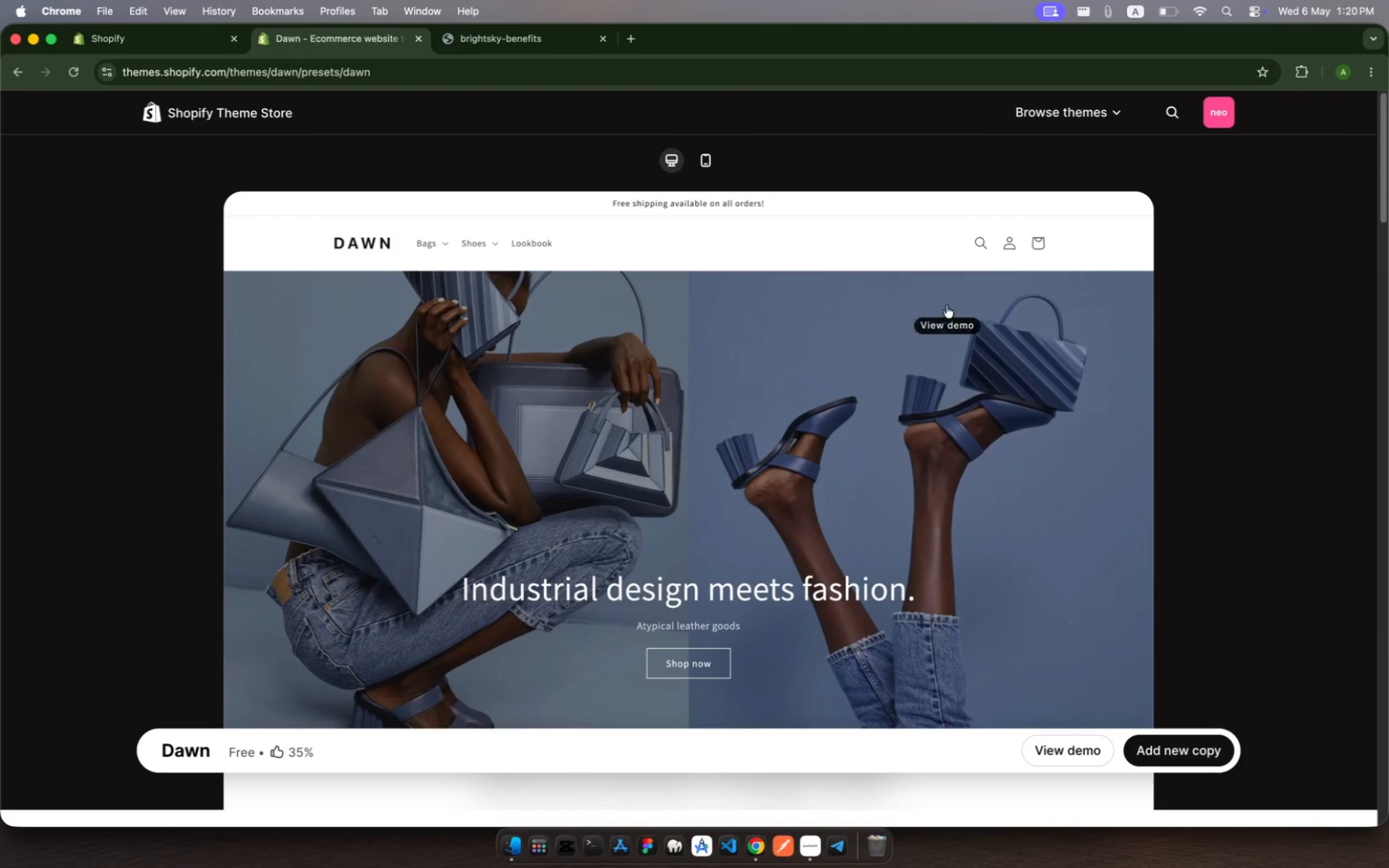 
left_click_drag(start_coordinate=[932, 338], to_coordinate=[948, 375])
 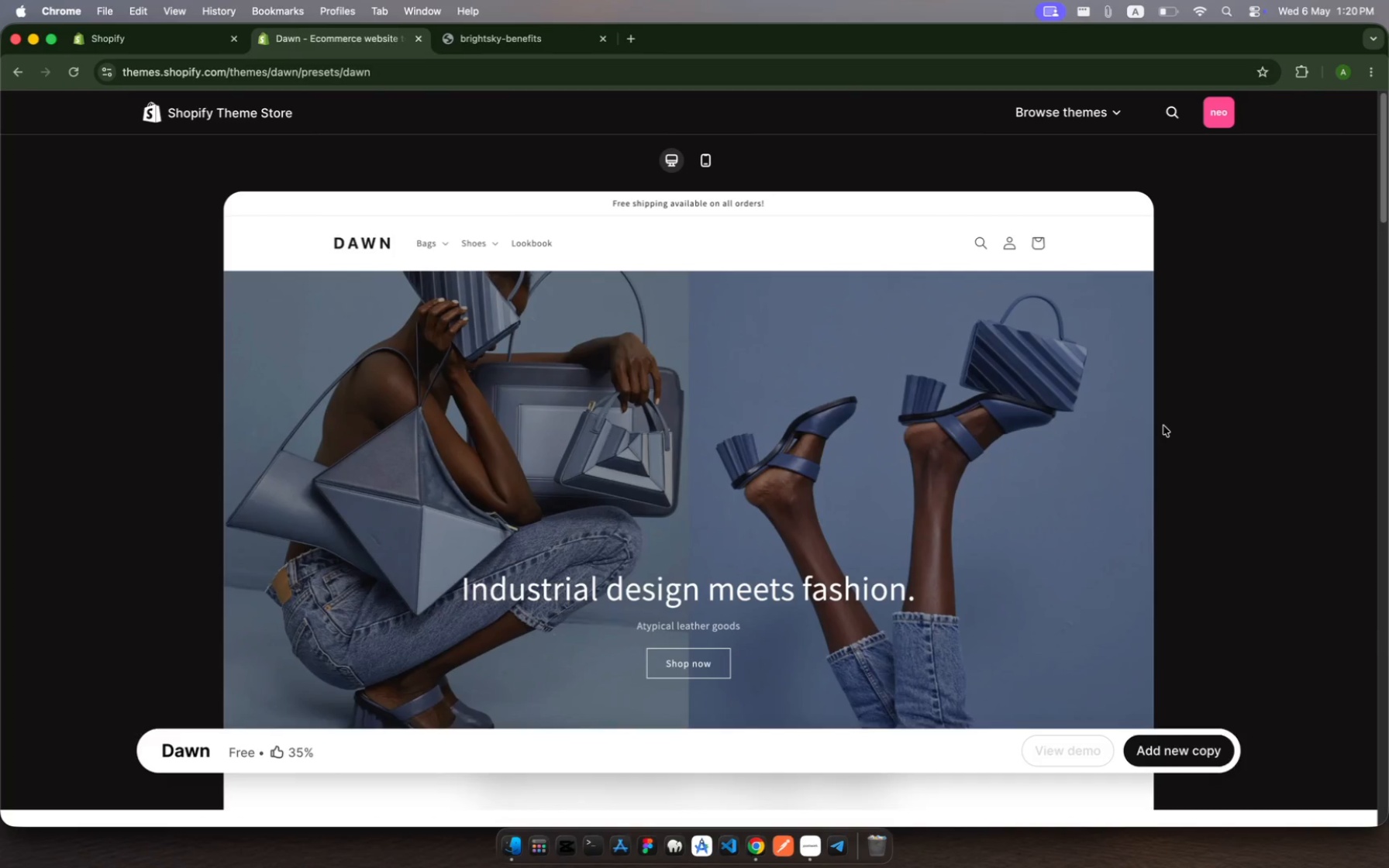 
scroll: coordinate [645, 357], scroll_direction: down, amount: 83.0
 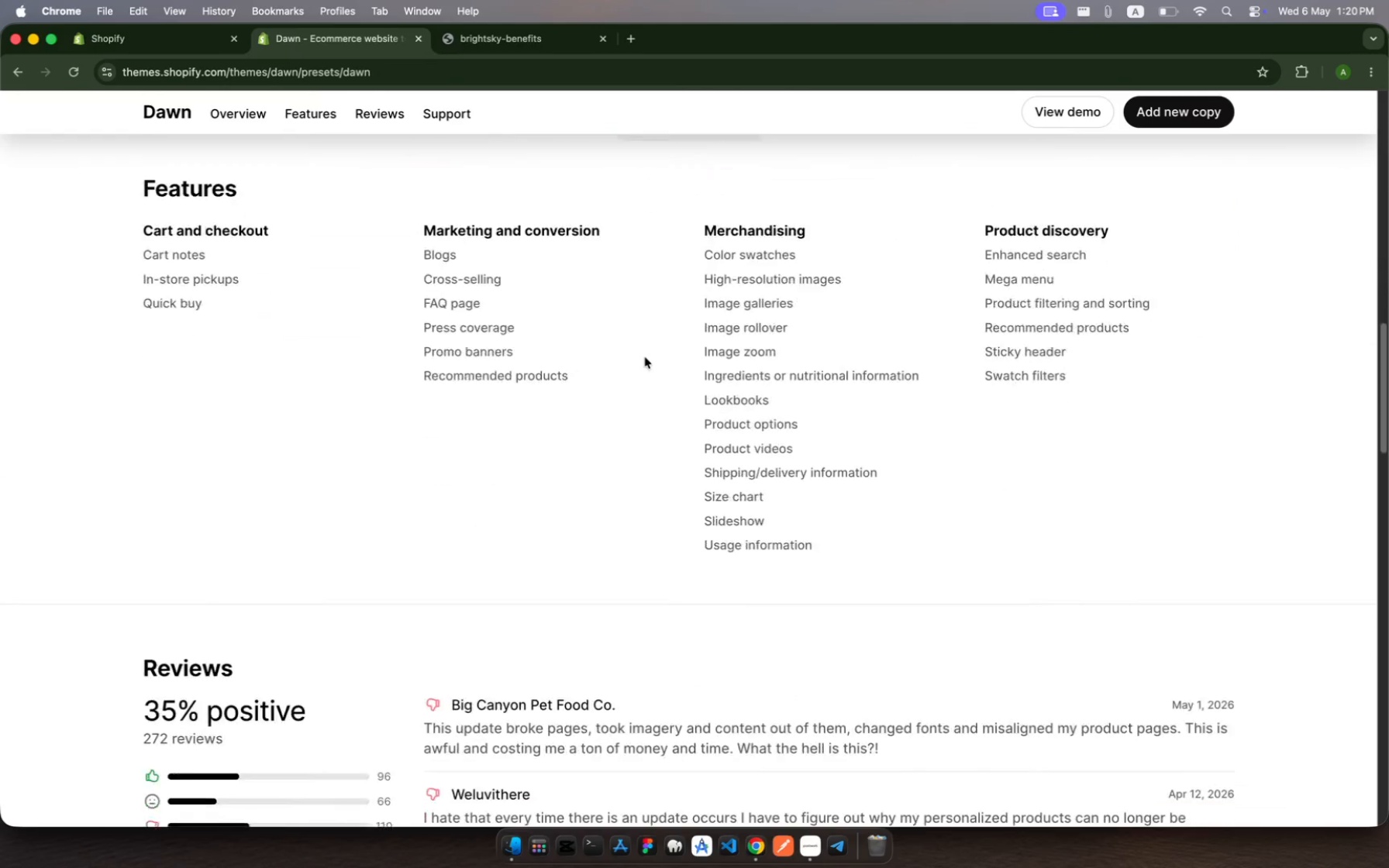 
scroll: coordinate [577, 429], scroll_direction: up, amount: 261.0
 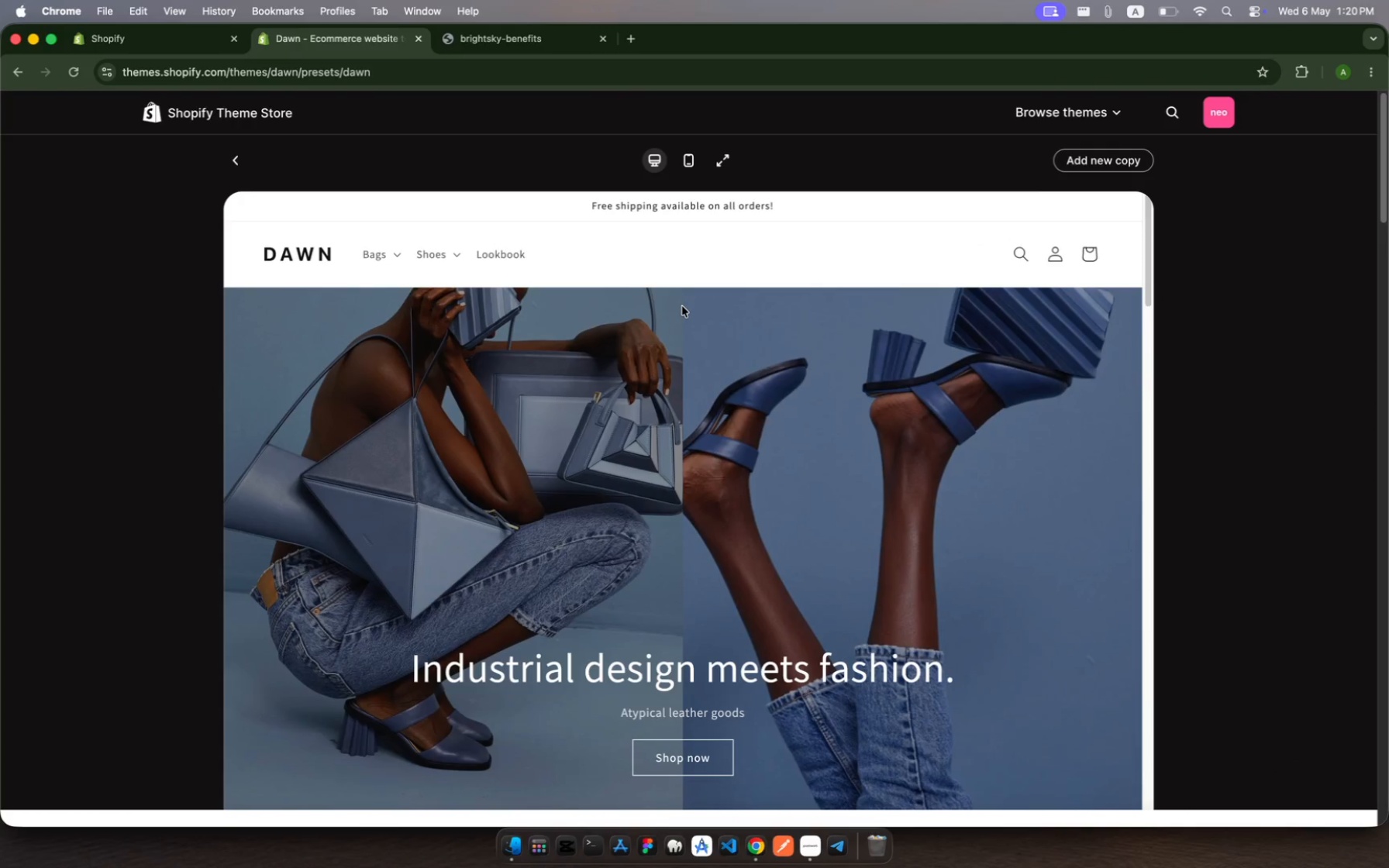 
scroll: coordinate [1245, 350], scroll_direction: down, amount: 291.0
 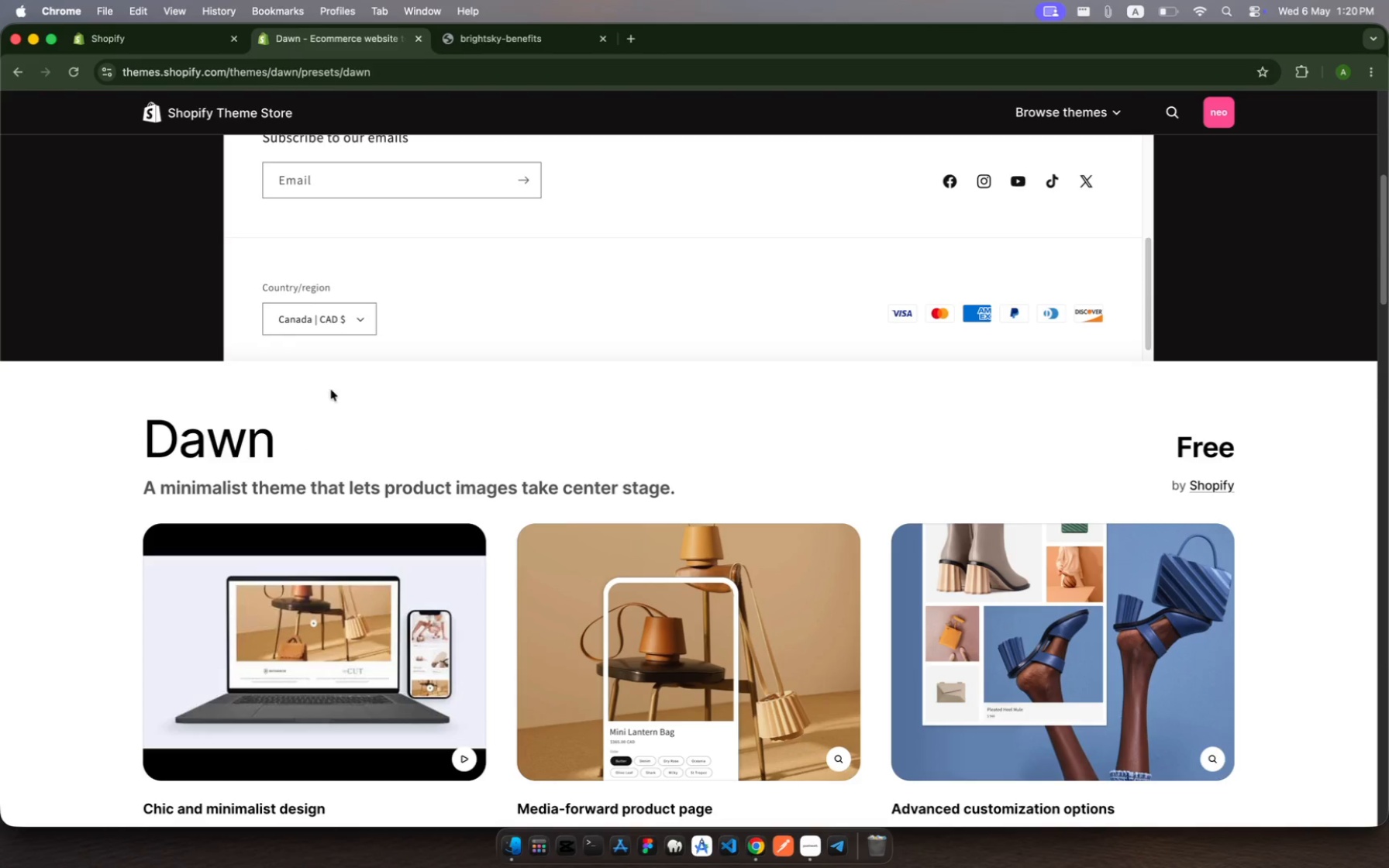 
left_click([388, 249])
 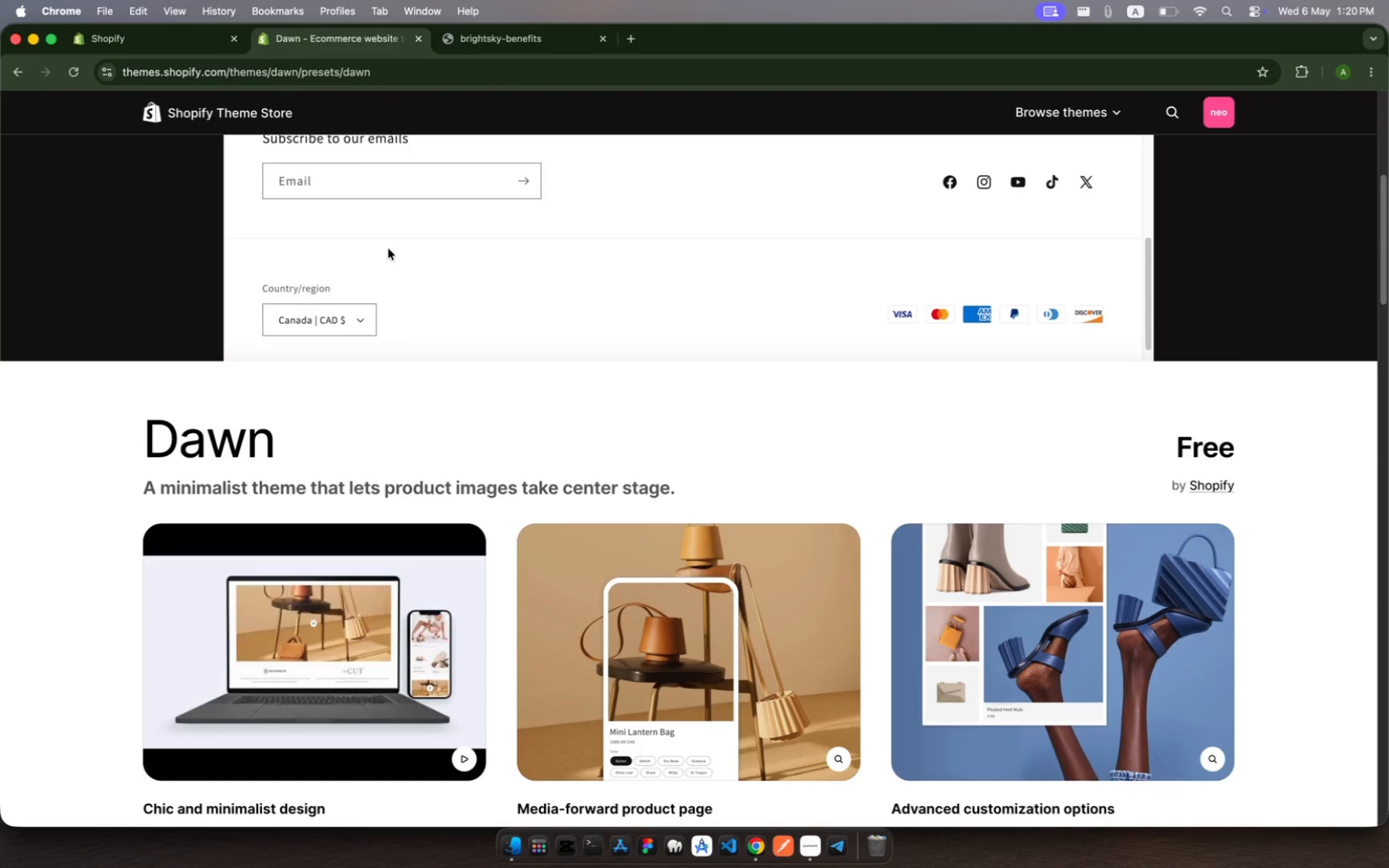 
scroll: coordinate [388, 249], scroll_direction: up, amount: 110.0
 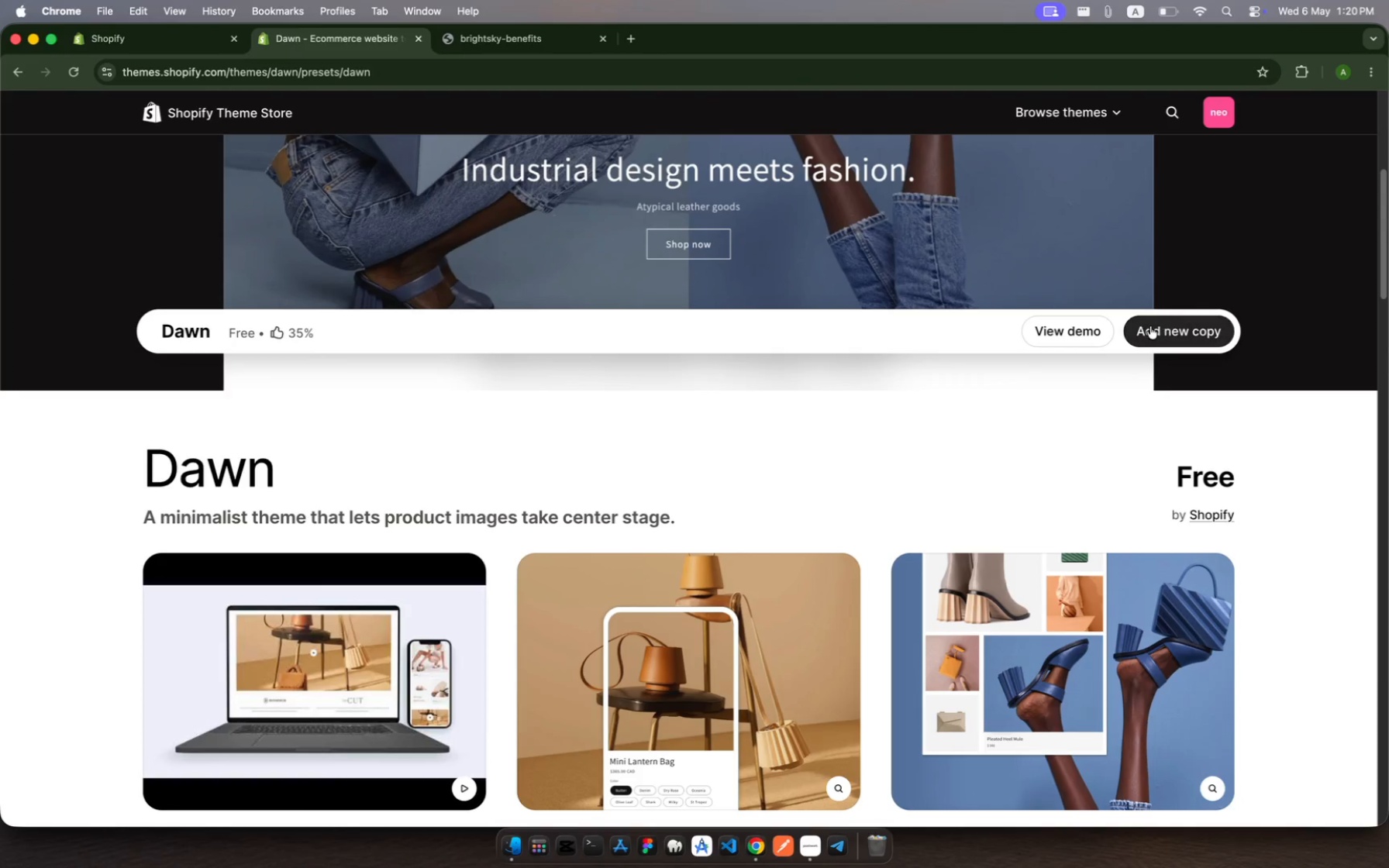 
left_click([1179, 332])
 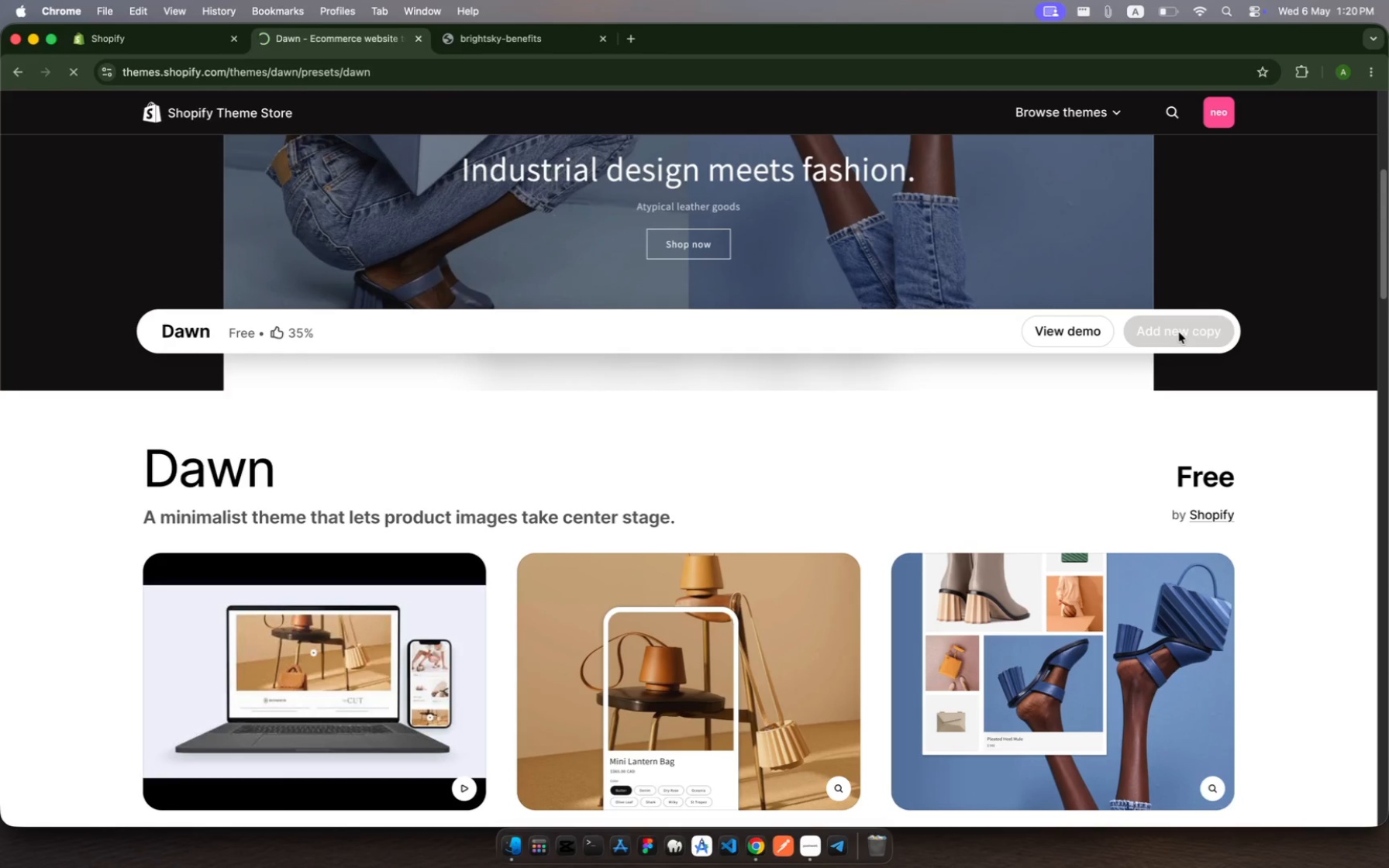 
scroll: coordinate [1154, 435], scroll_direction: down, amount: 11.0
 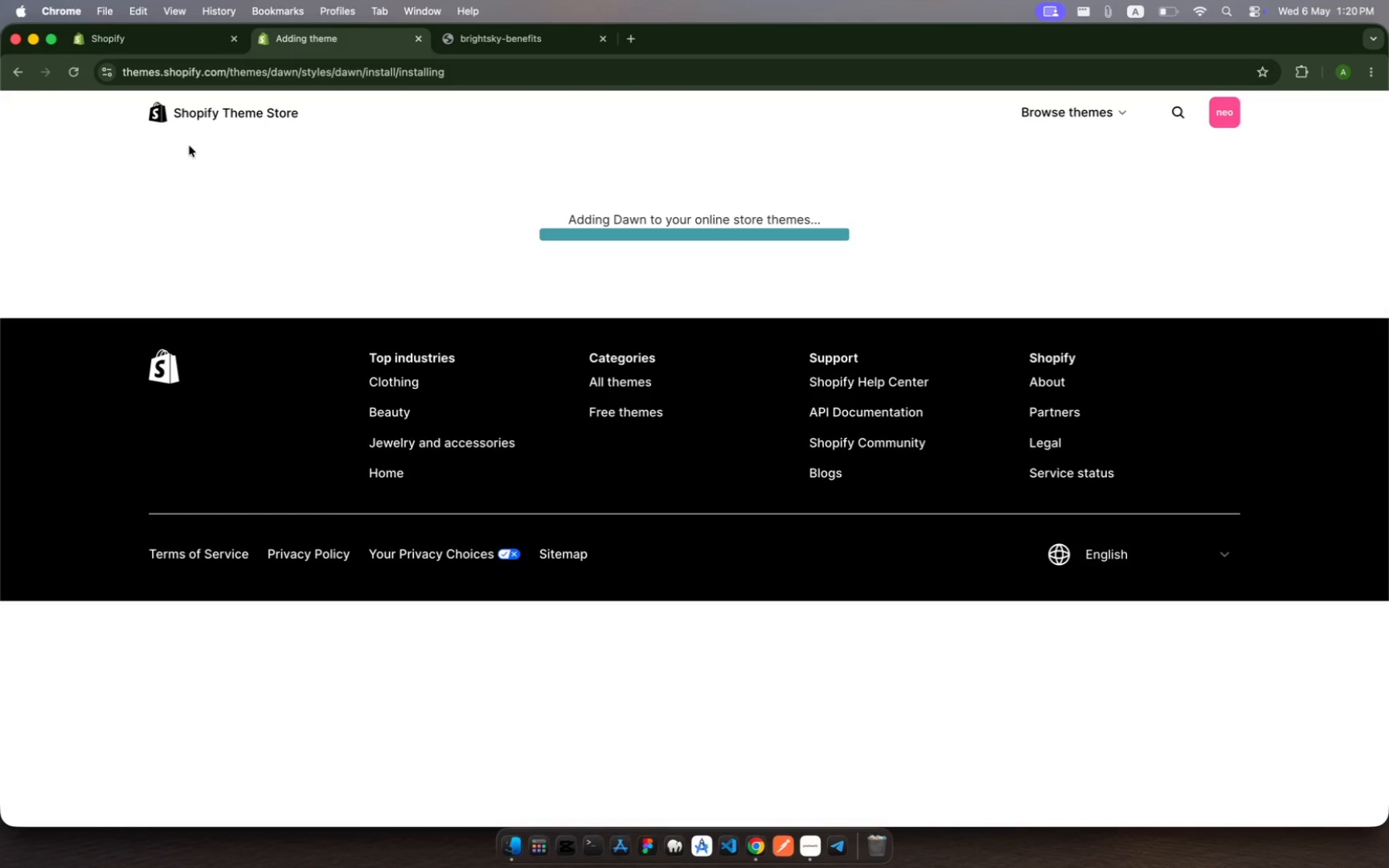 
wait(7.41)
 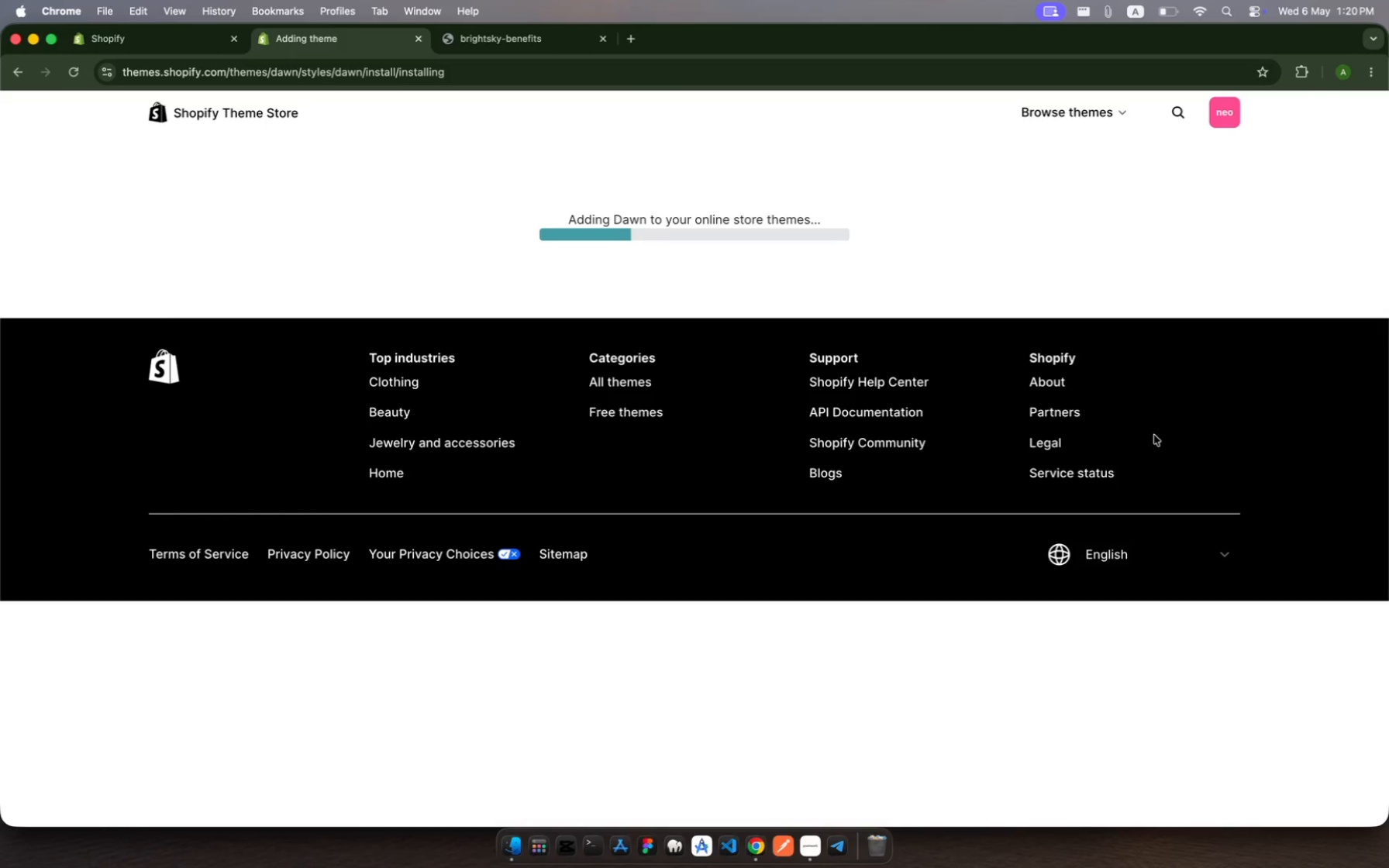 
left_click([179, 50])
 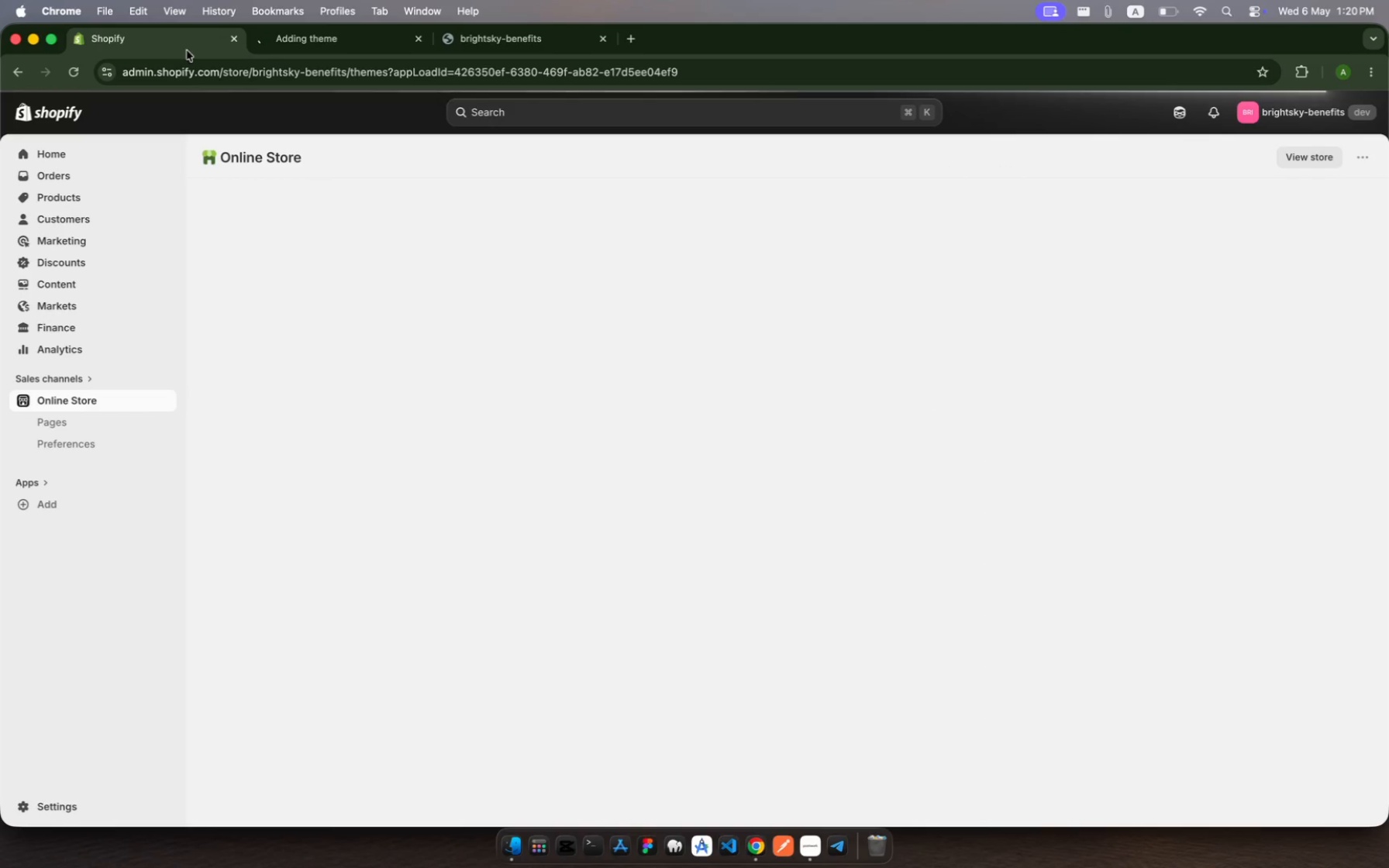 
left_click([283, 47])
 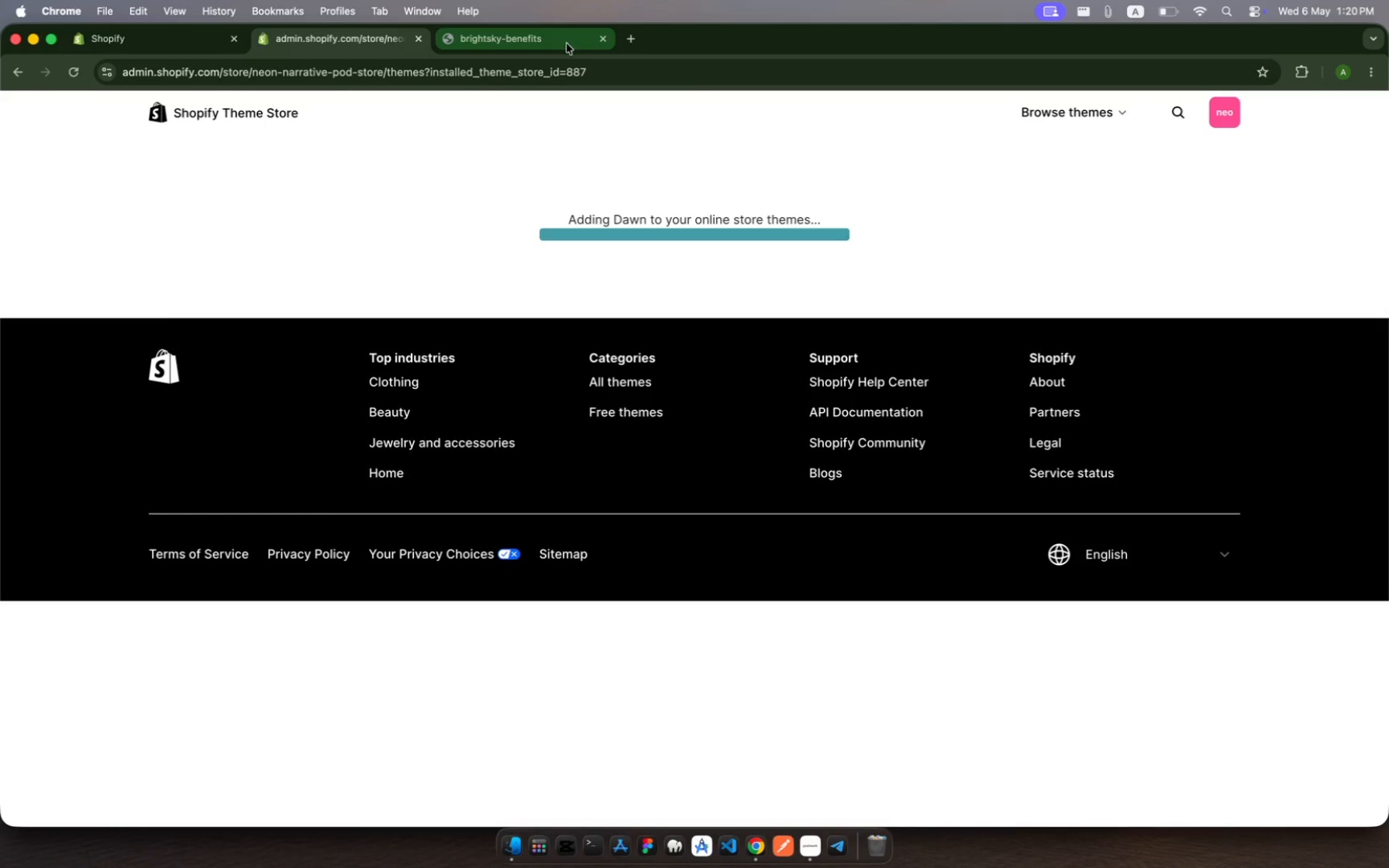 
left_click([535, 40])
 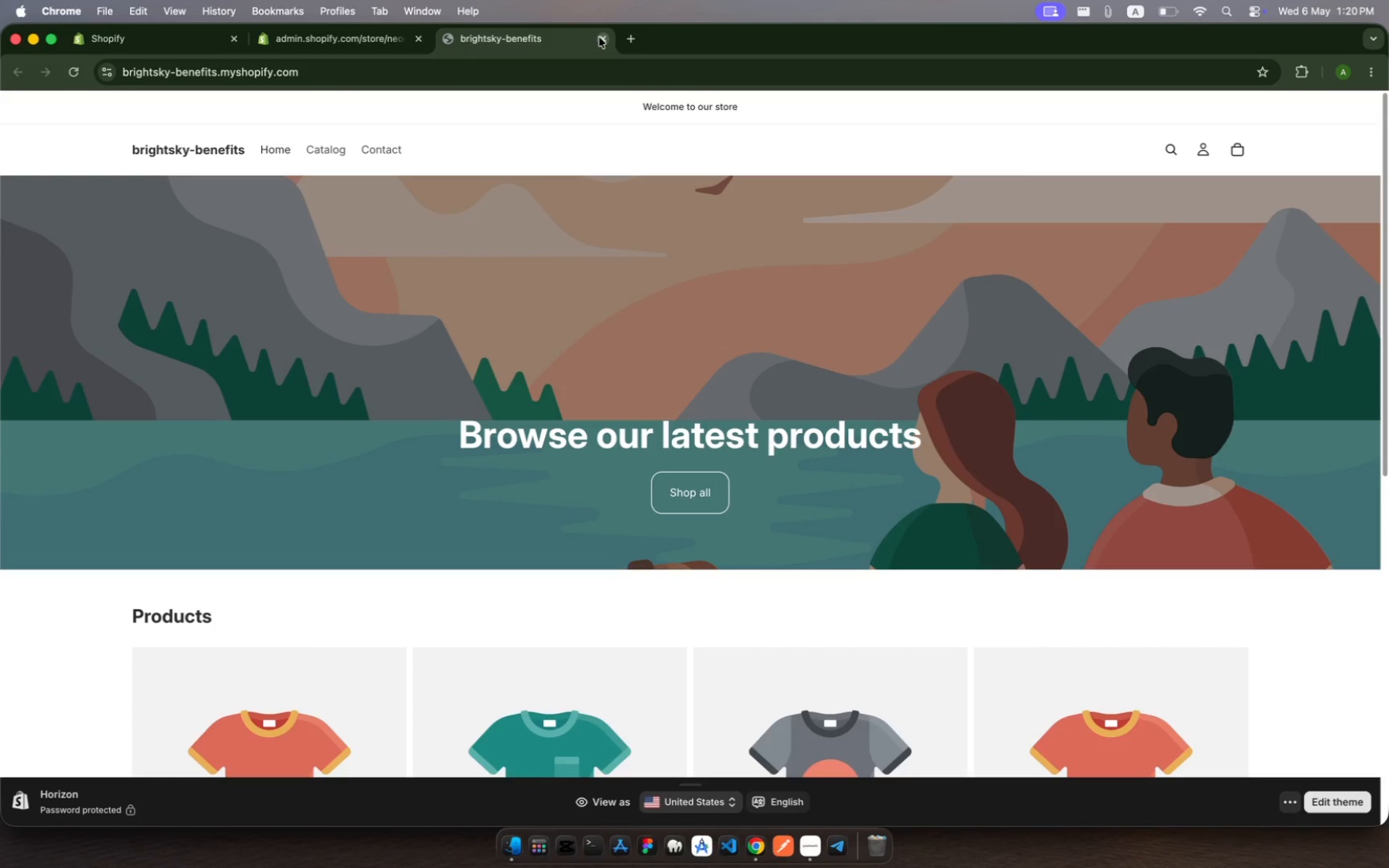 
left_click([599, 37])
 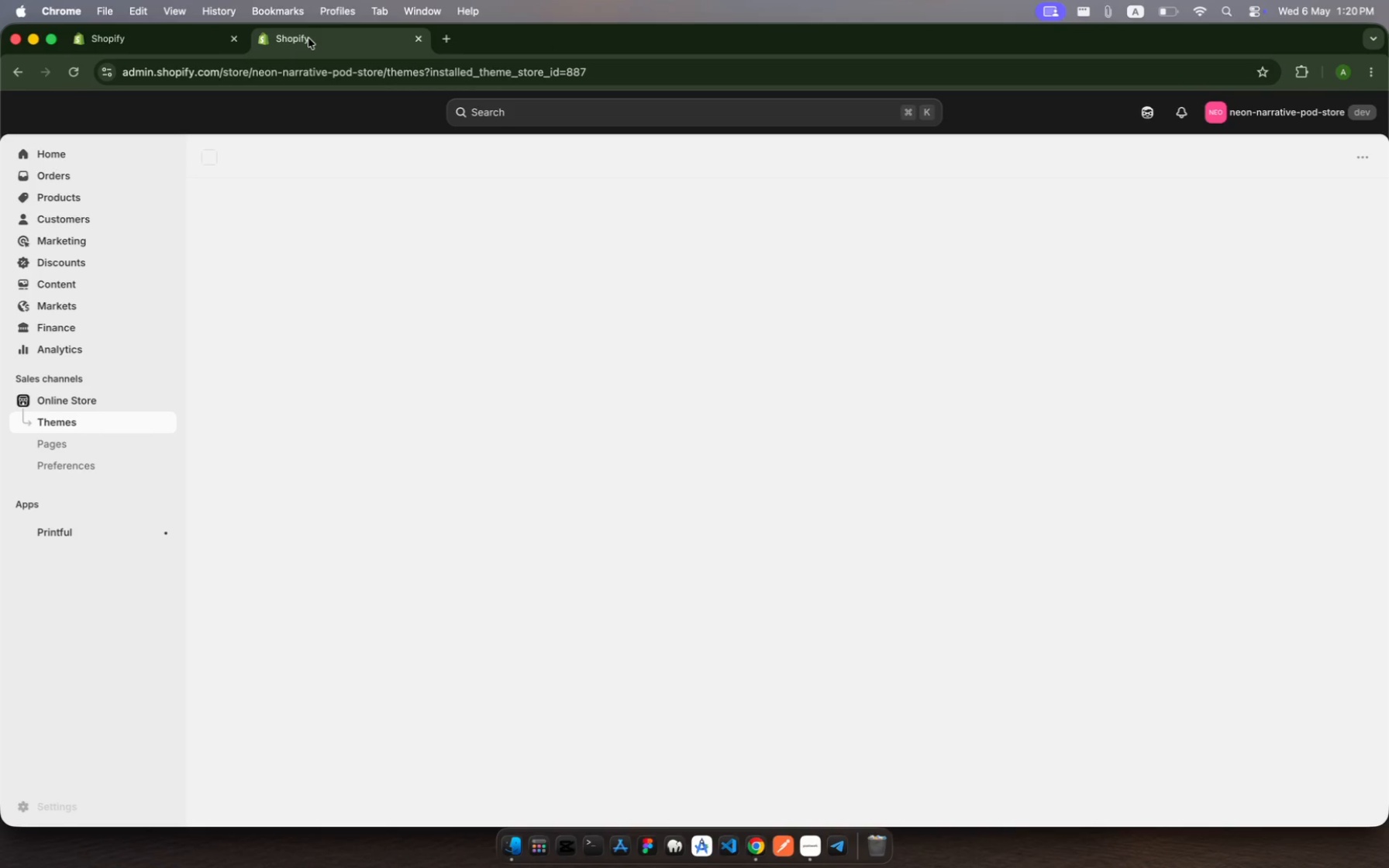 
left_click([308, 38])
 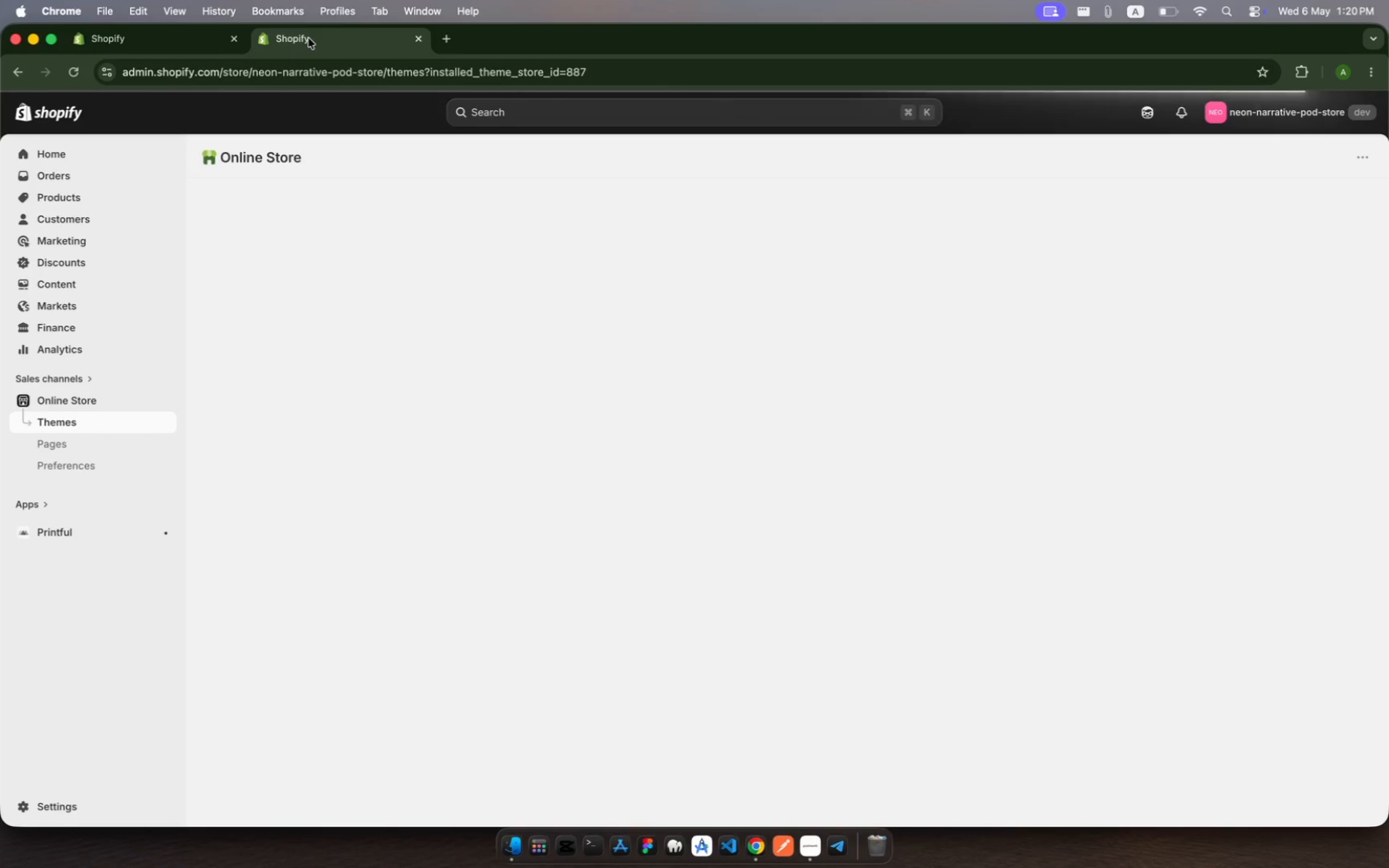 
wait(10.08)
 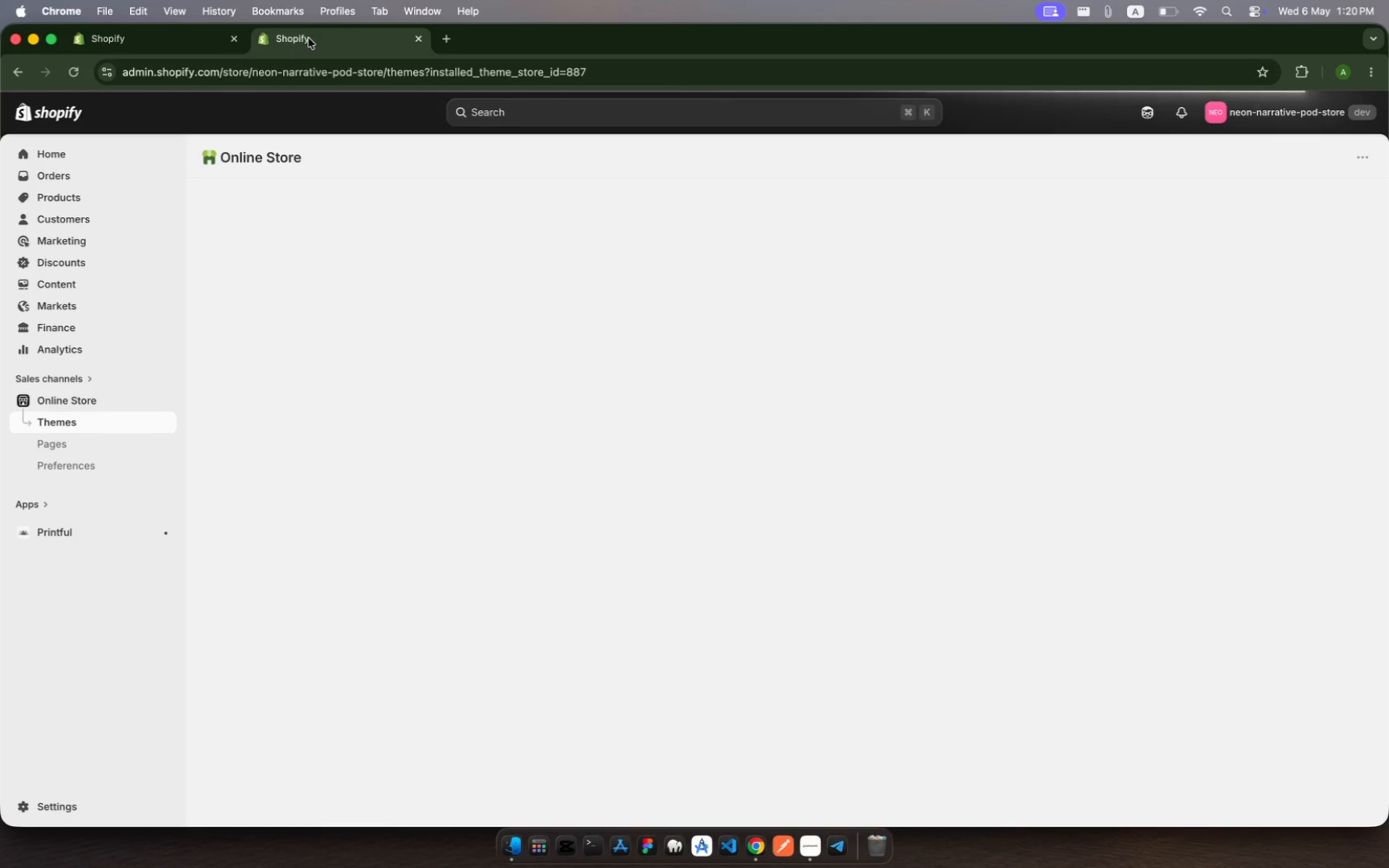 
left_click([145, 39])
 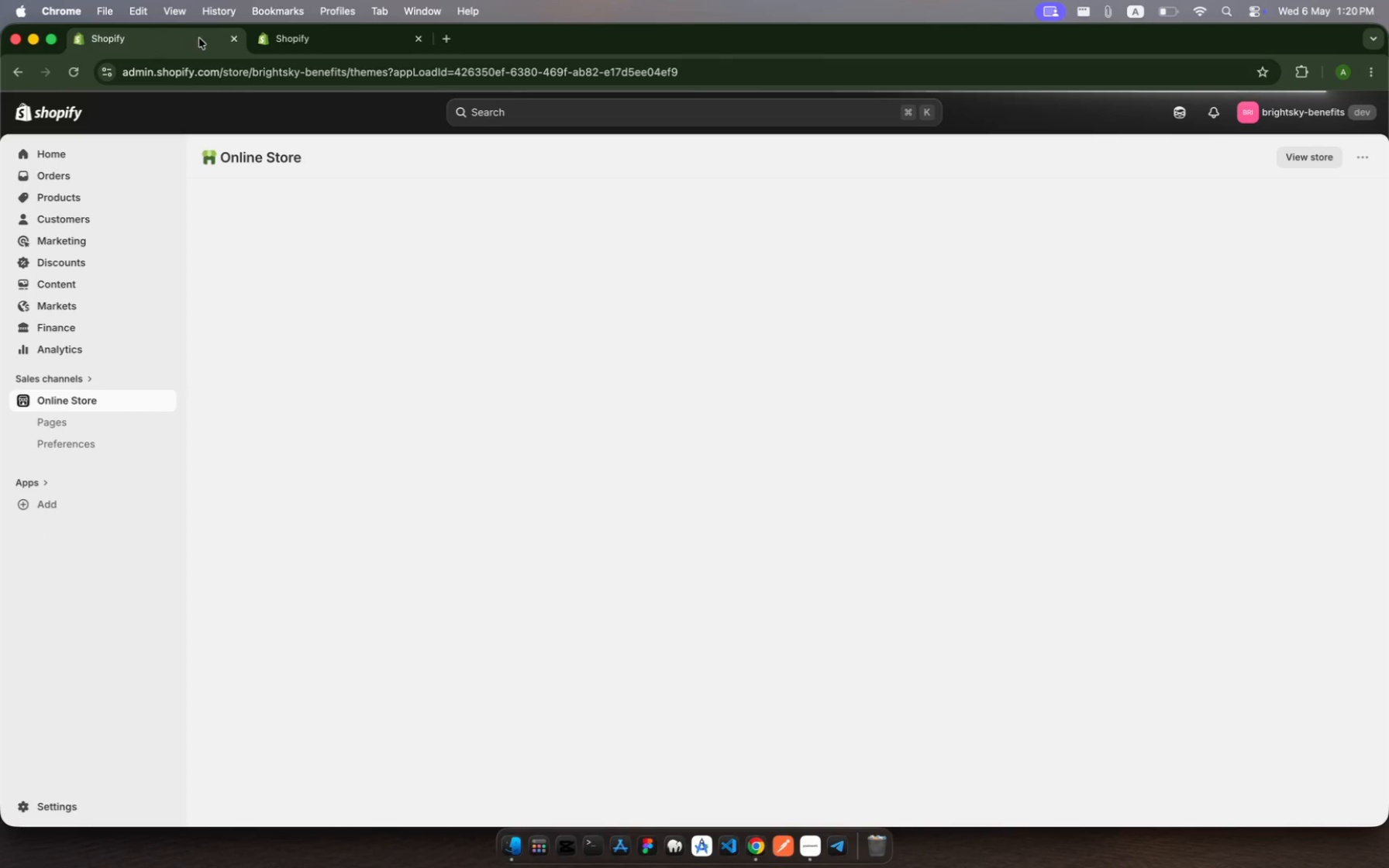 
left_click([288, 41])
 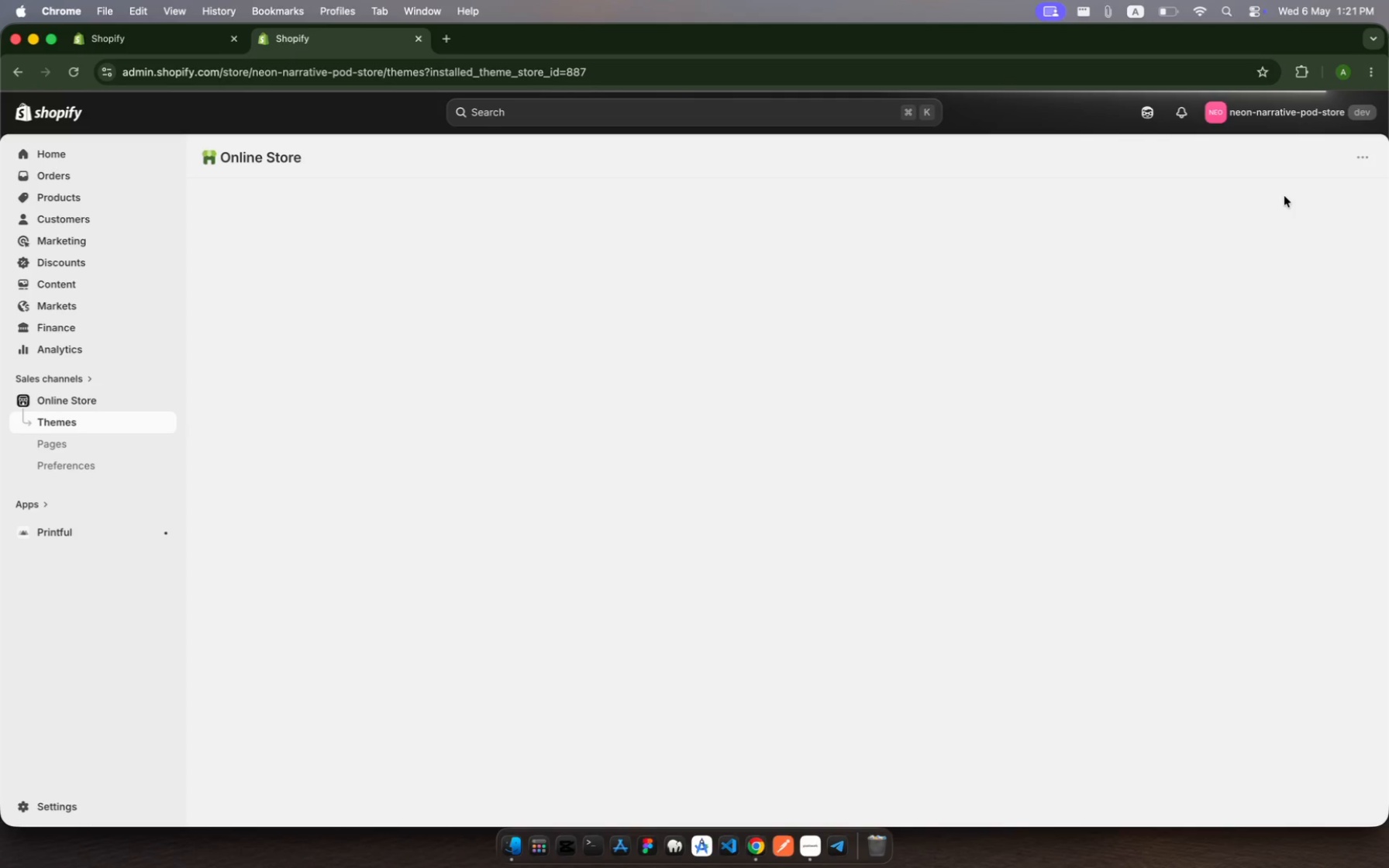 
left_click([1277, 116])
 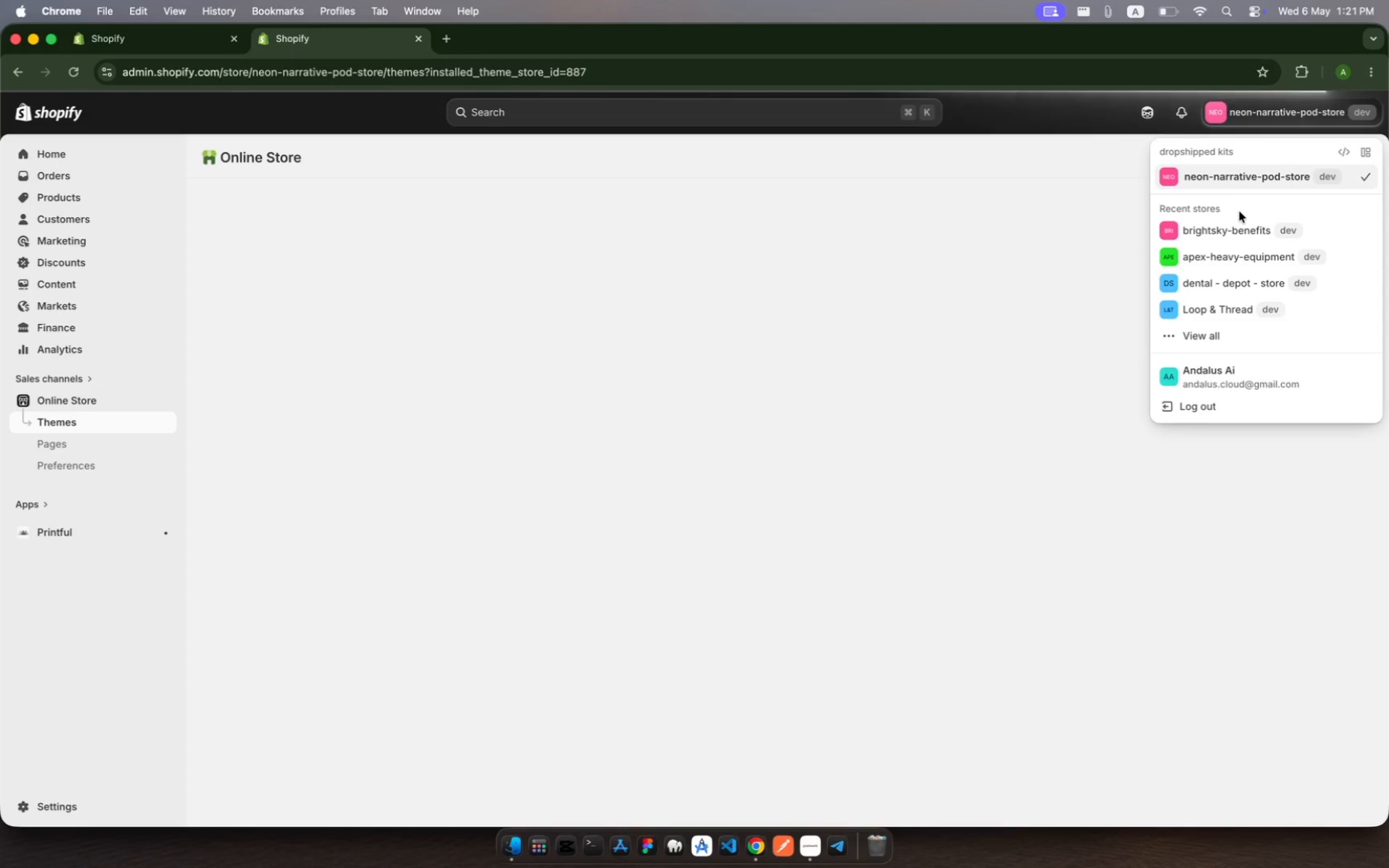 
left_click([1232, 229])
 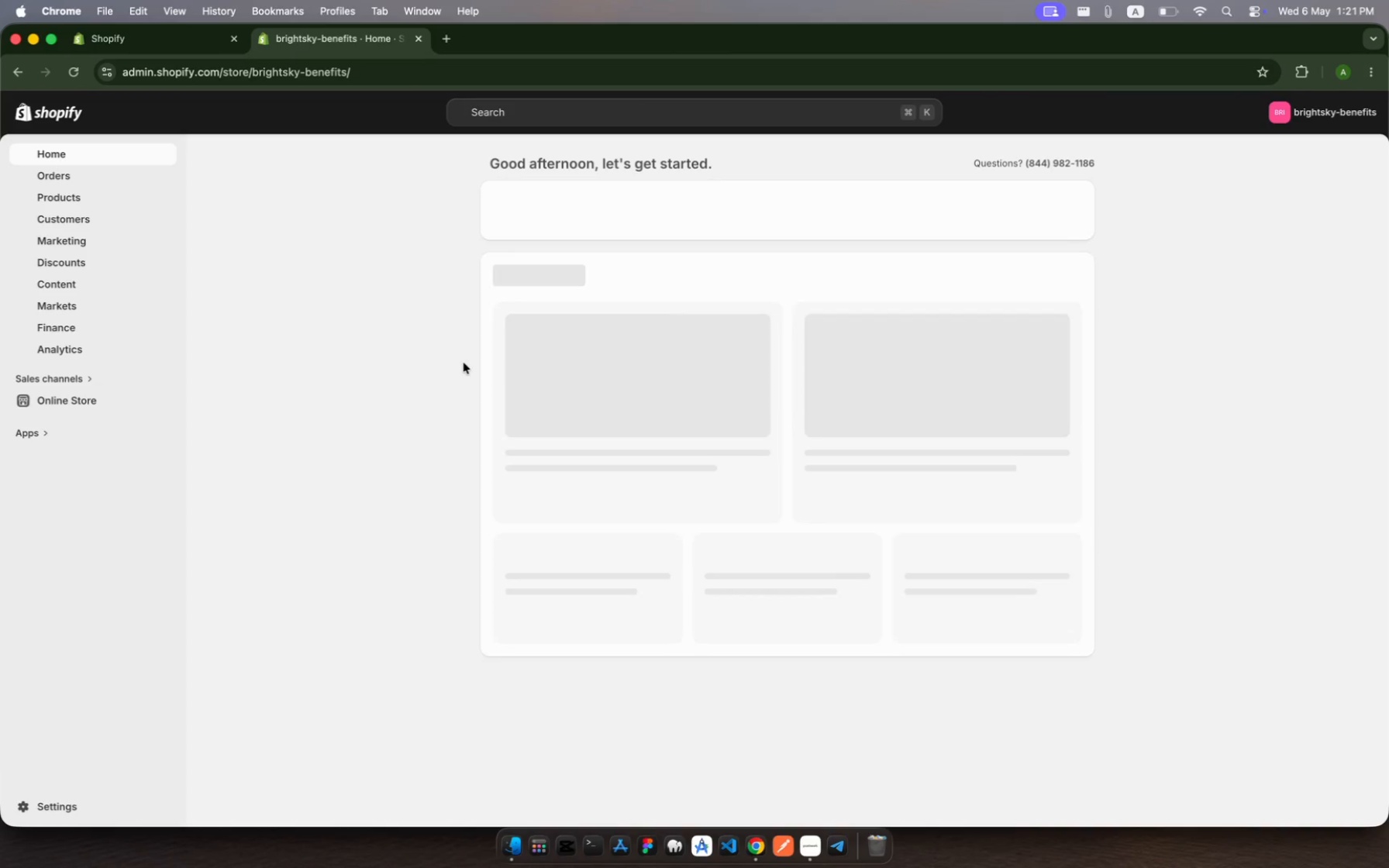 
wait(8.2)
 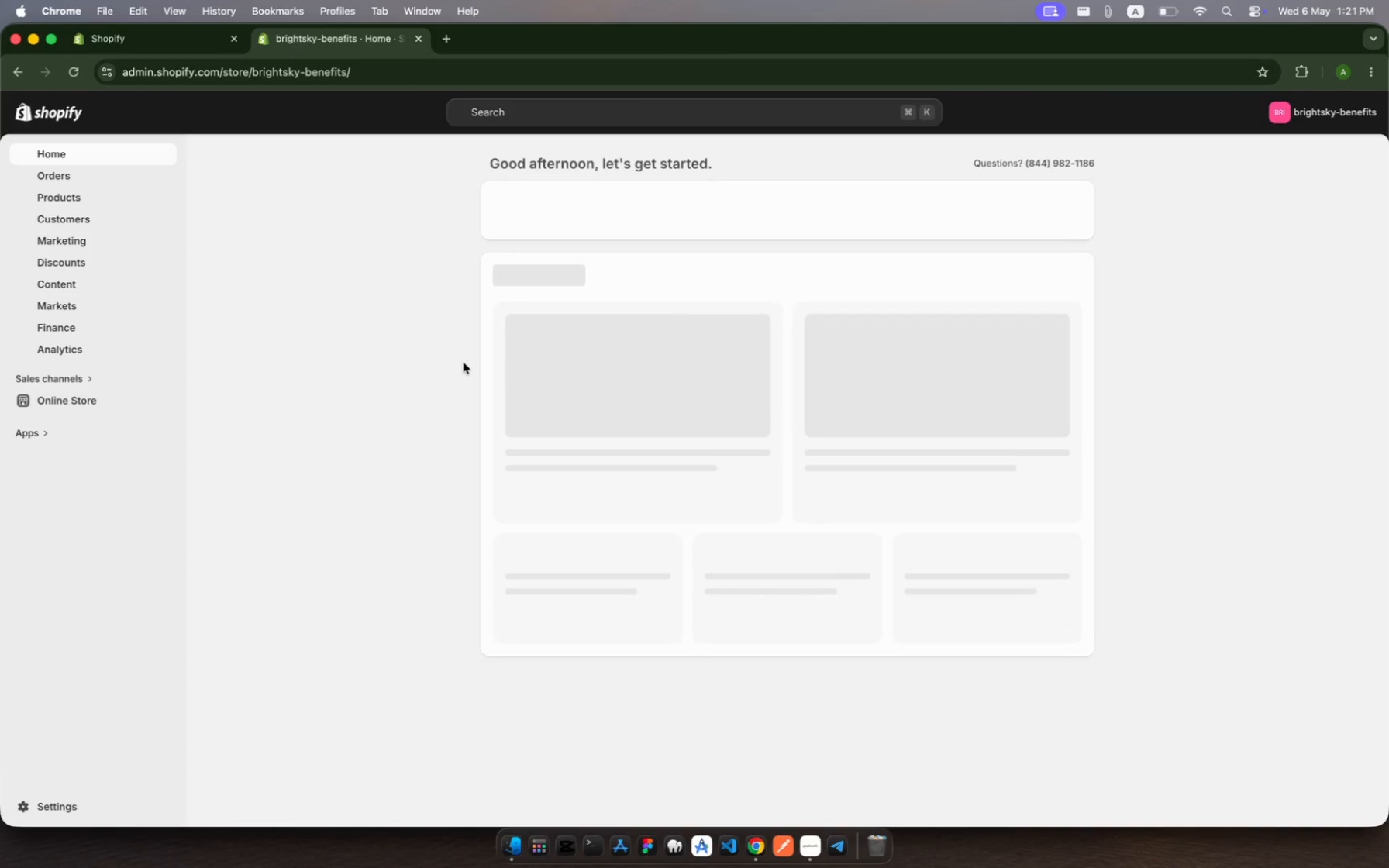 
left_click([59, 399])
 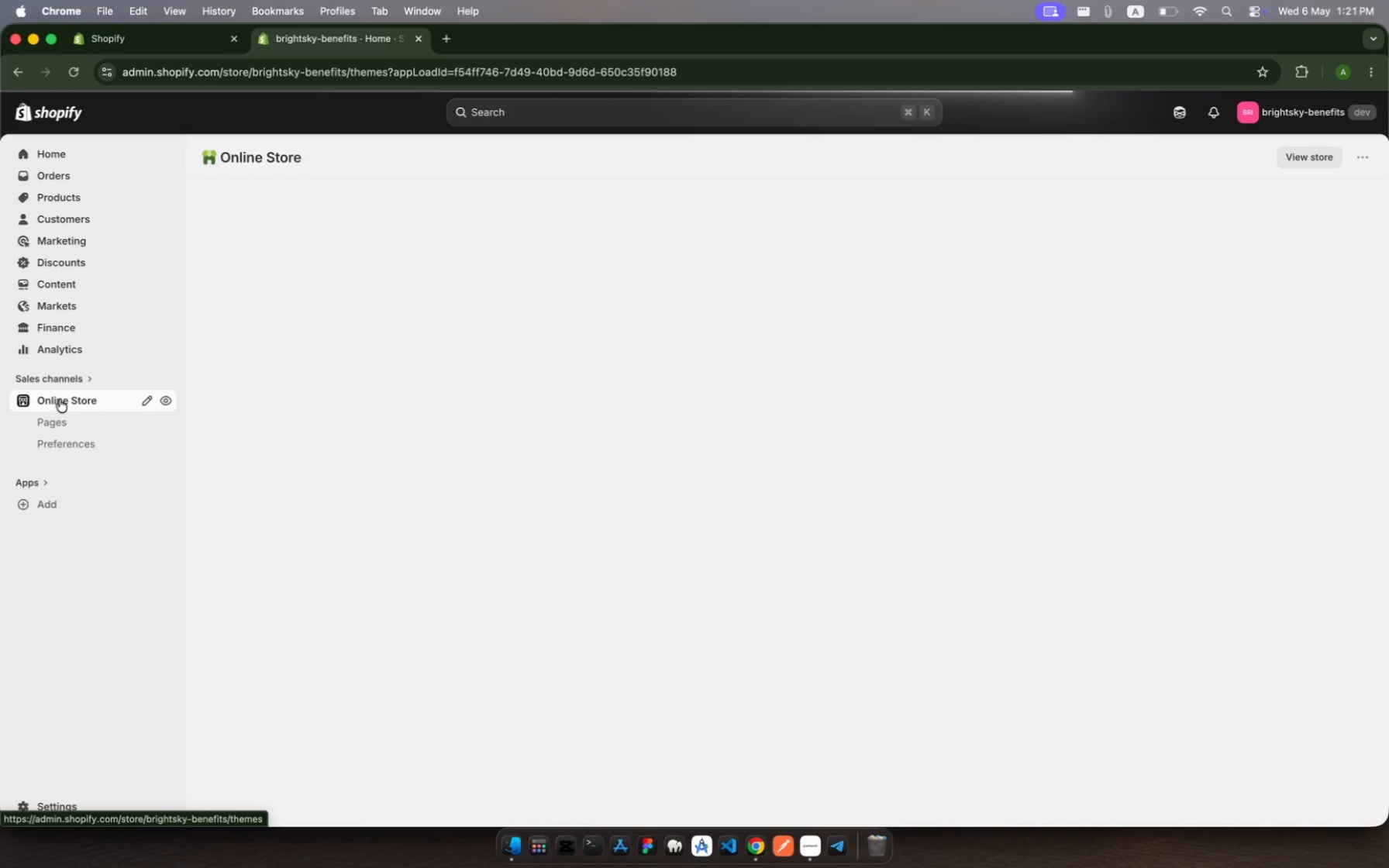 
wait(8.34)
 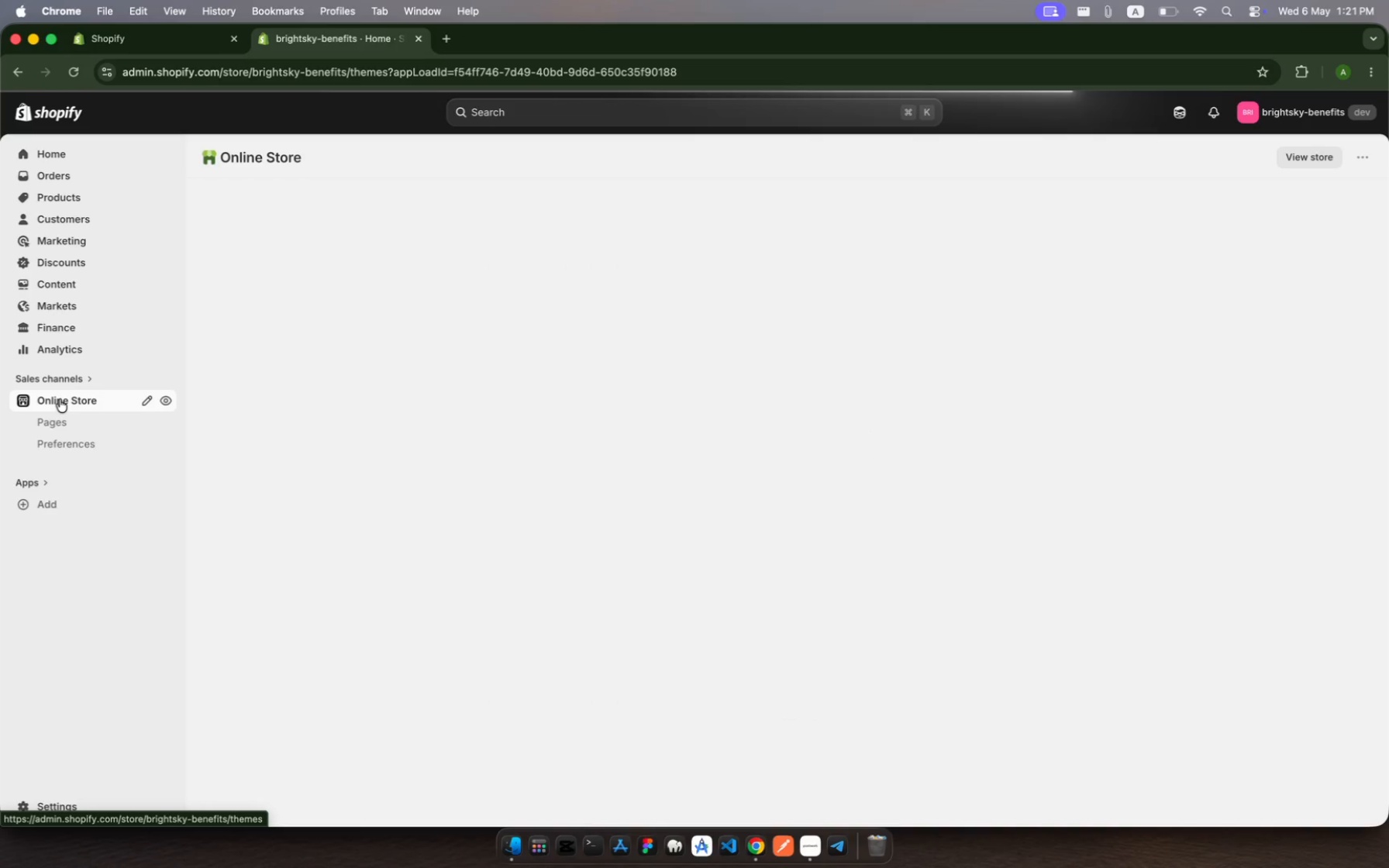 
left_click([1359, 157])
 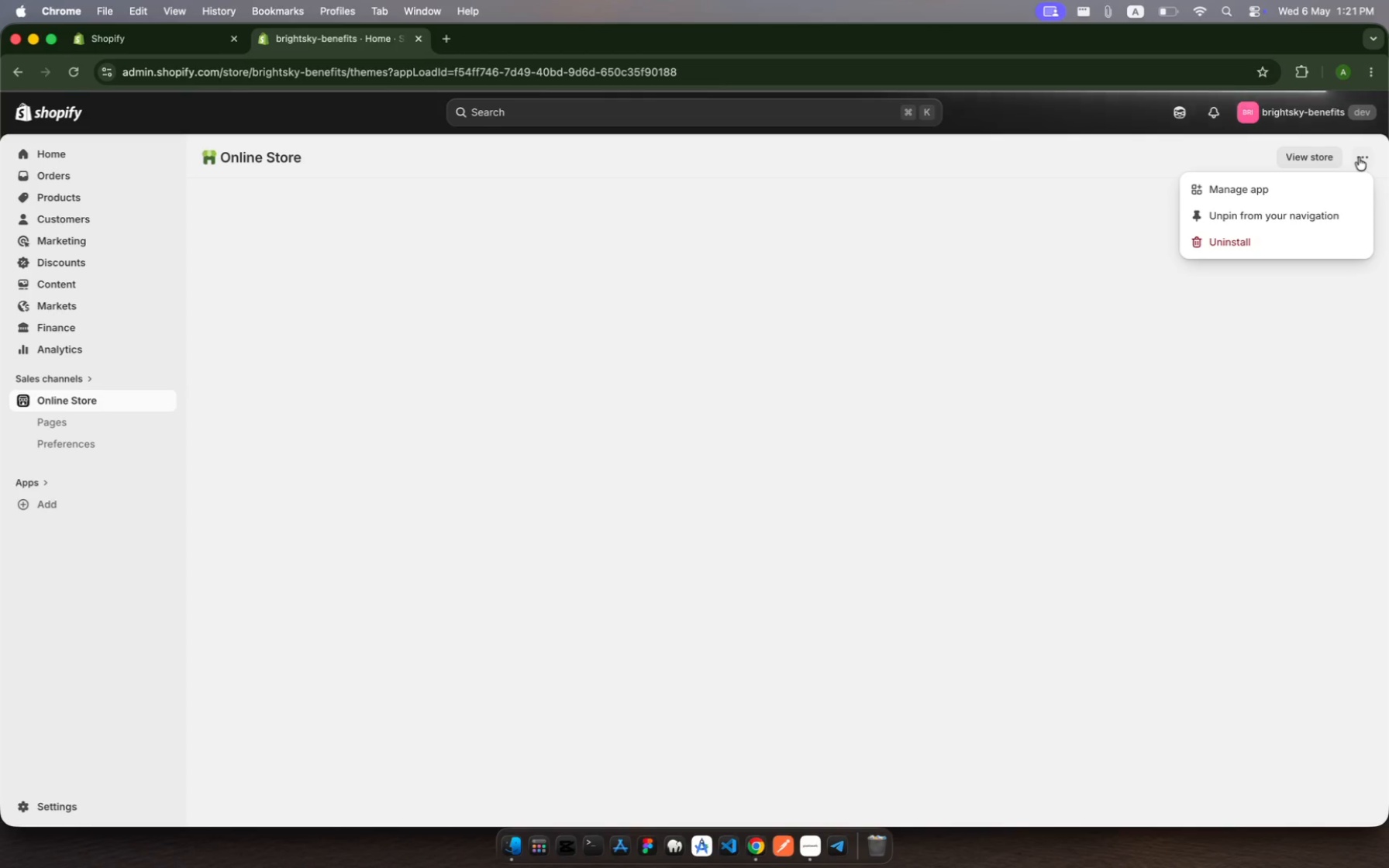 
wait(6.66)
 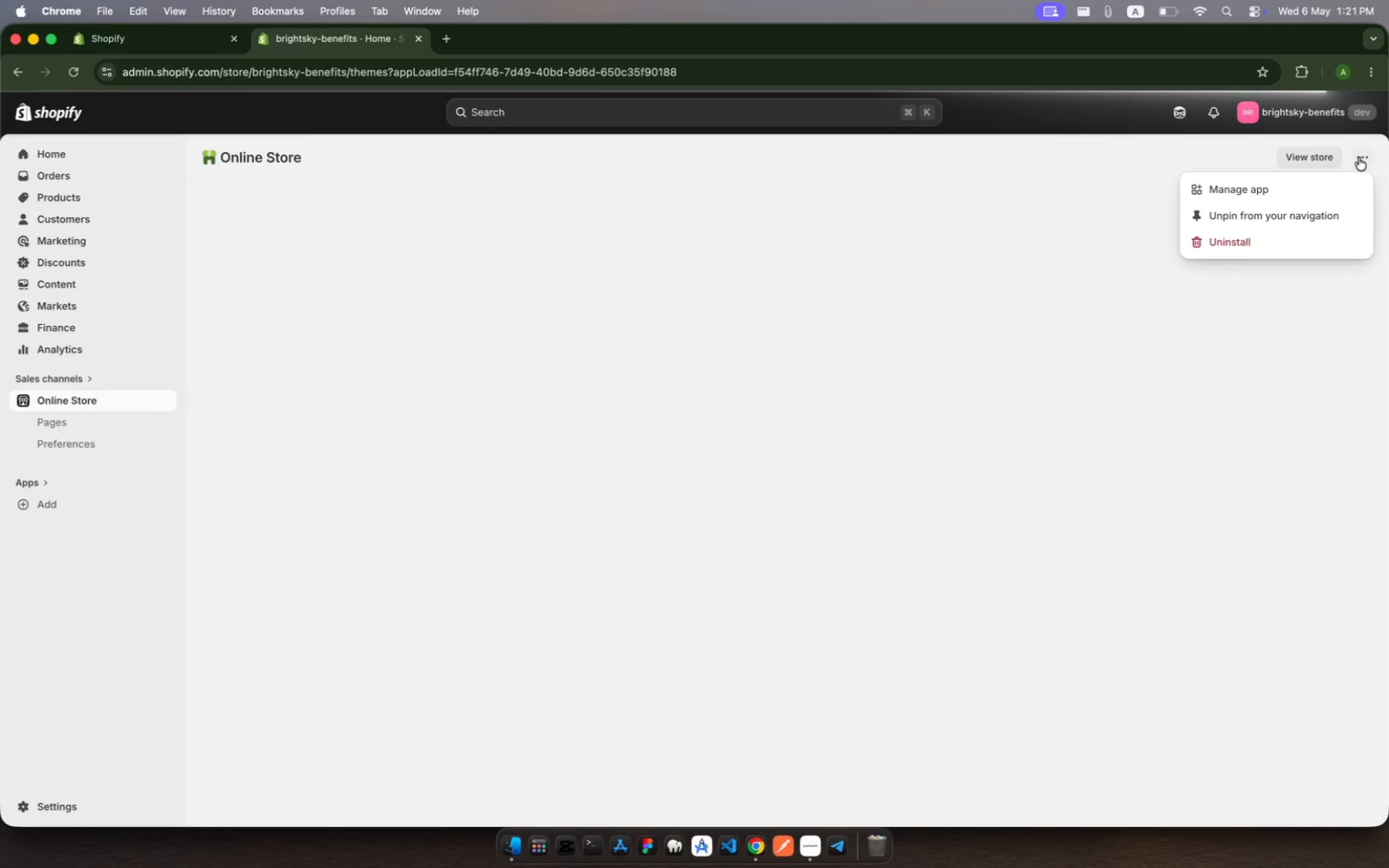 
left_click([1209, 185])
 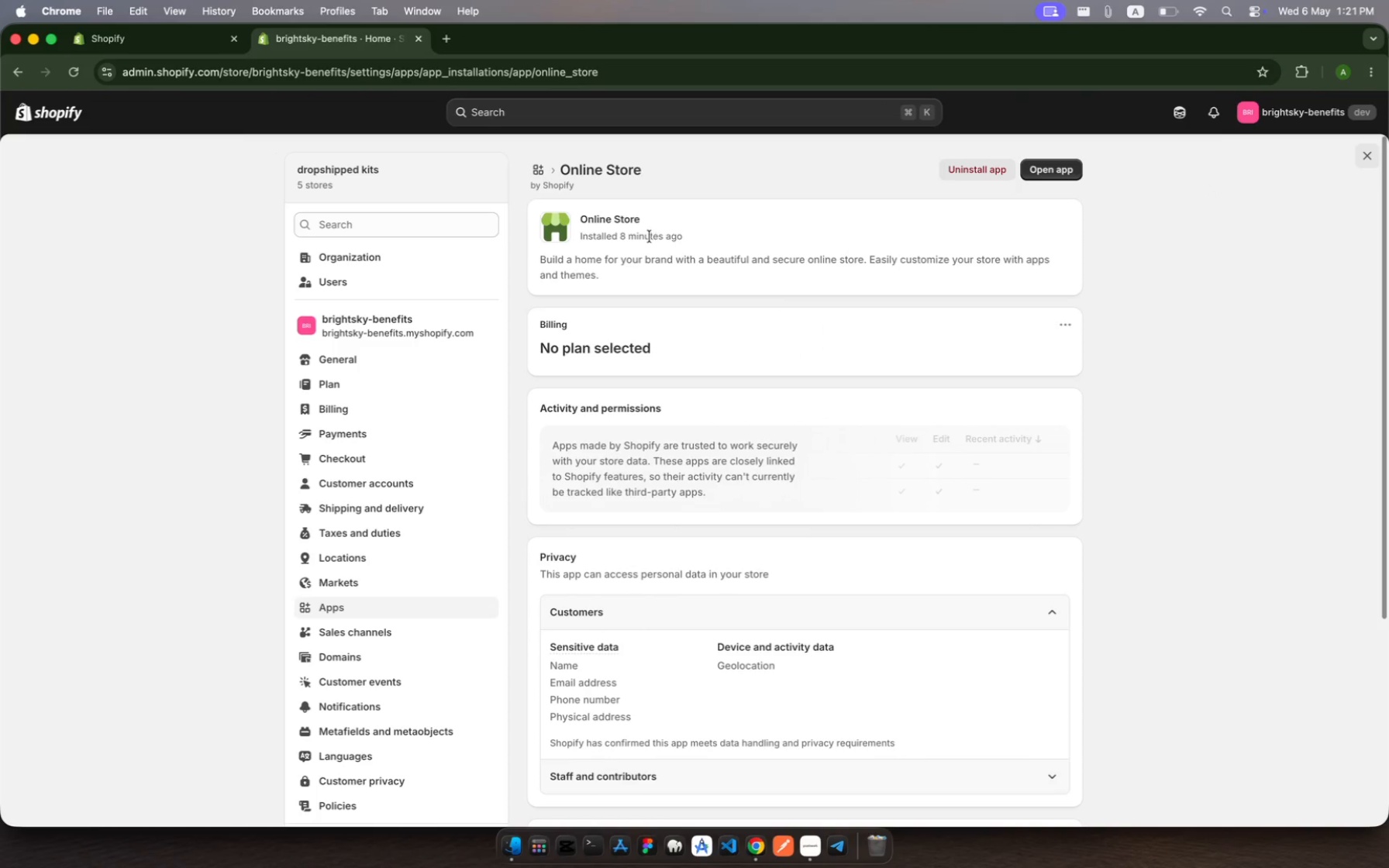 
wait(10.3)
 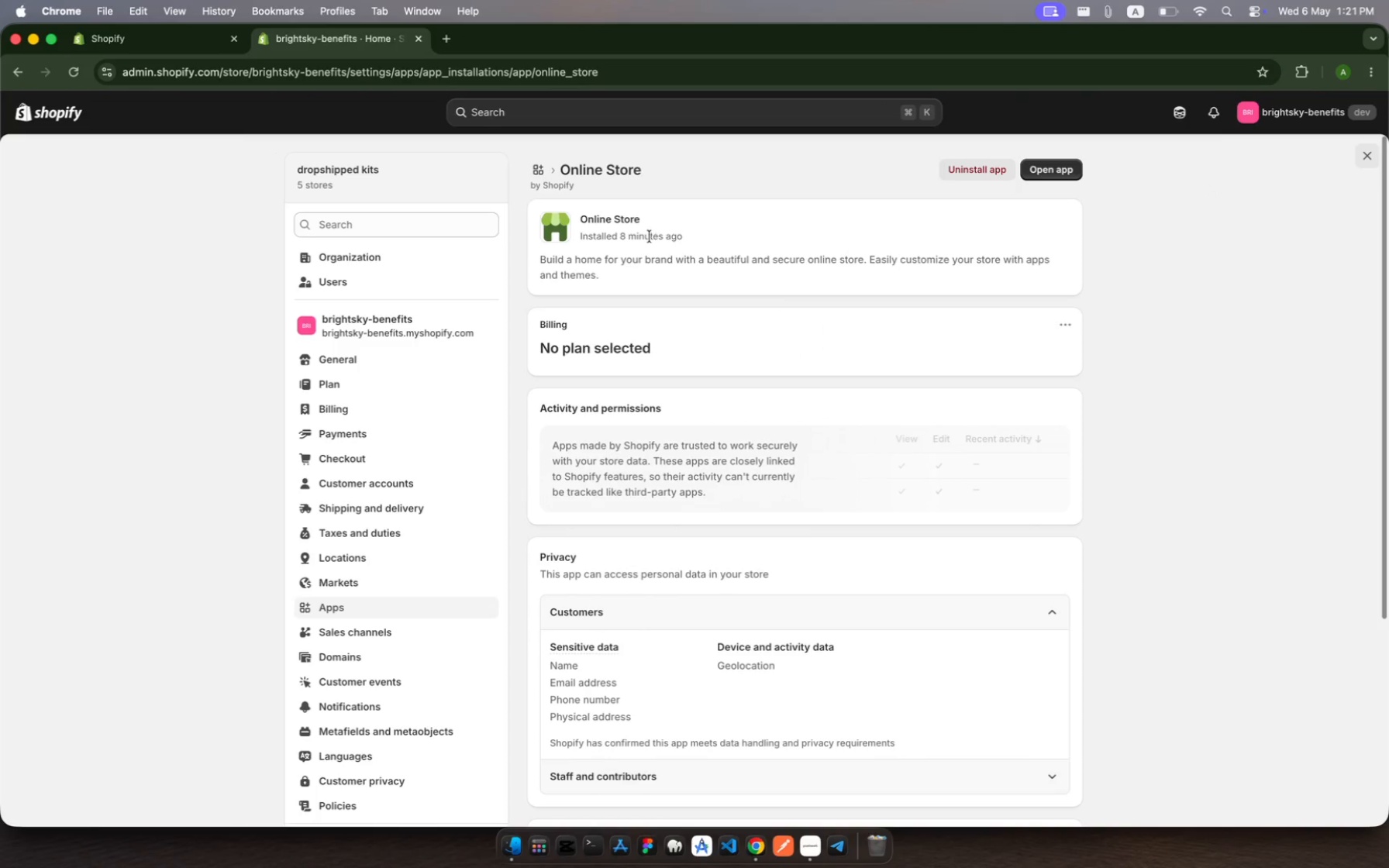 
scroll: coordinate [744, 314], scroll_direction: down, amount: 27.0
 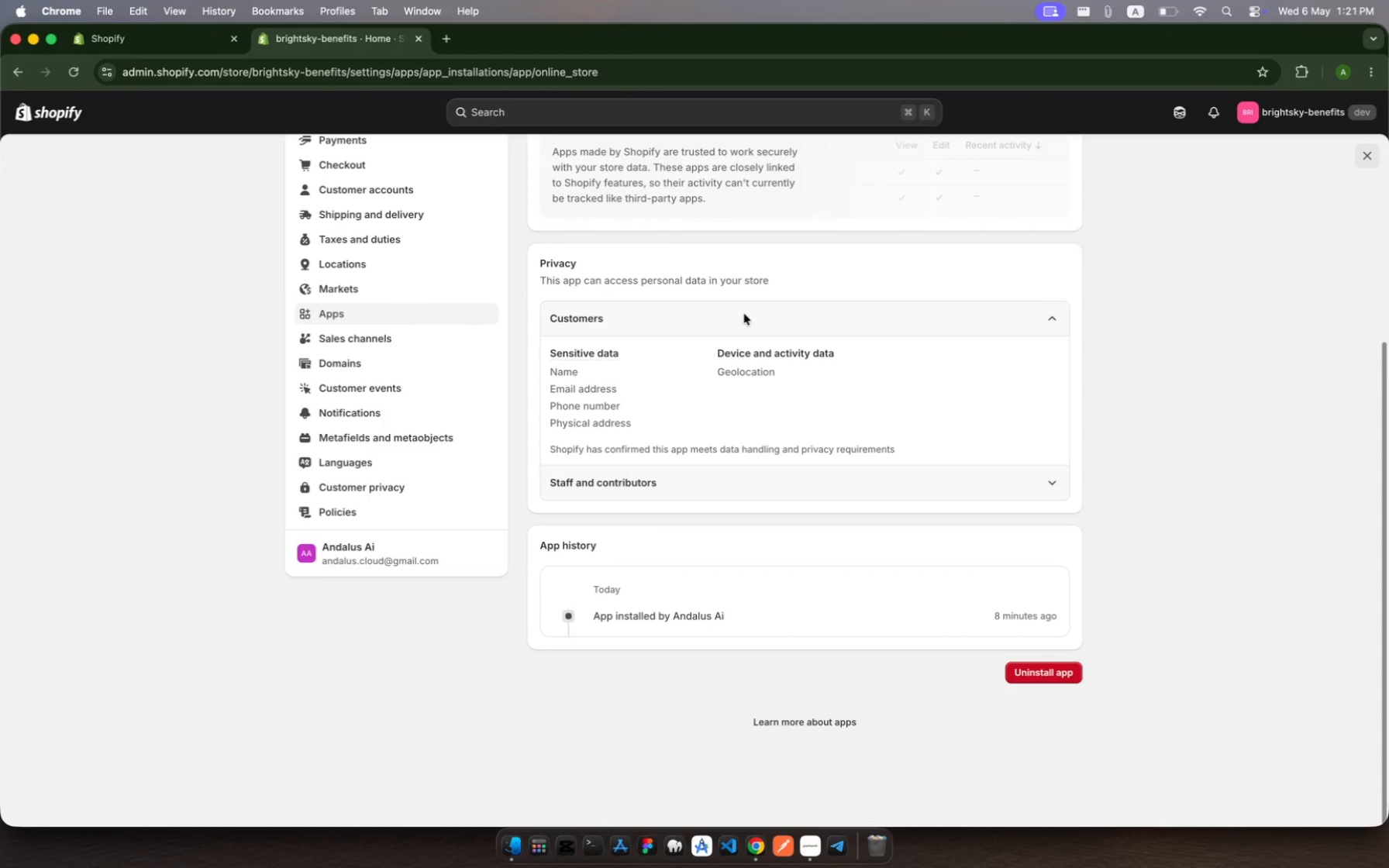 
scroll: coordinate [463, 334], scroll_direction: up, amount: 244.0
 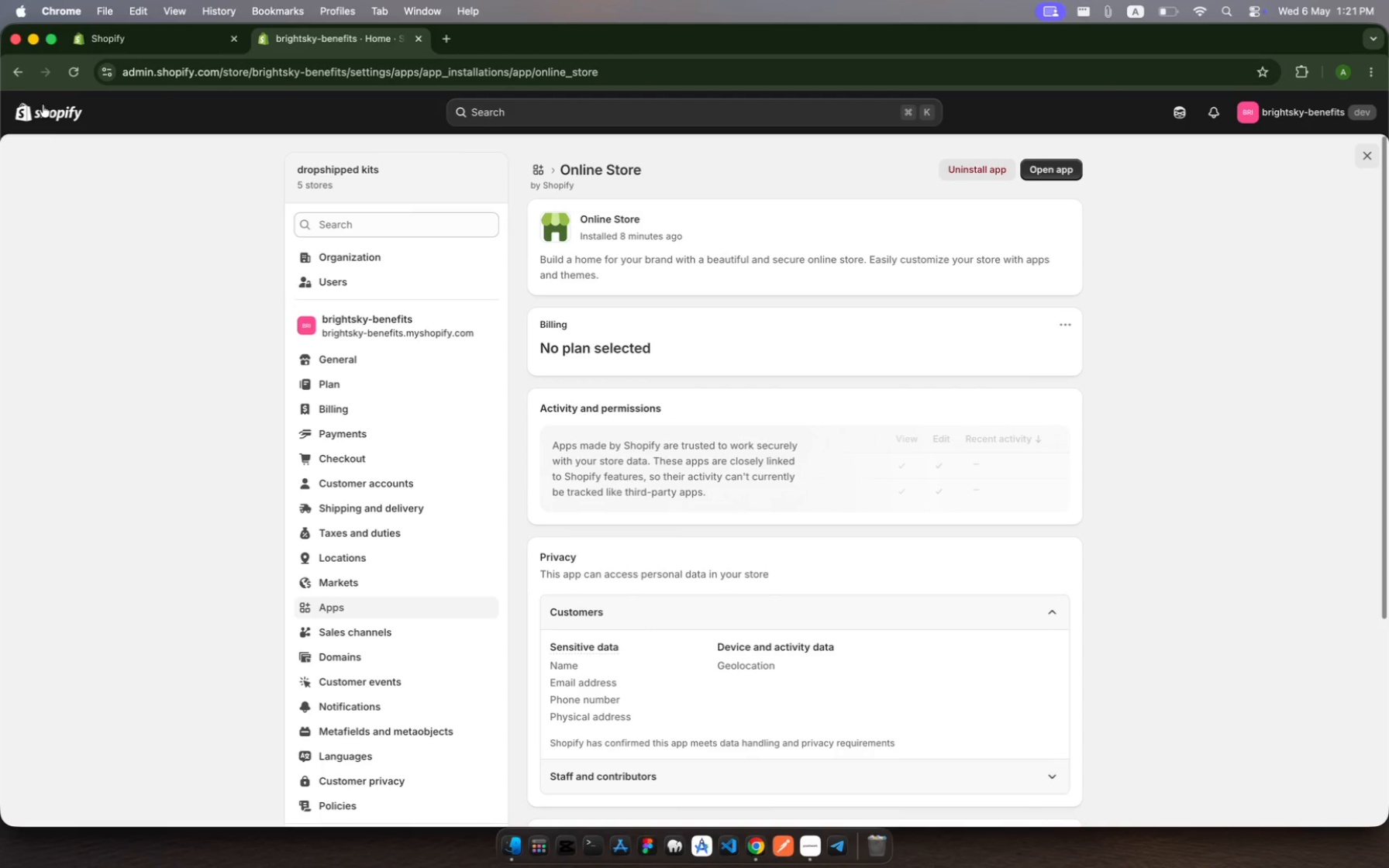 
left_click([45, 118])
 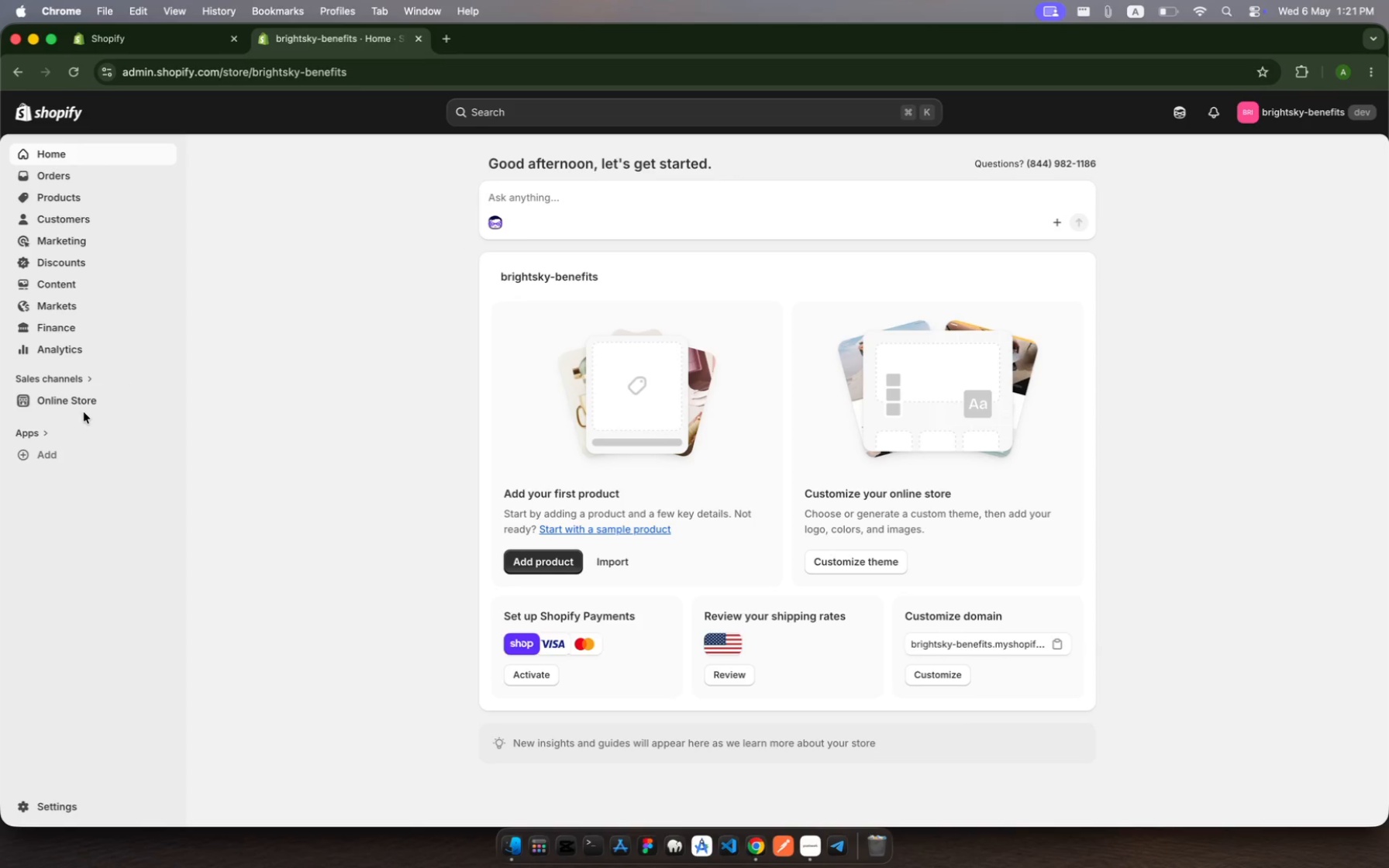 
left_click([80, 401])
 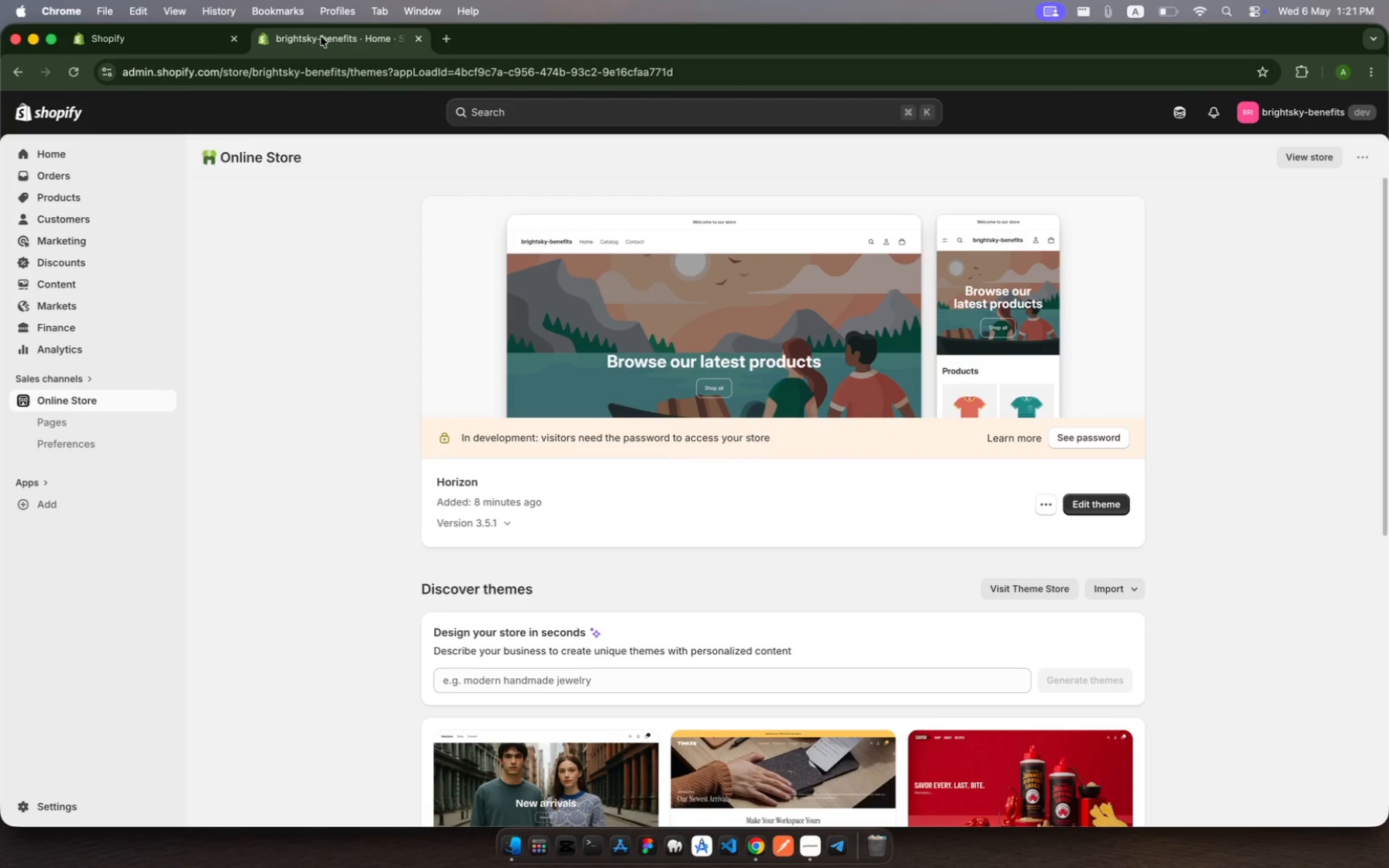 
wait(6.8)
 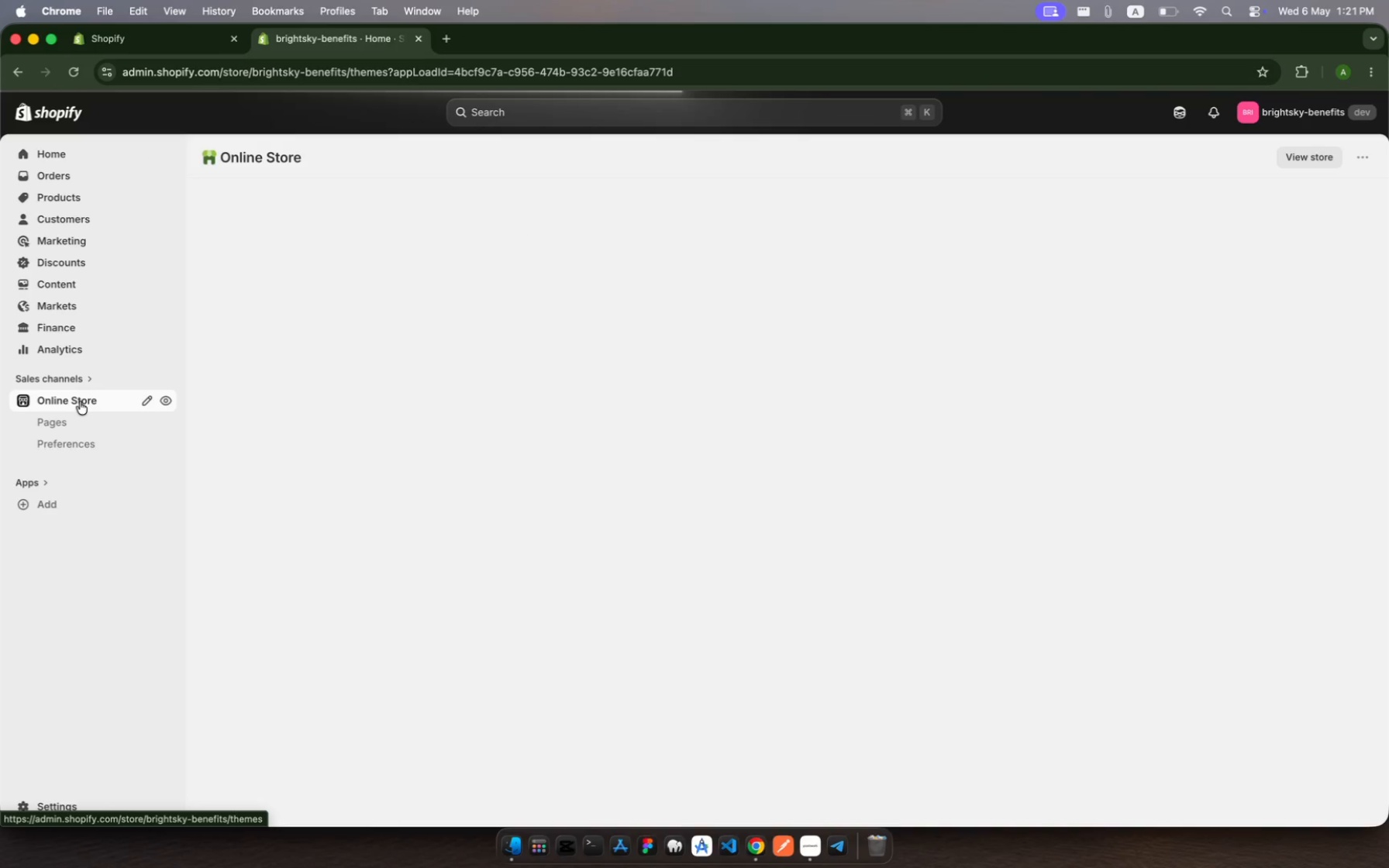 
left_click([236, 41])
 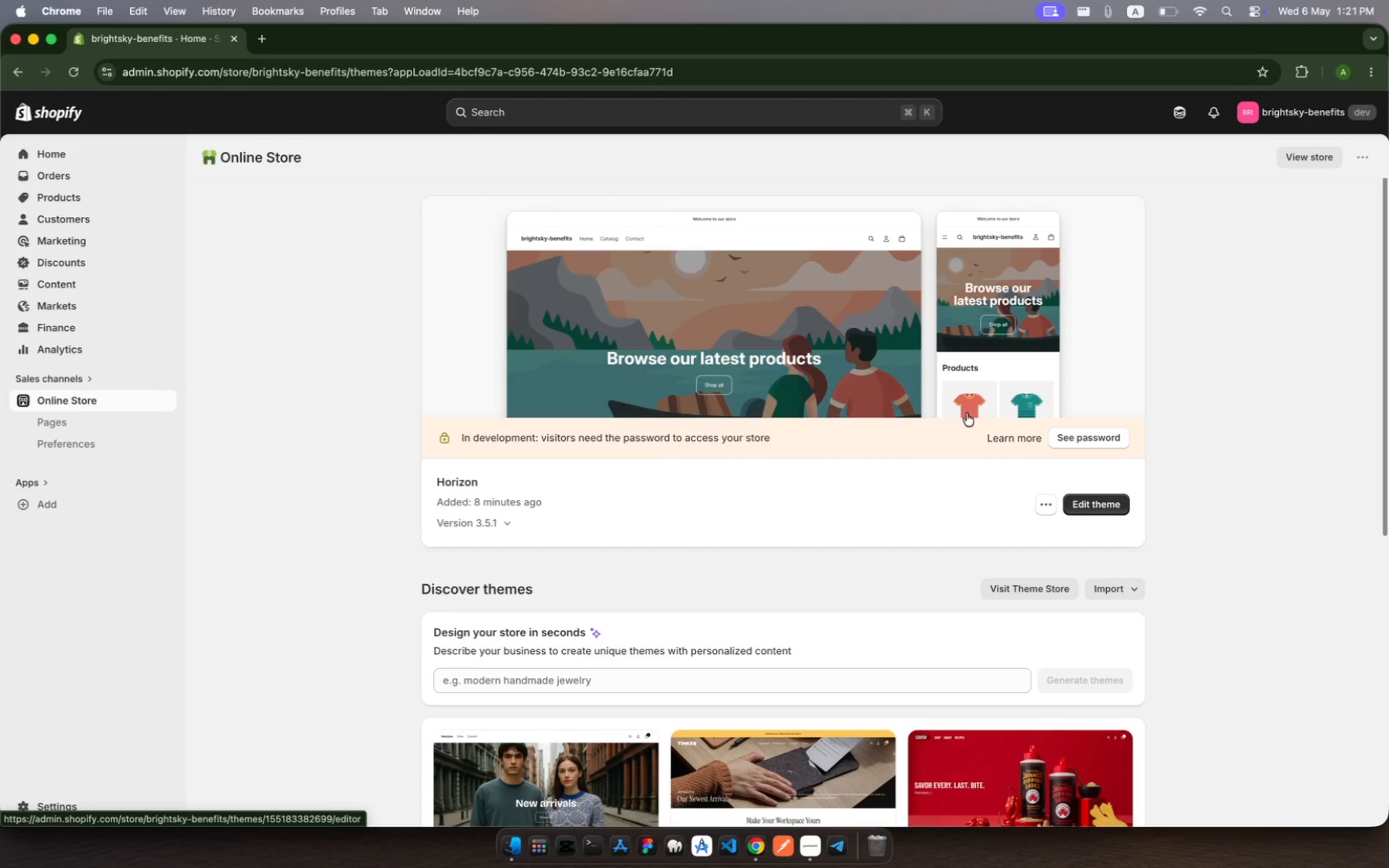 
scroll: coordinate [1077, 473], scroll_direction: down, amount: 9.0
 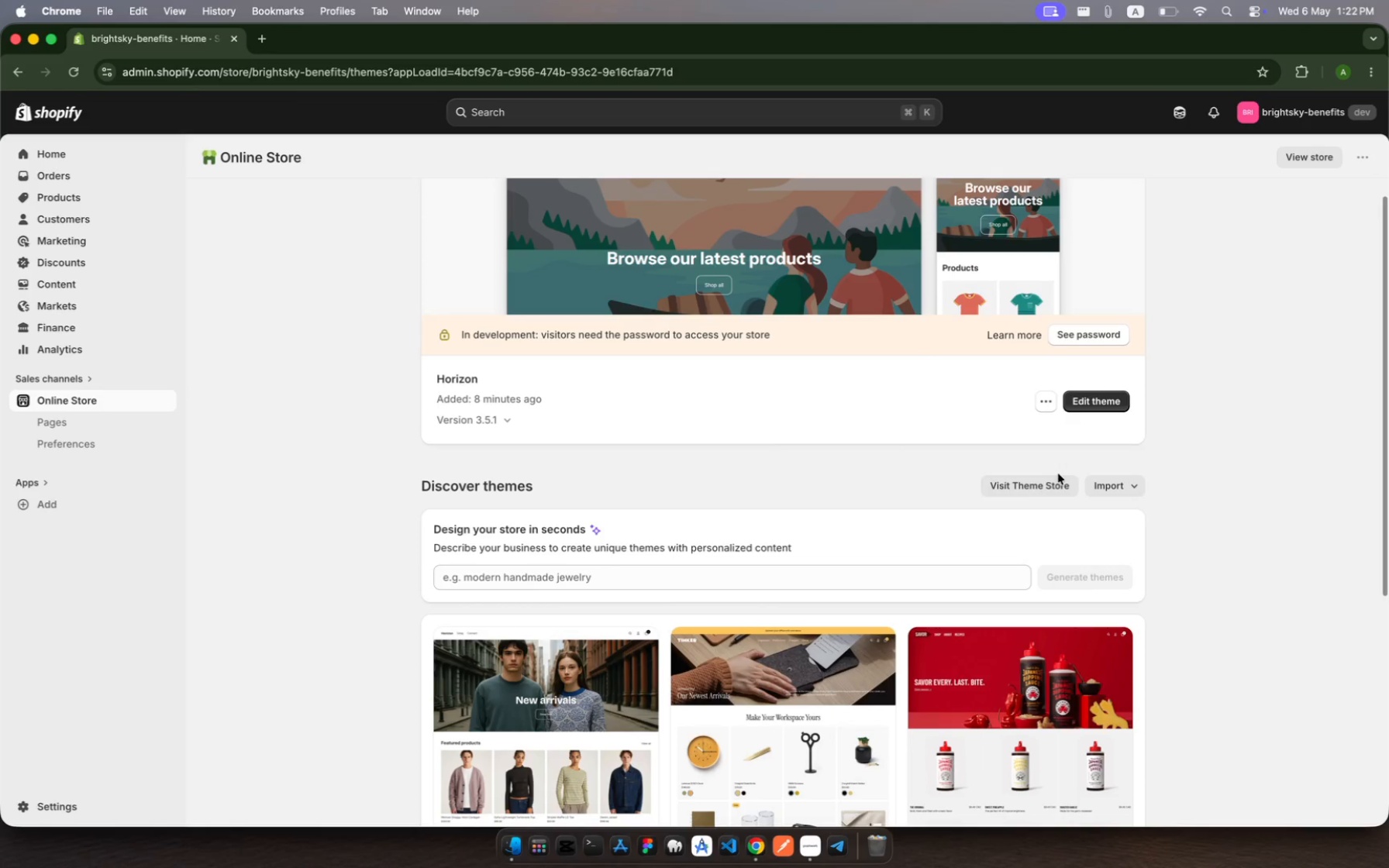 
left_click([1043, 486])
 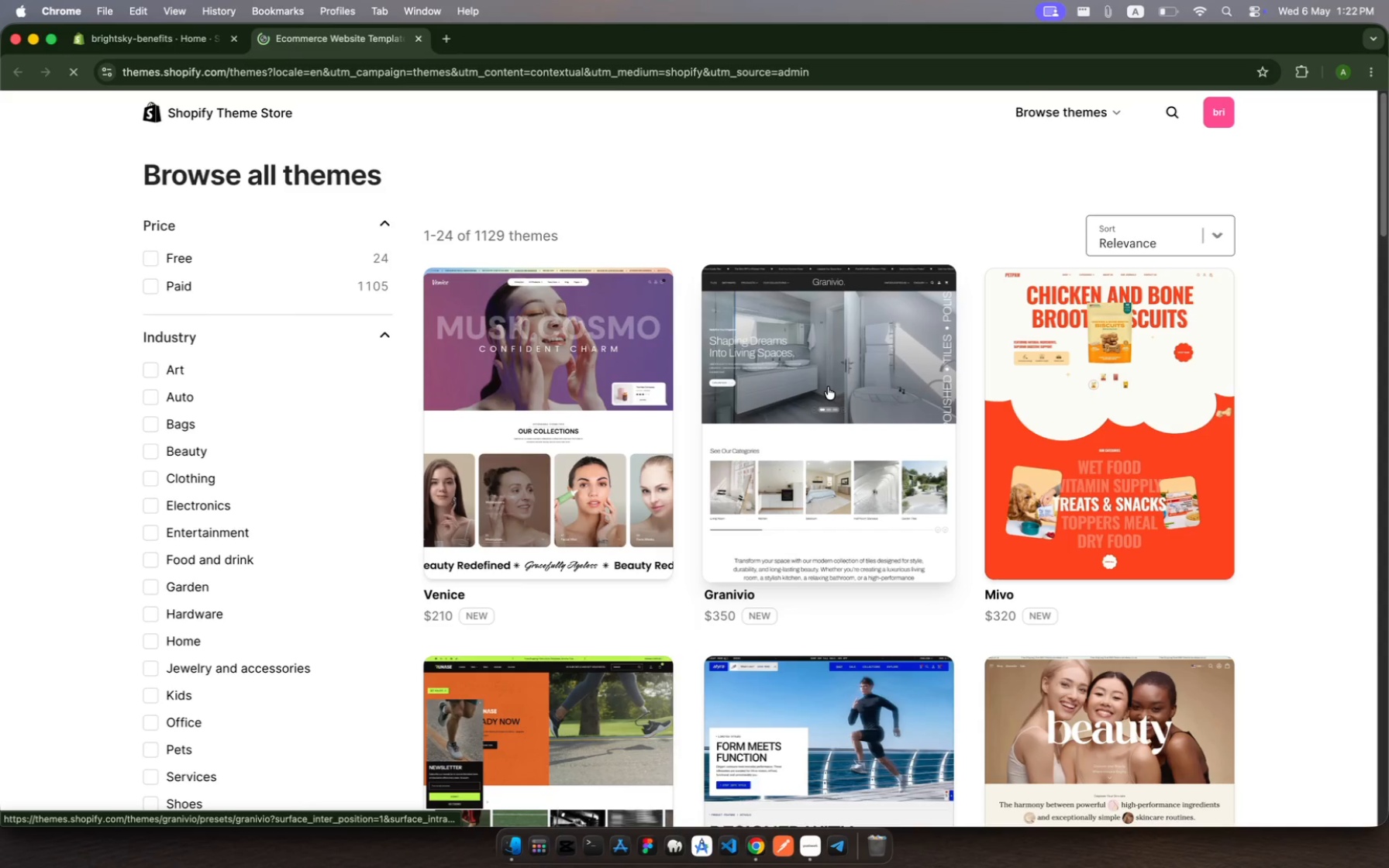 
wait(6.3)
 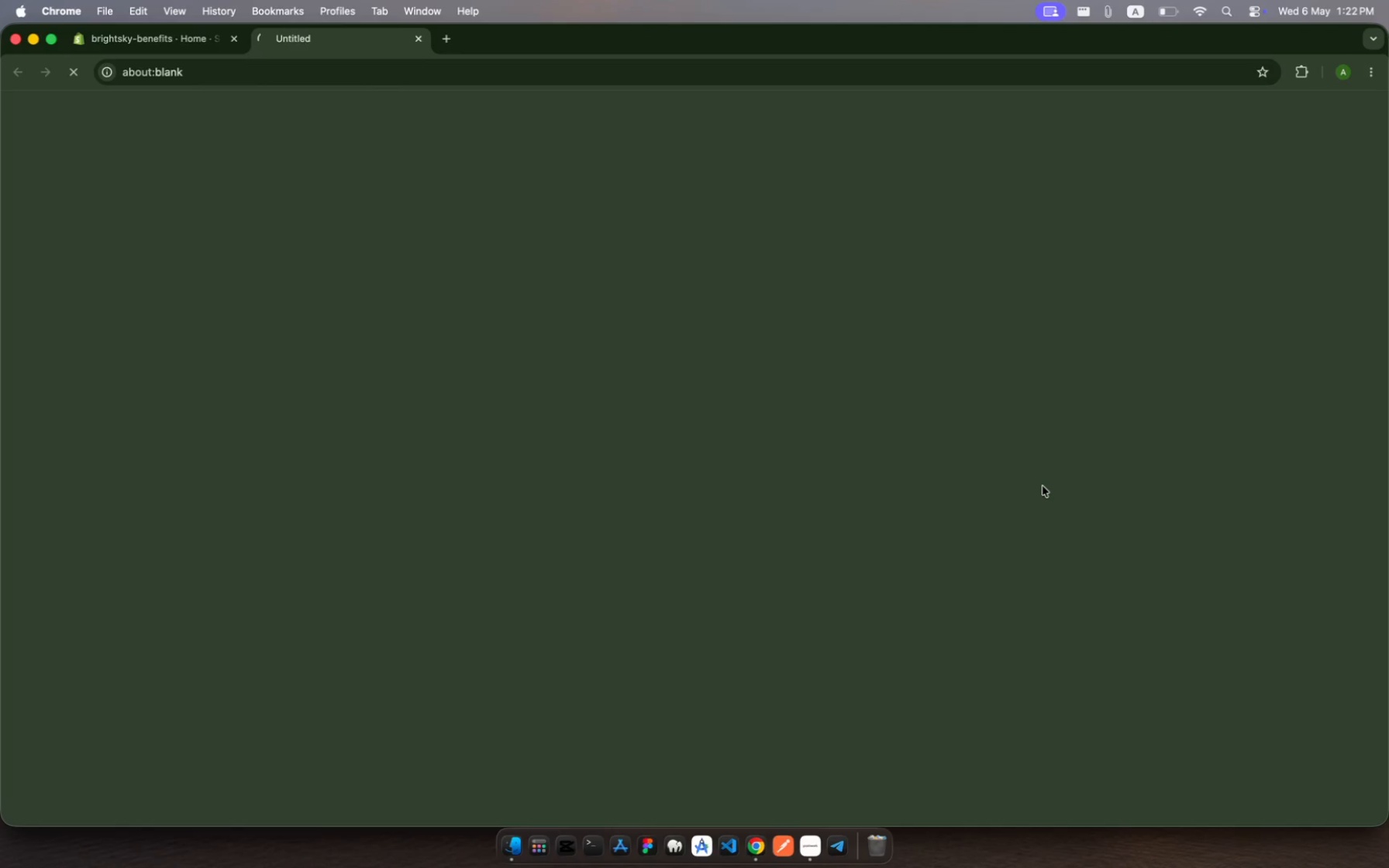 
scroll: coordinate [722, 353], scroll_direction: up, amount: 30.0
 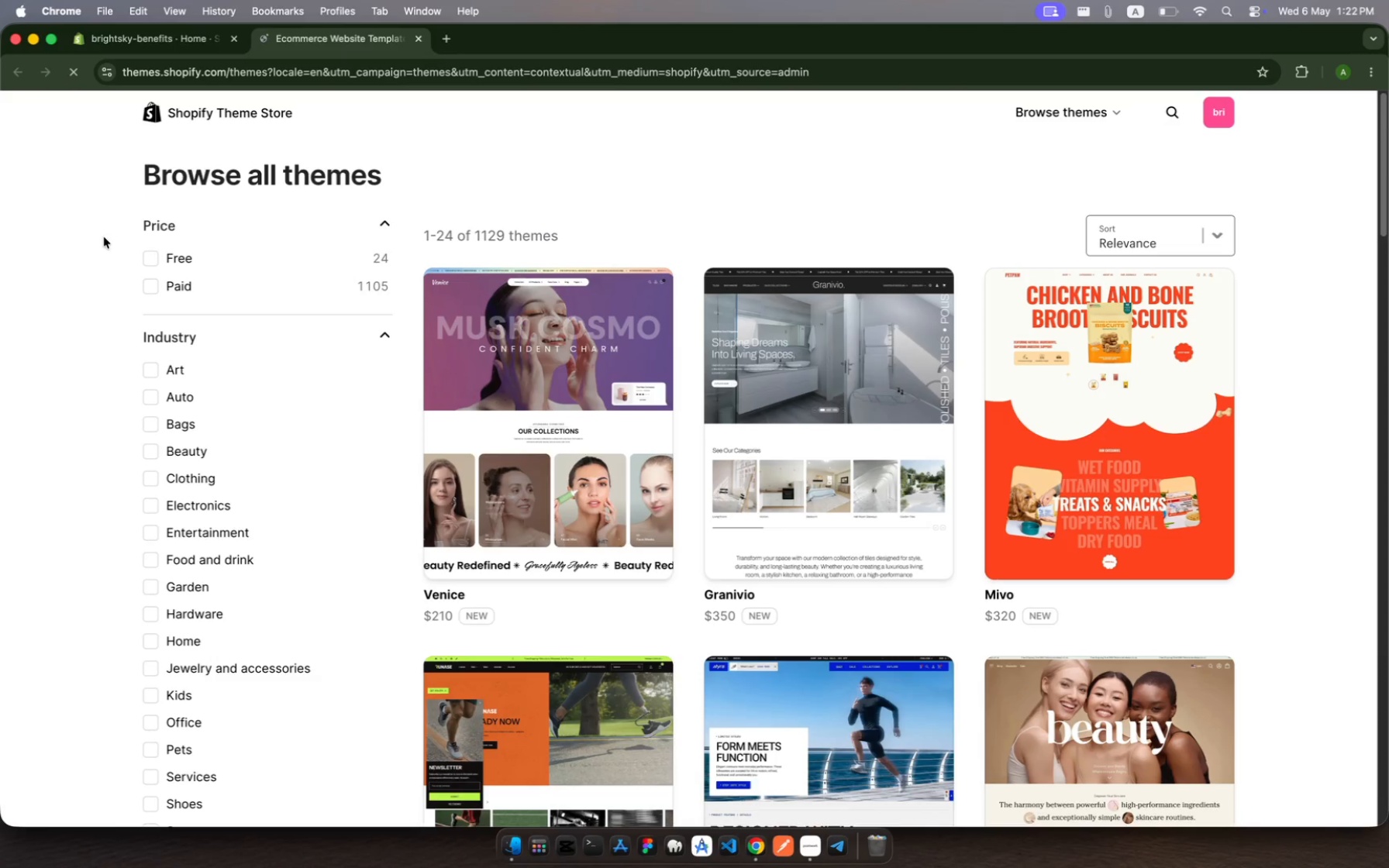 
left_click([153, 253])
 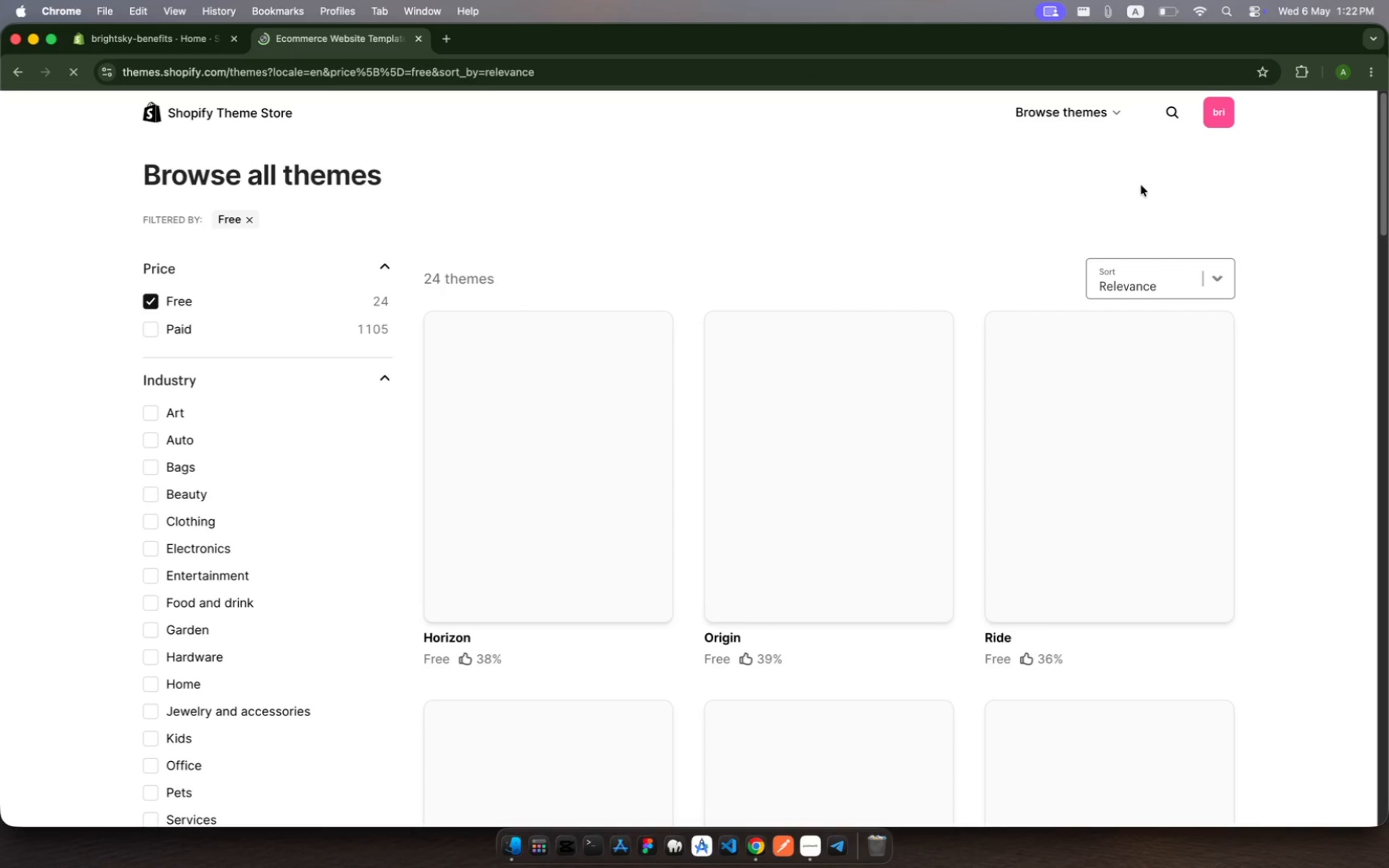 
scroll: coordinate [1105, 470], scroll_direction: down, amount: 88.0
 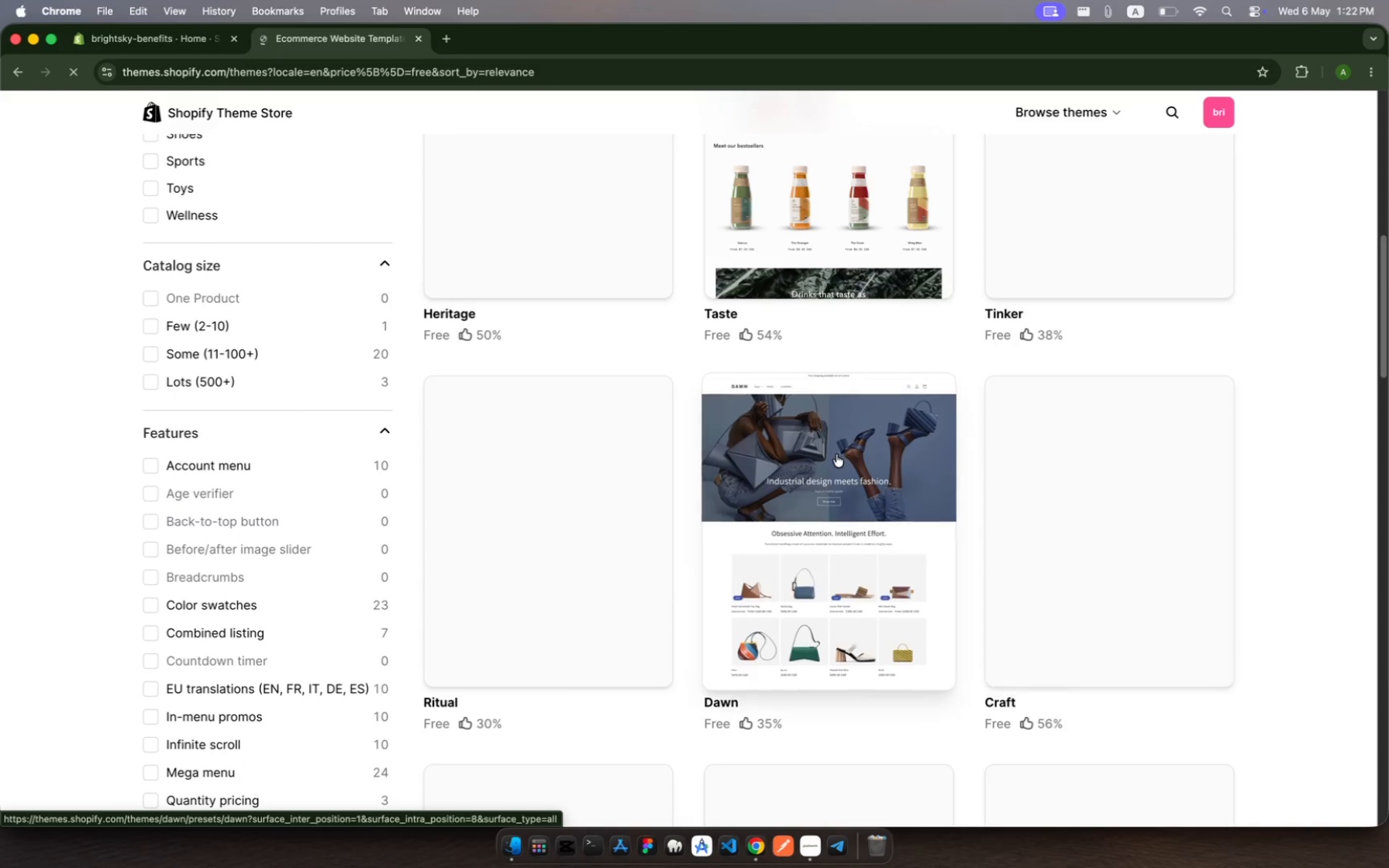 
left_click([836, 454])
 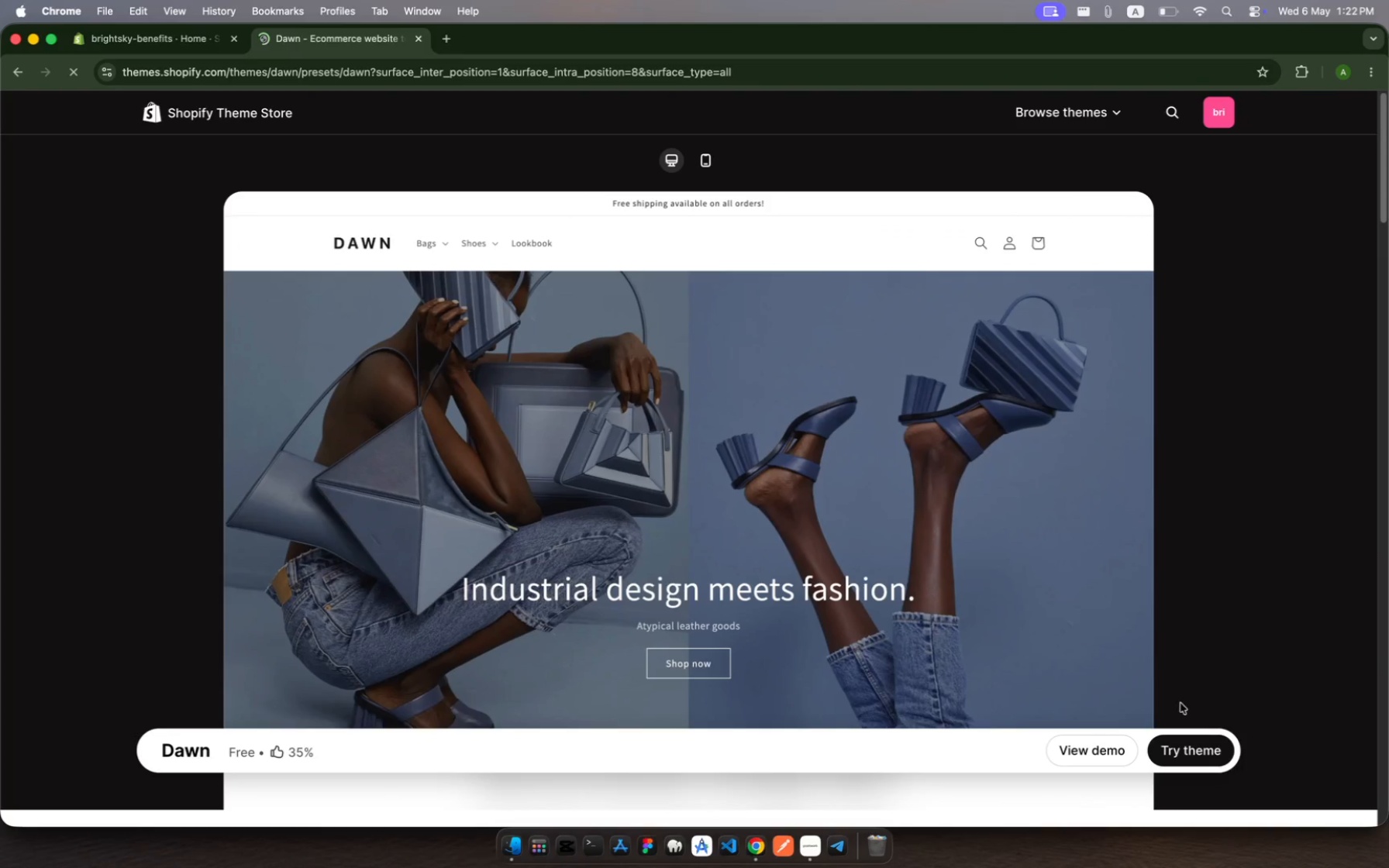 
left_click([1185, 744])
 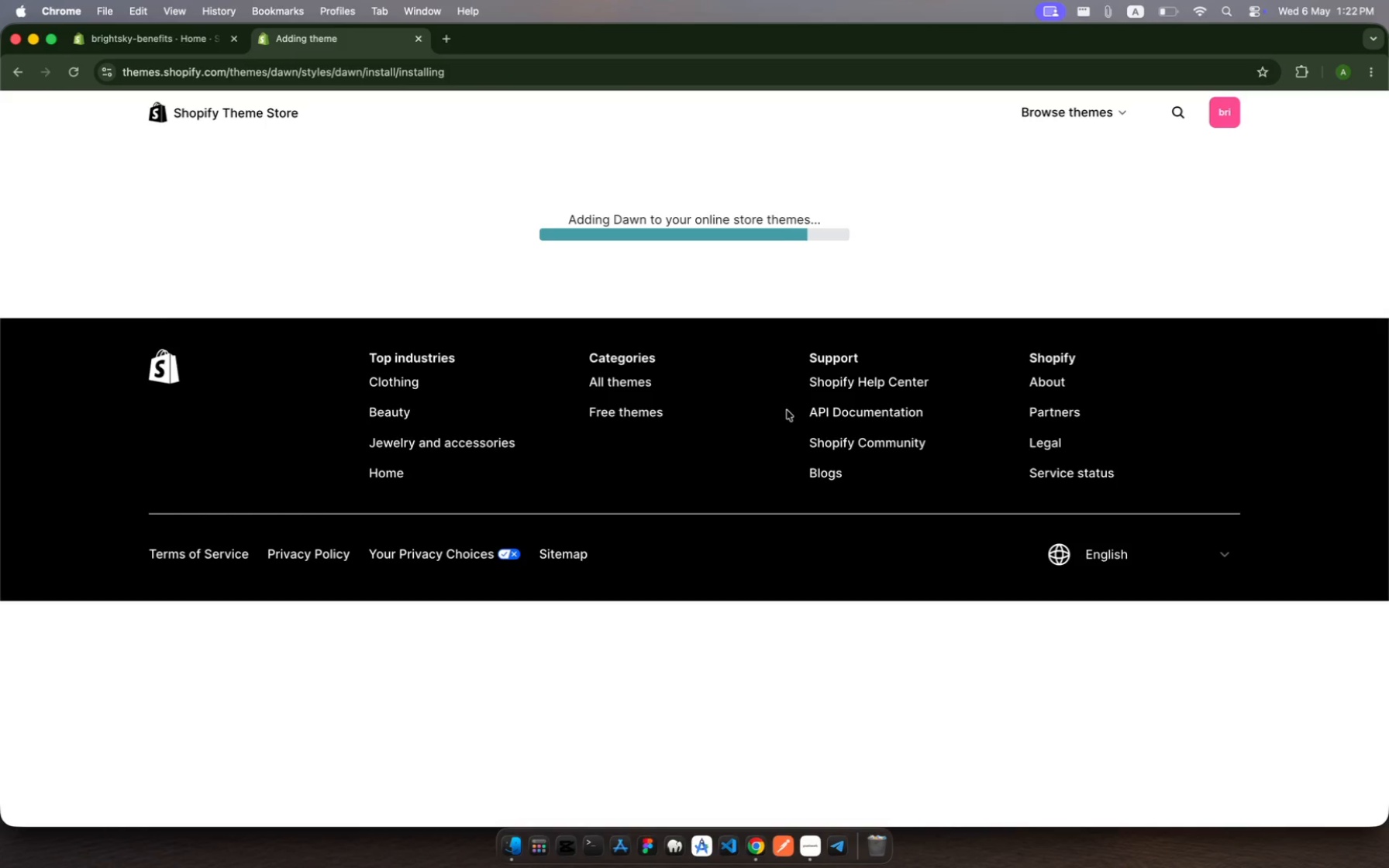 
wait(10.12)
 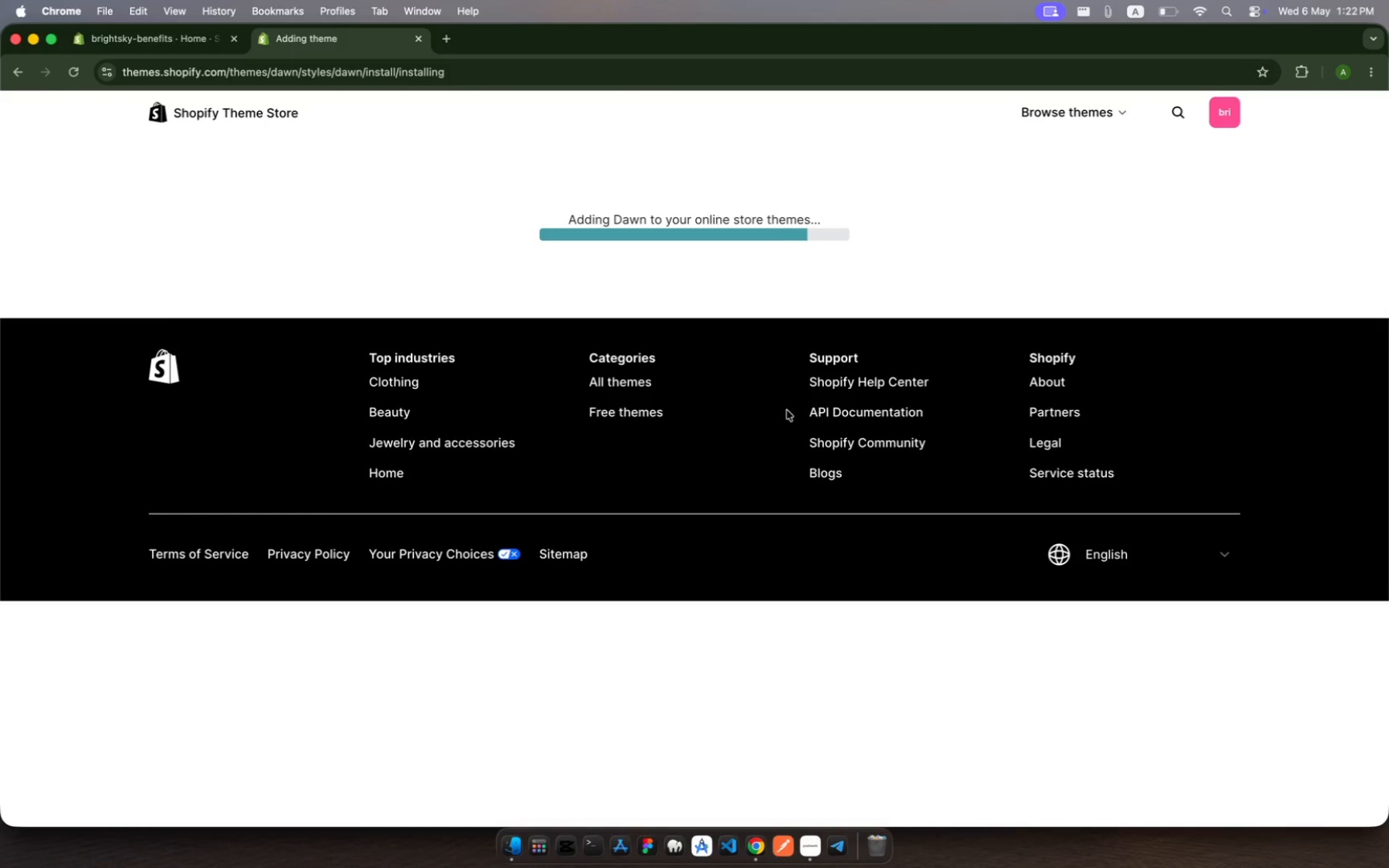 
left_click([147, 40])
 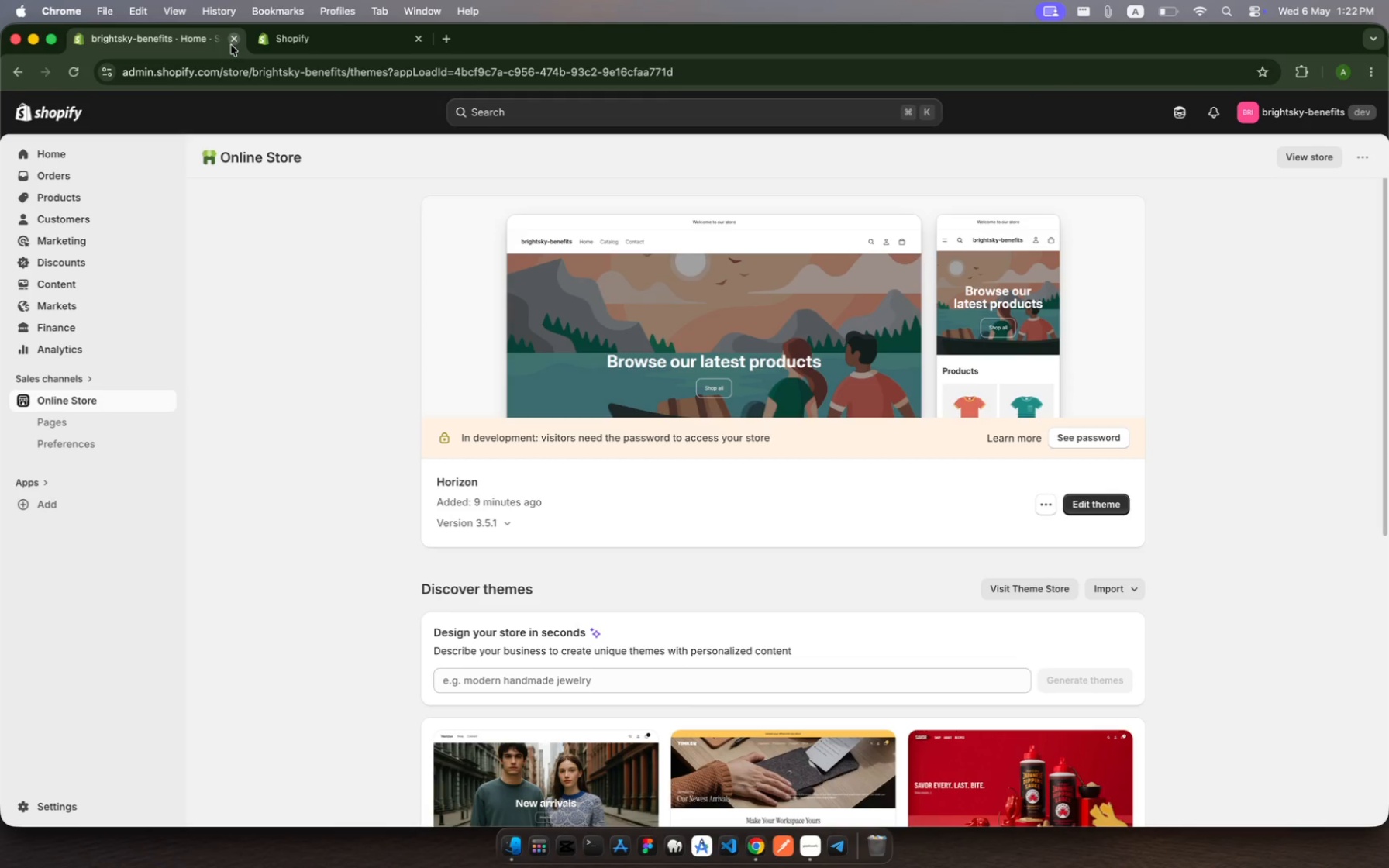 
left_click([233, 42])
 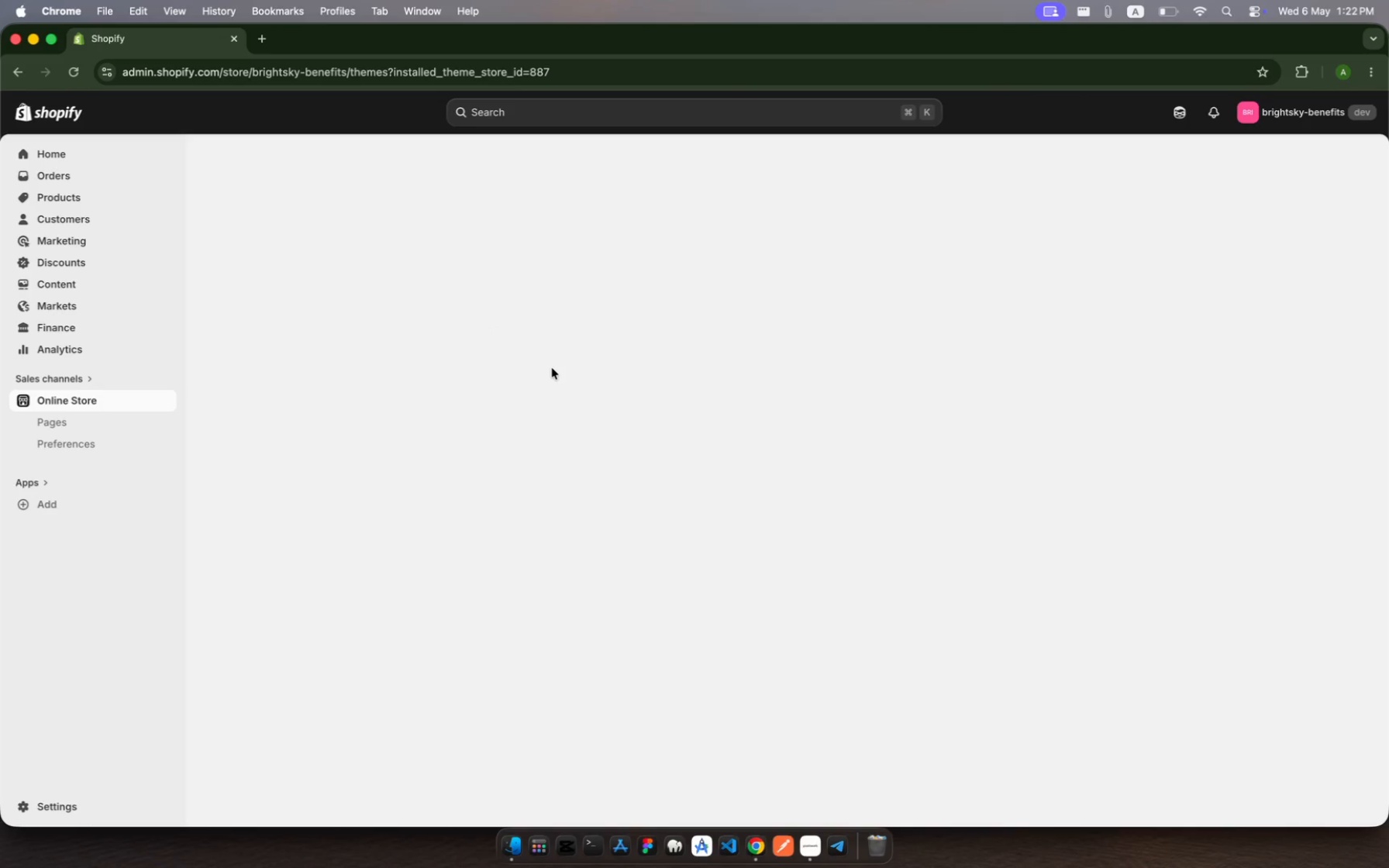 
wait(9.85)
 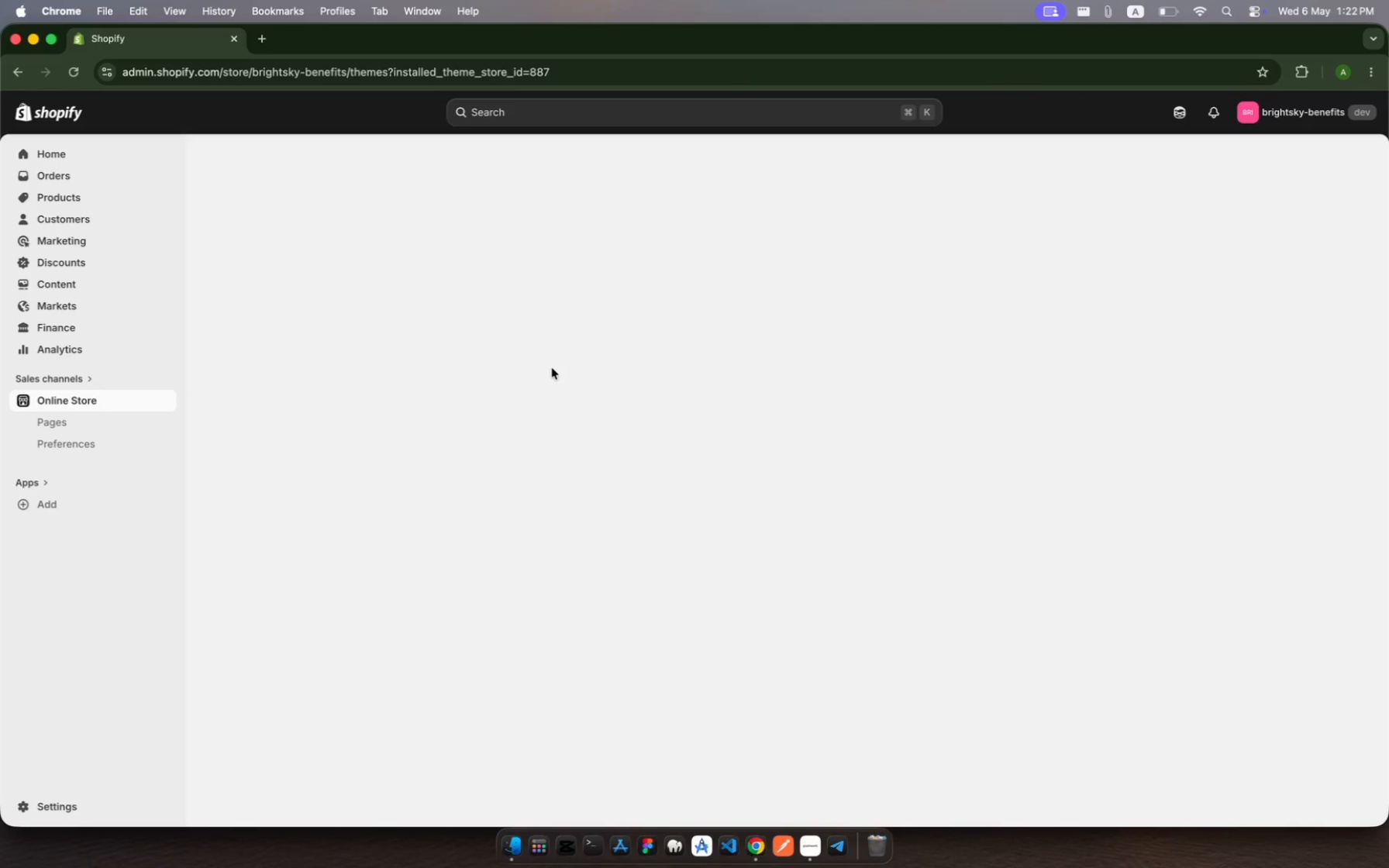 
left_click([126, 405])
 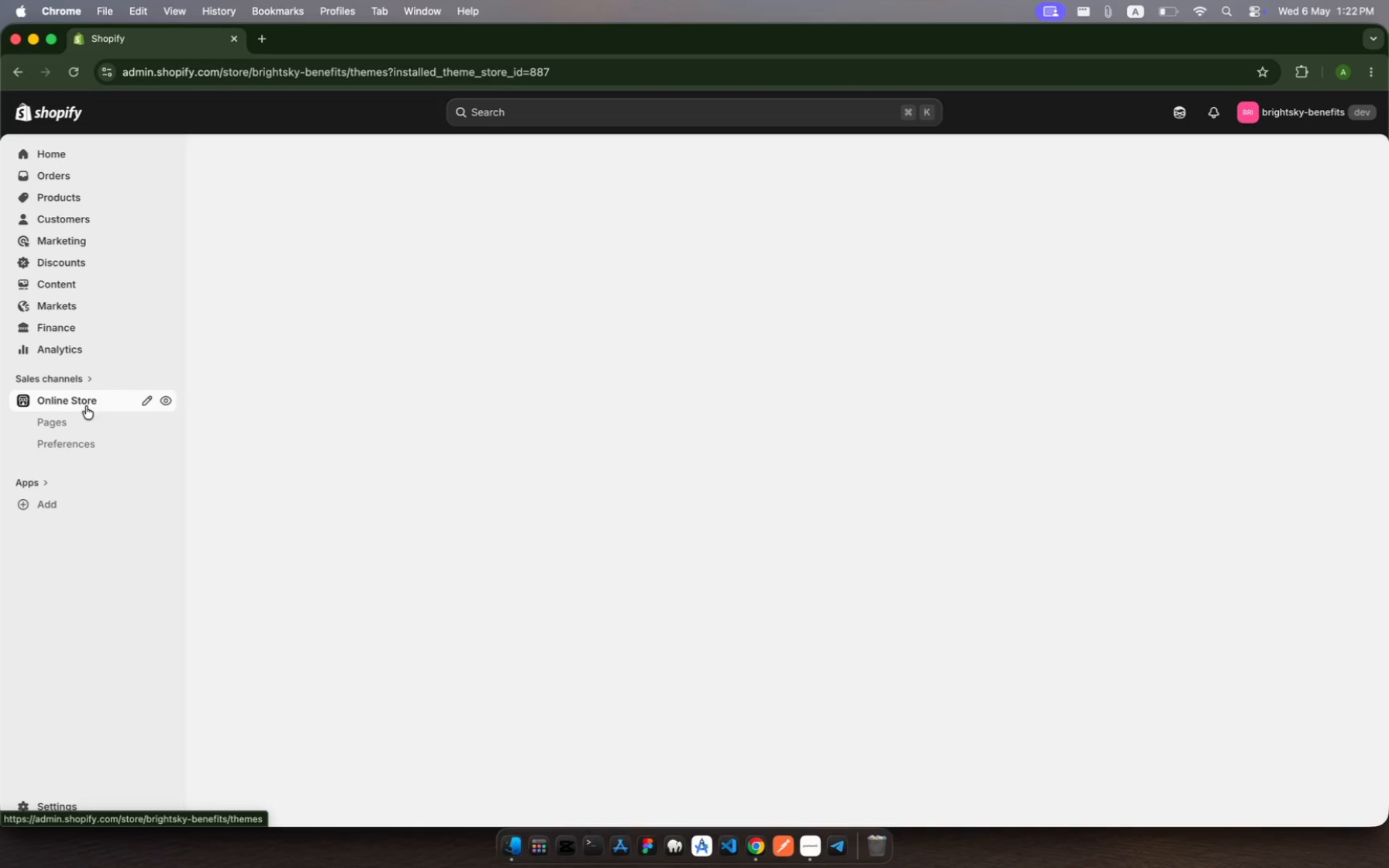 
left_click([86, 401])
 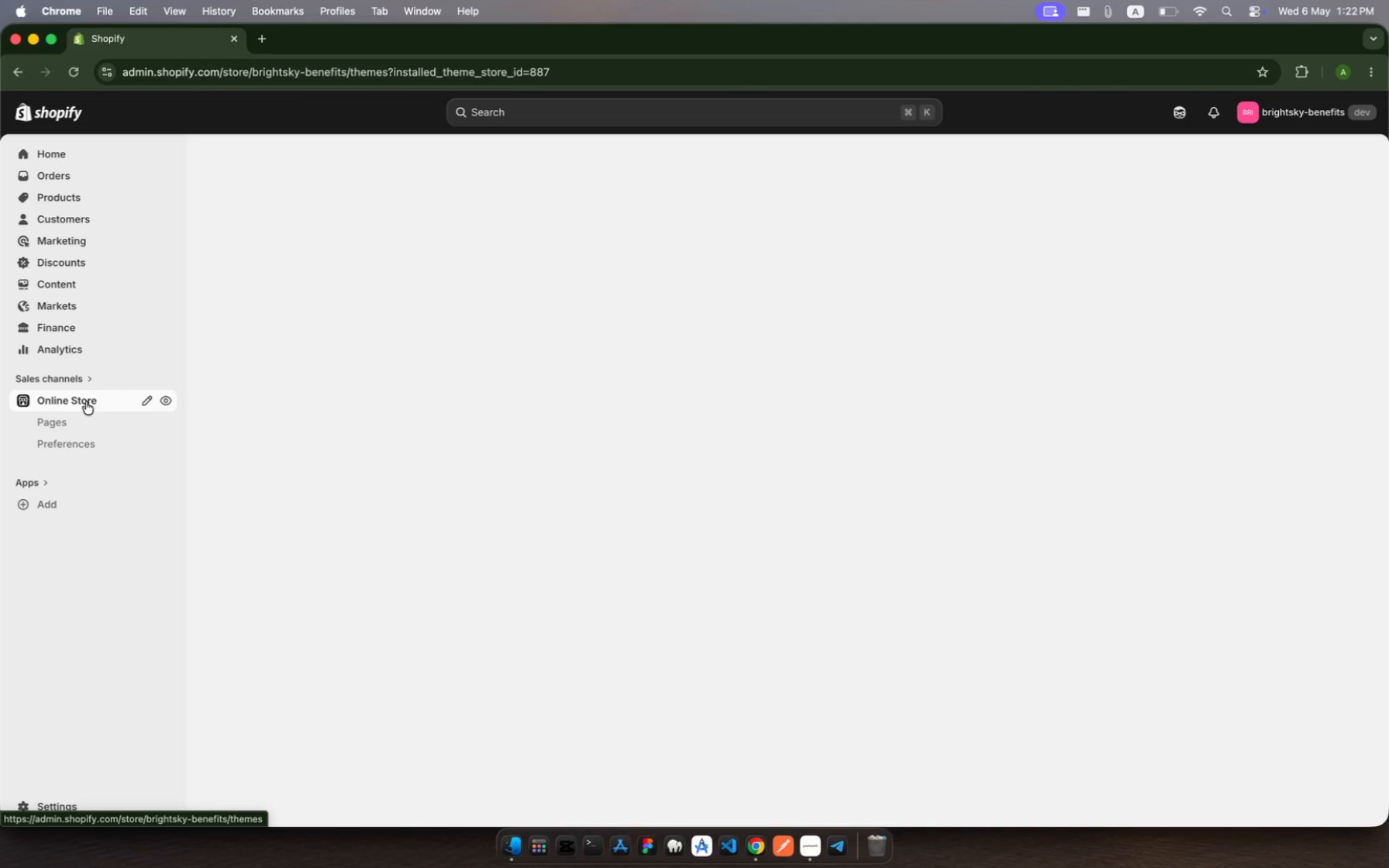 
left_click([86, 401])
 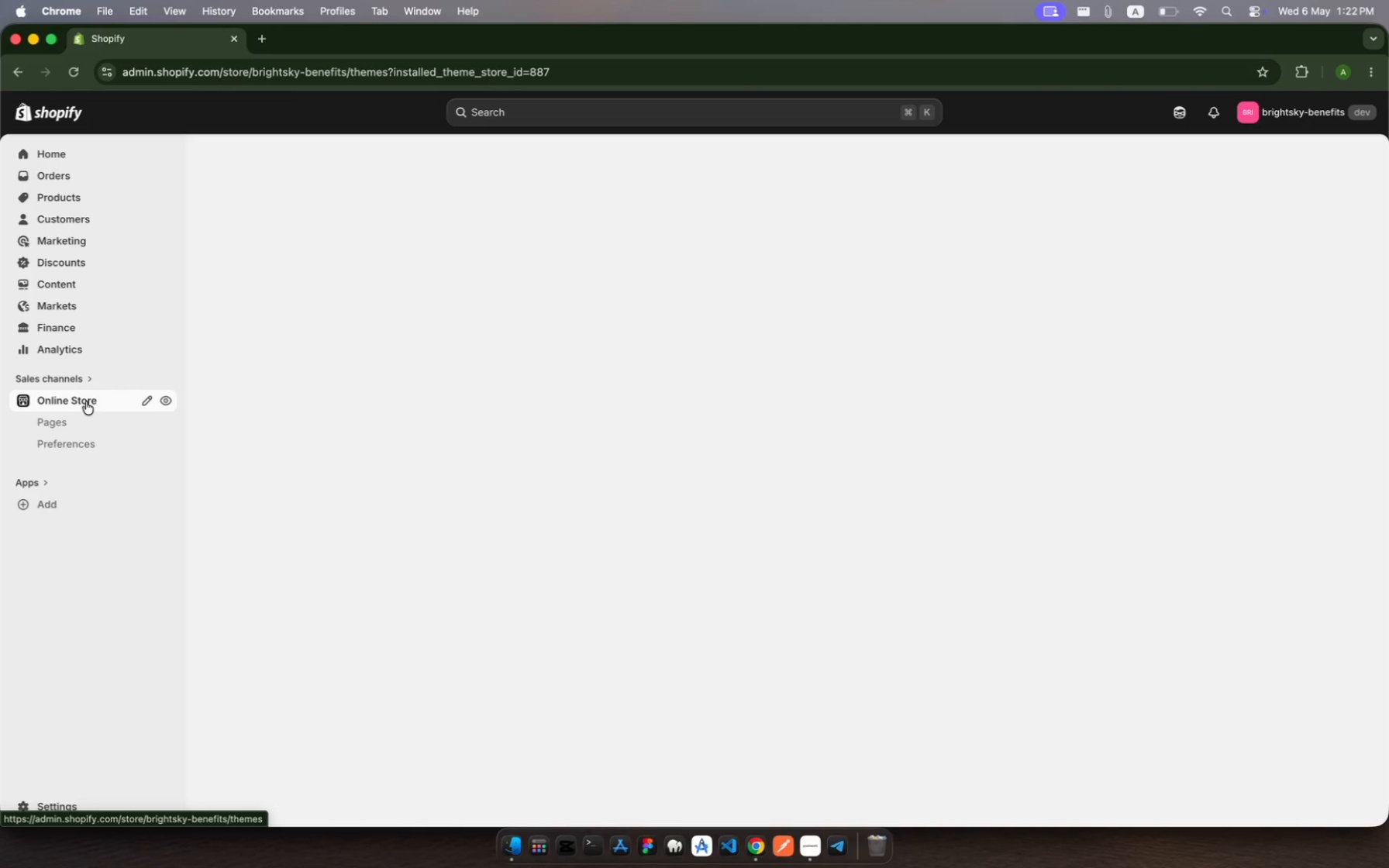 
left_click([86, 401])
 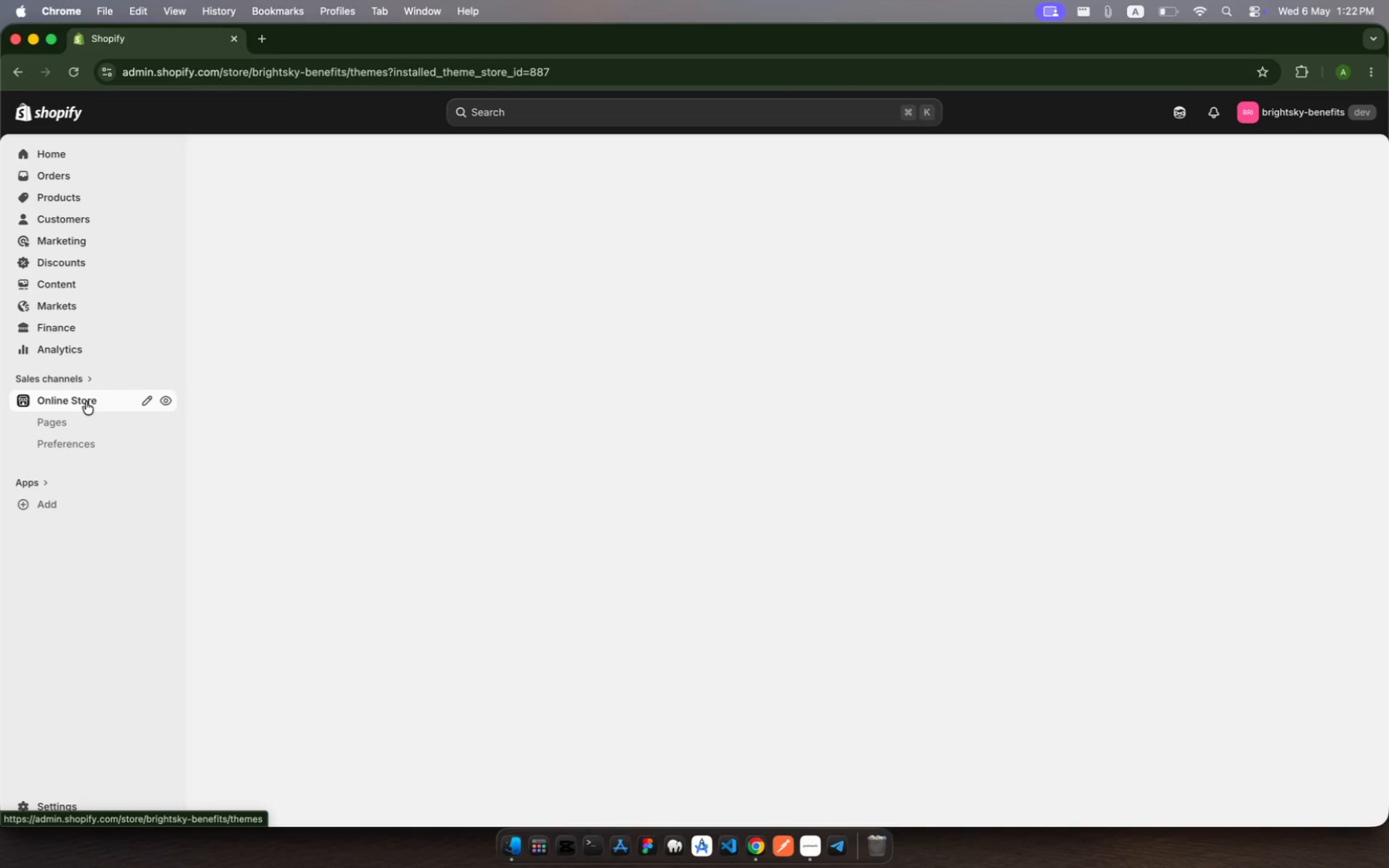 
left_click([85, 401])
 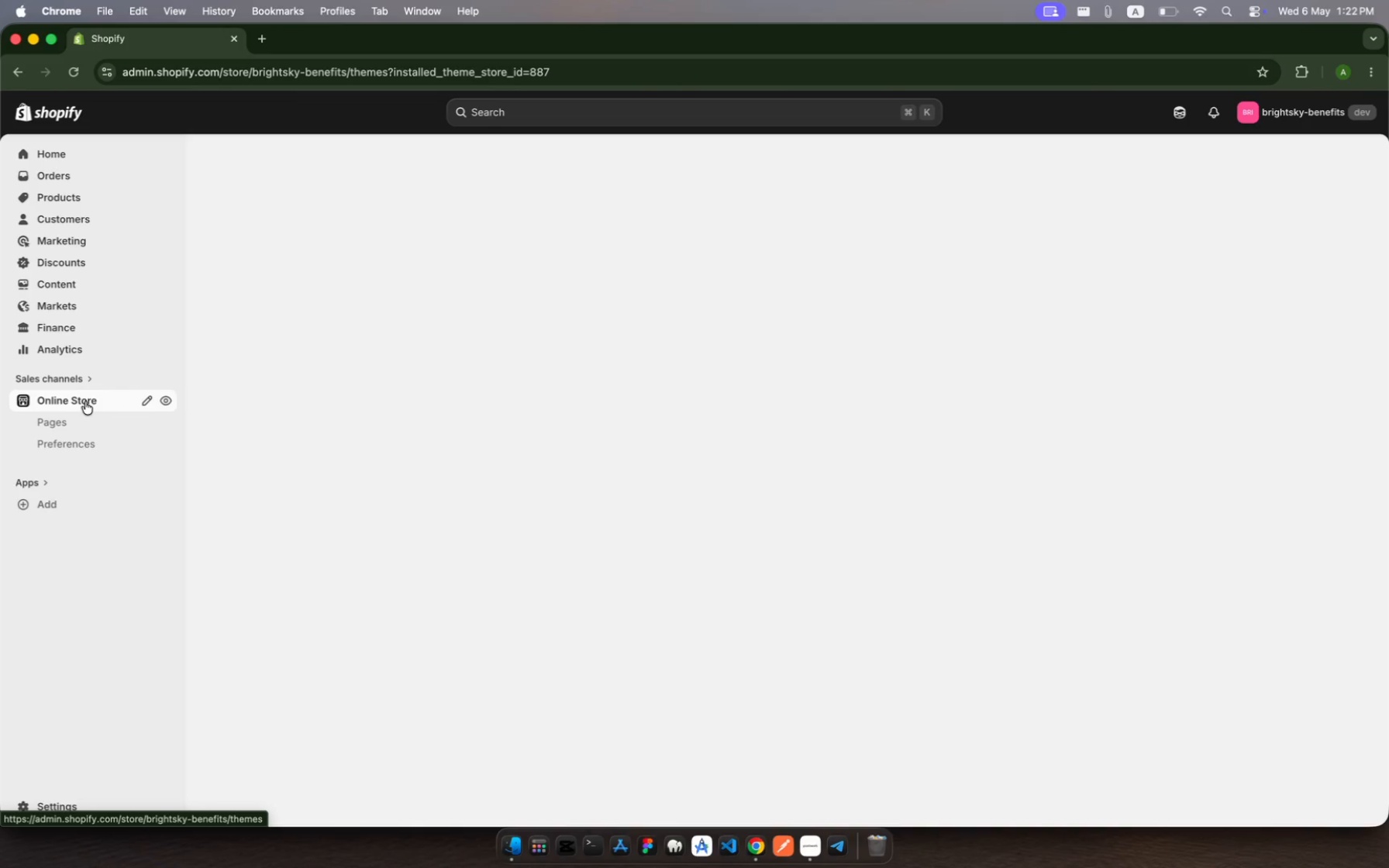 
left_click([85, 401])
 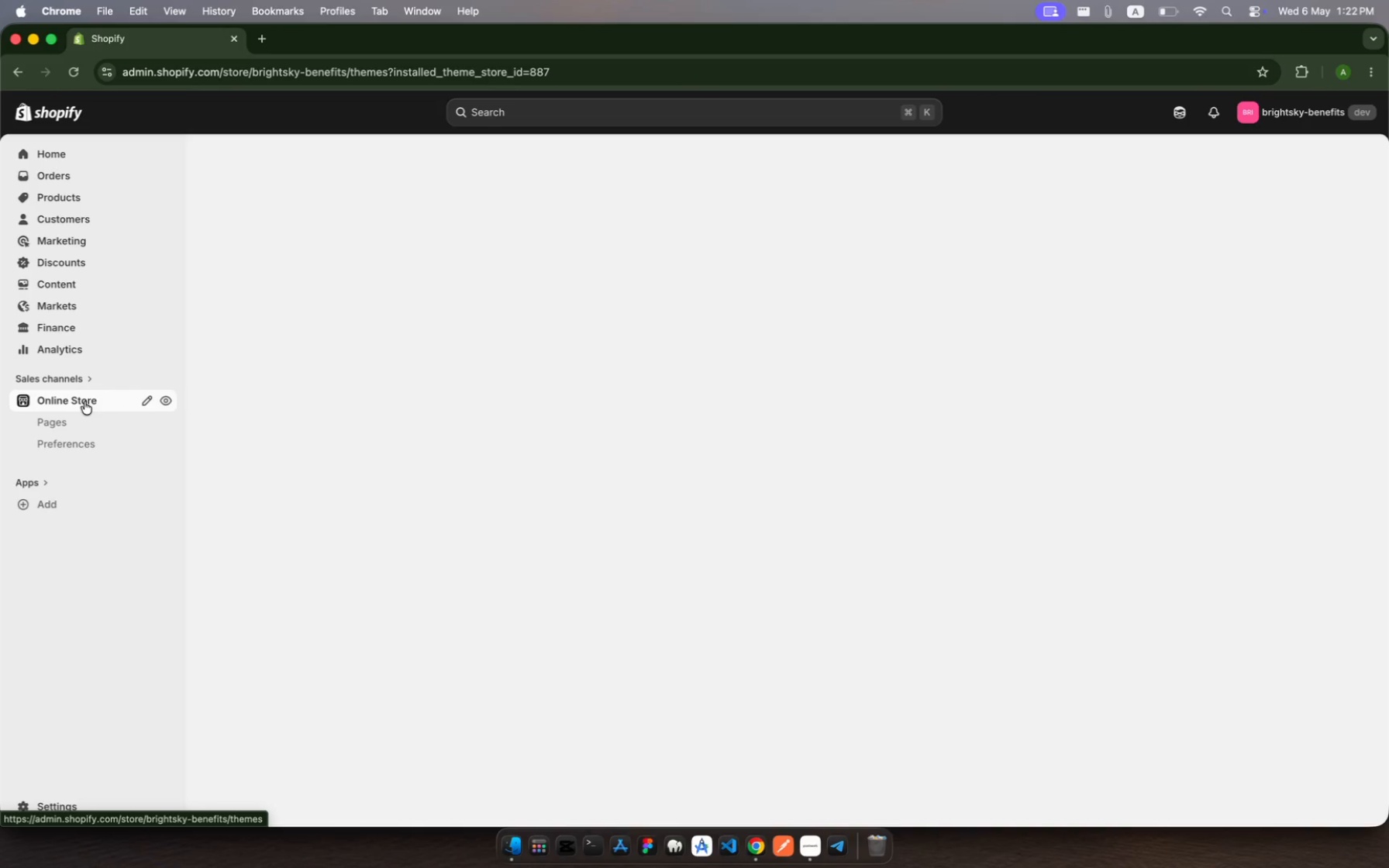 
left_click([84, 401])
 